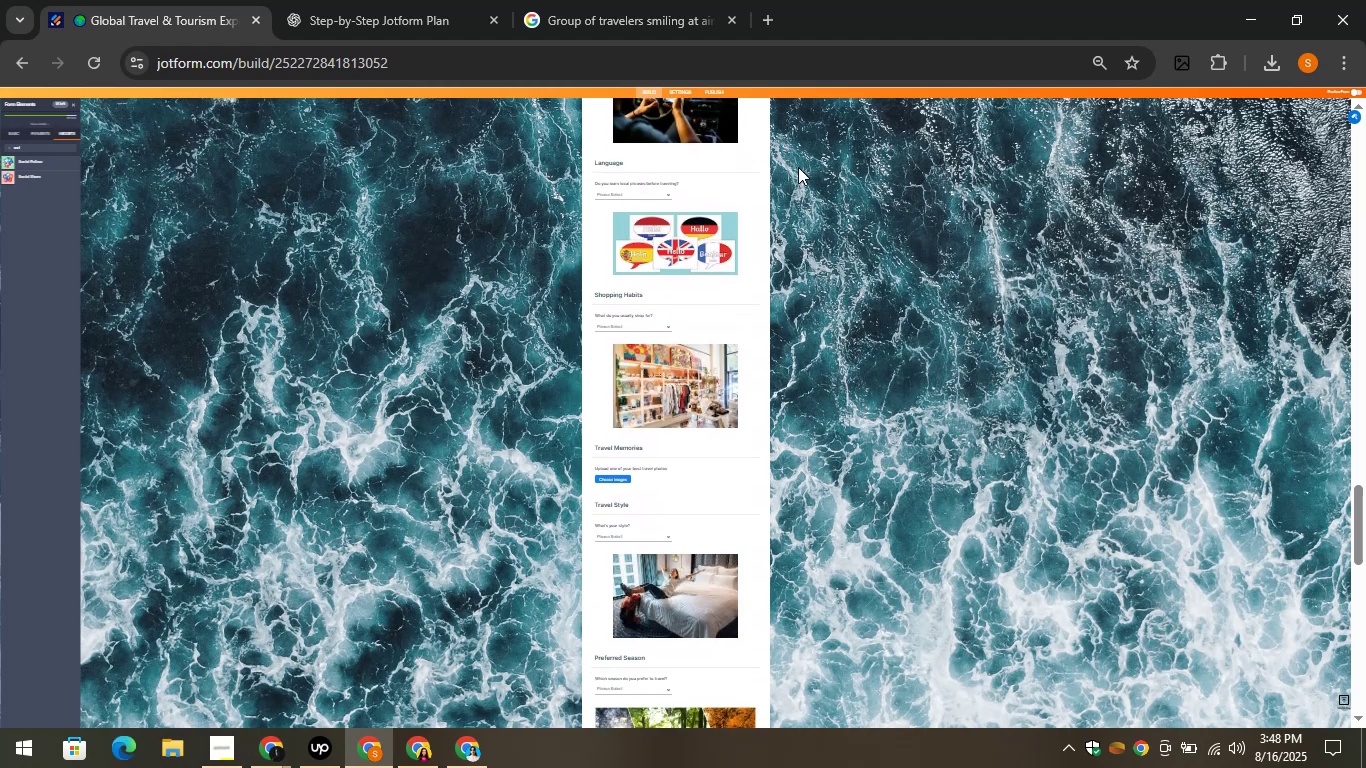 
scroll: coordinate [799, 144], scroll_direction: down, amount: 20.0
 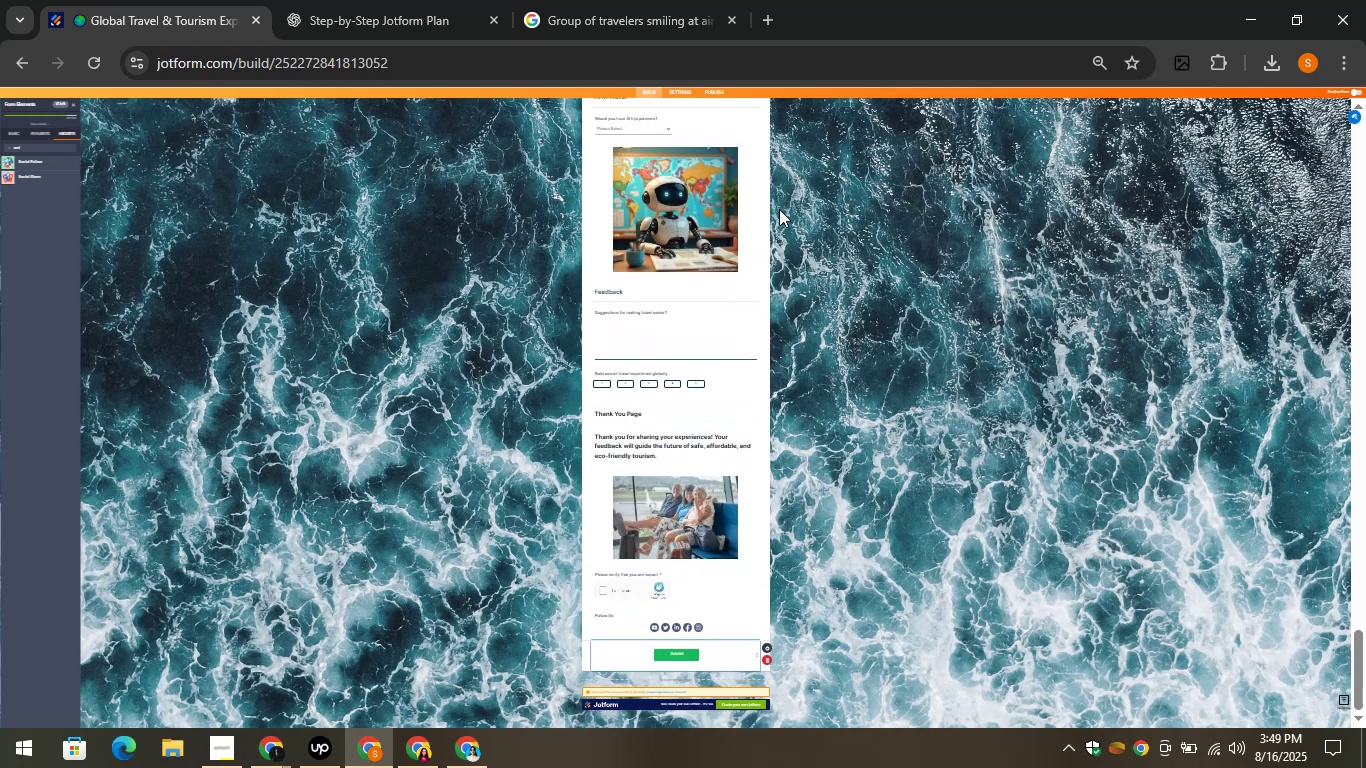 
hold_key(key=ControlLeft, duration=1.54)
scroll: coordinate [911, 329], scroll_direction: up, amount: 10.0
 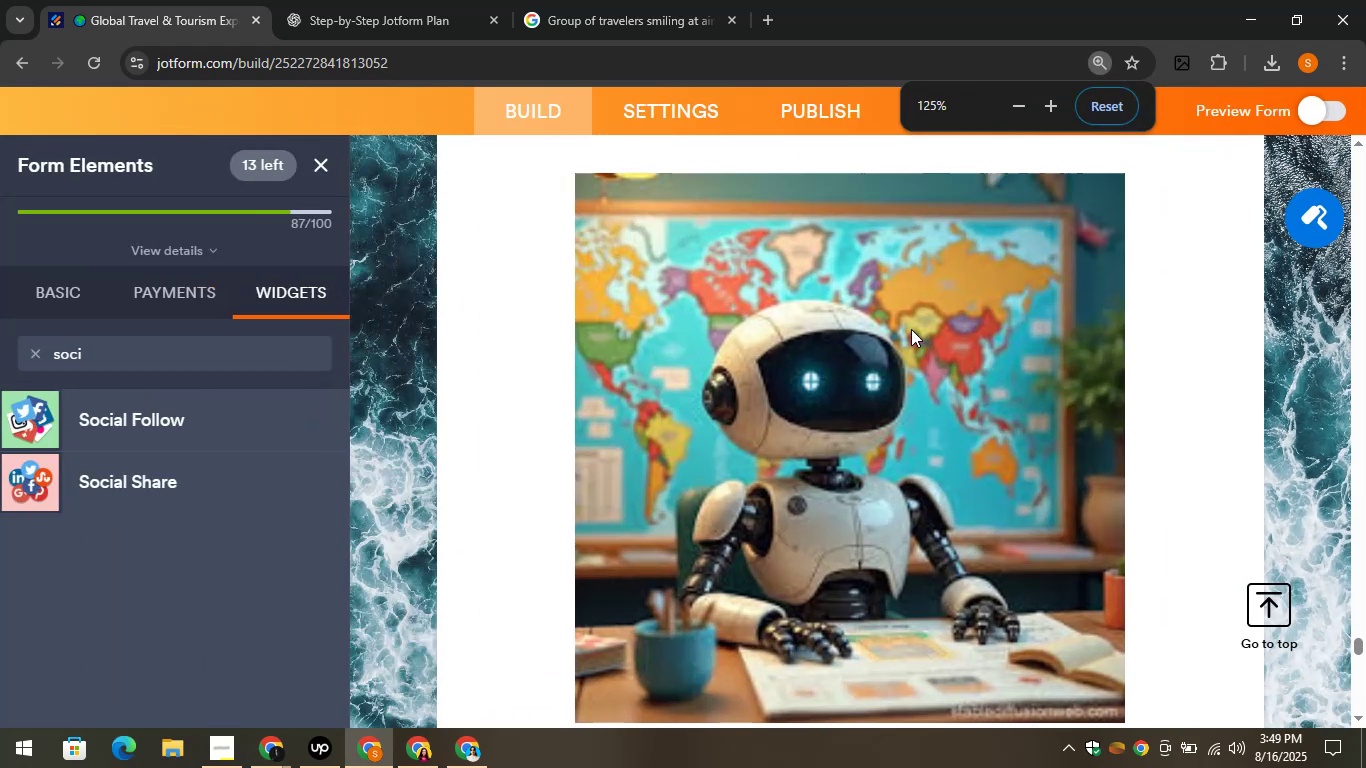 
key(Control+ControlLeft)
 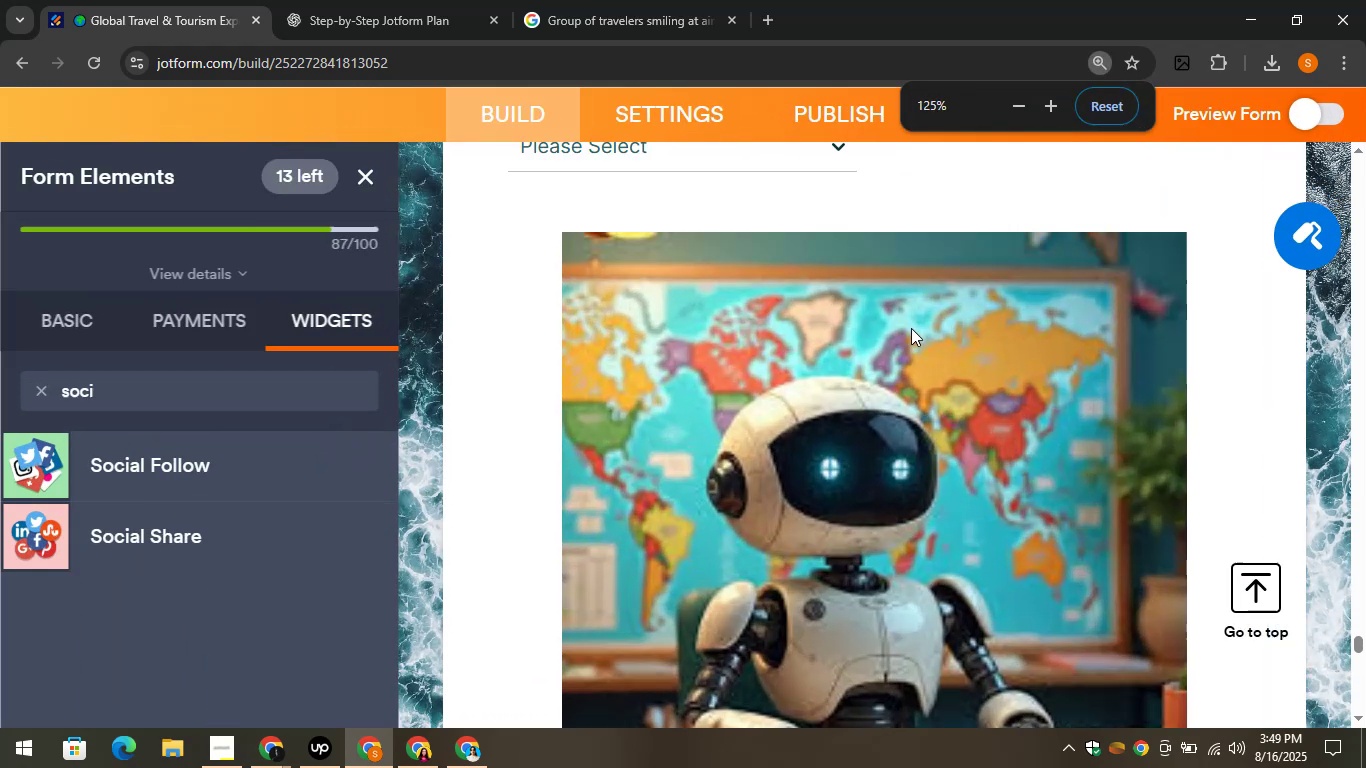 
scroll: coordinate [911, 328], scroll_direction: down, amount: 6.0
 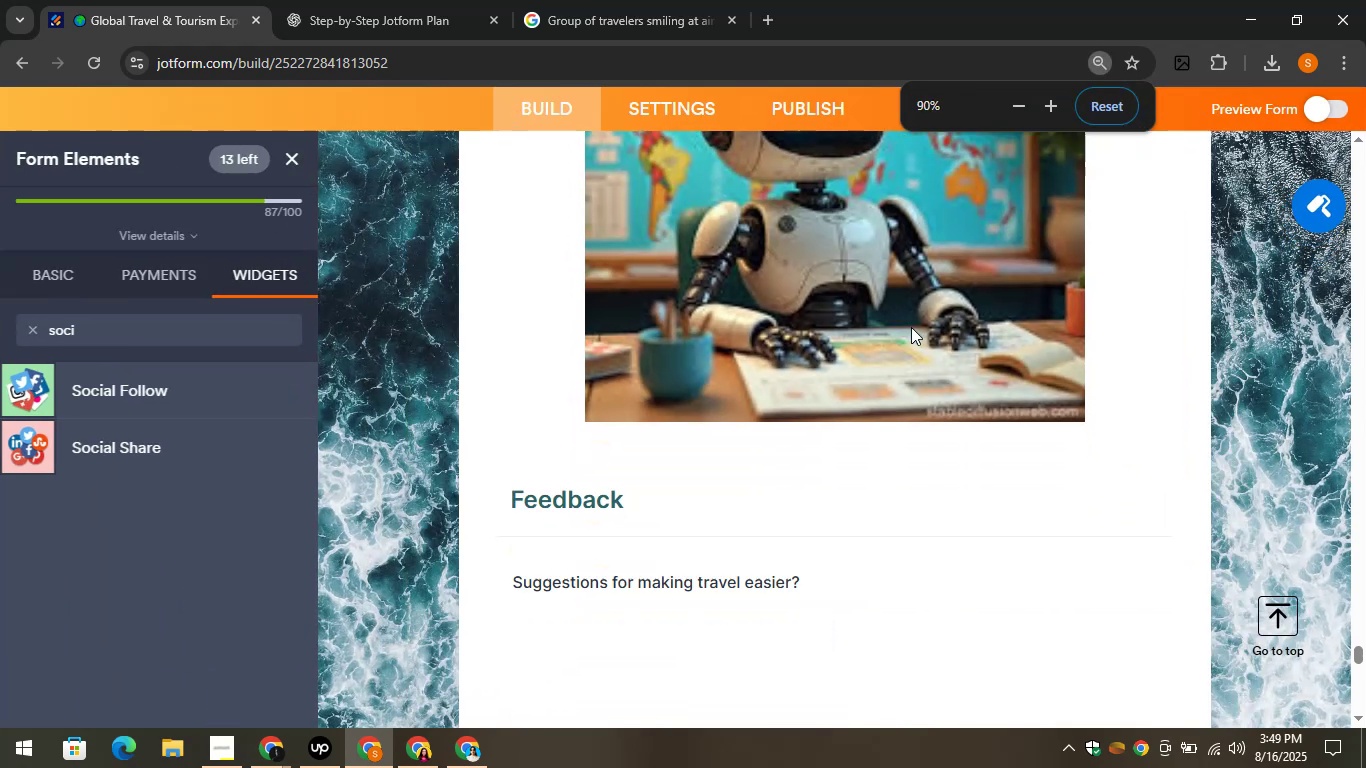 
hold_key(key=ControlLeft, duration=0.76)
 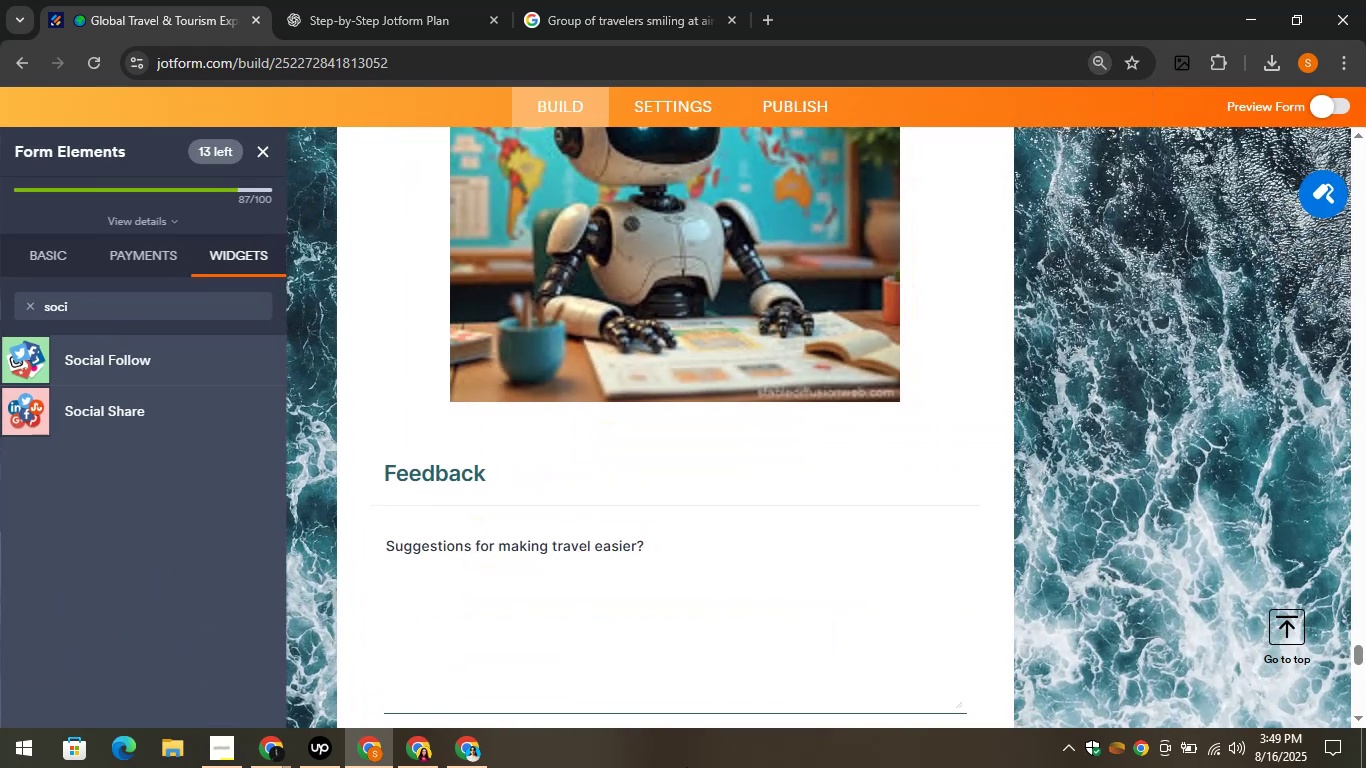 
mouse_move([383, 27])
 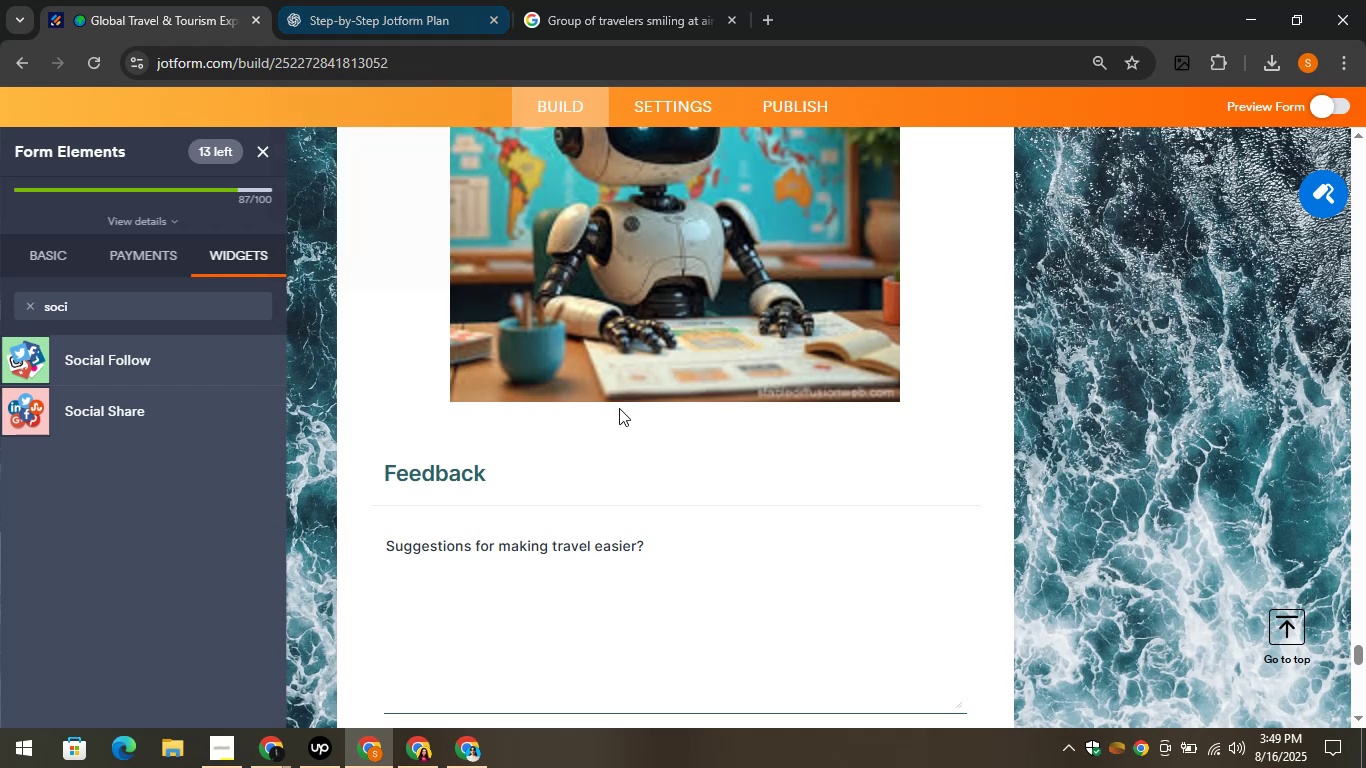 
scroll: coordinate [641, 339], scroll_direction: up, amount: 157.0
 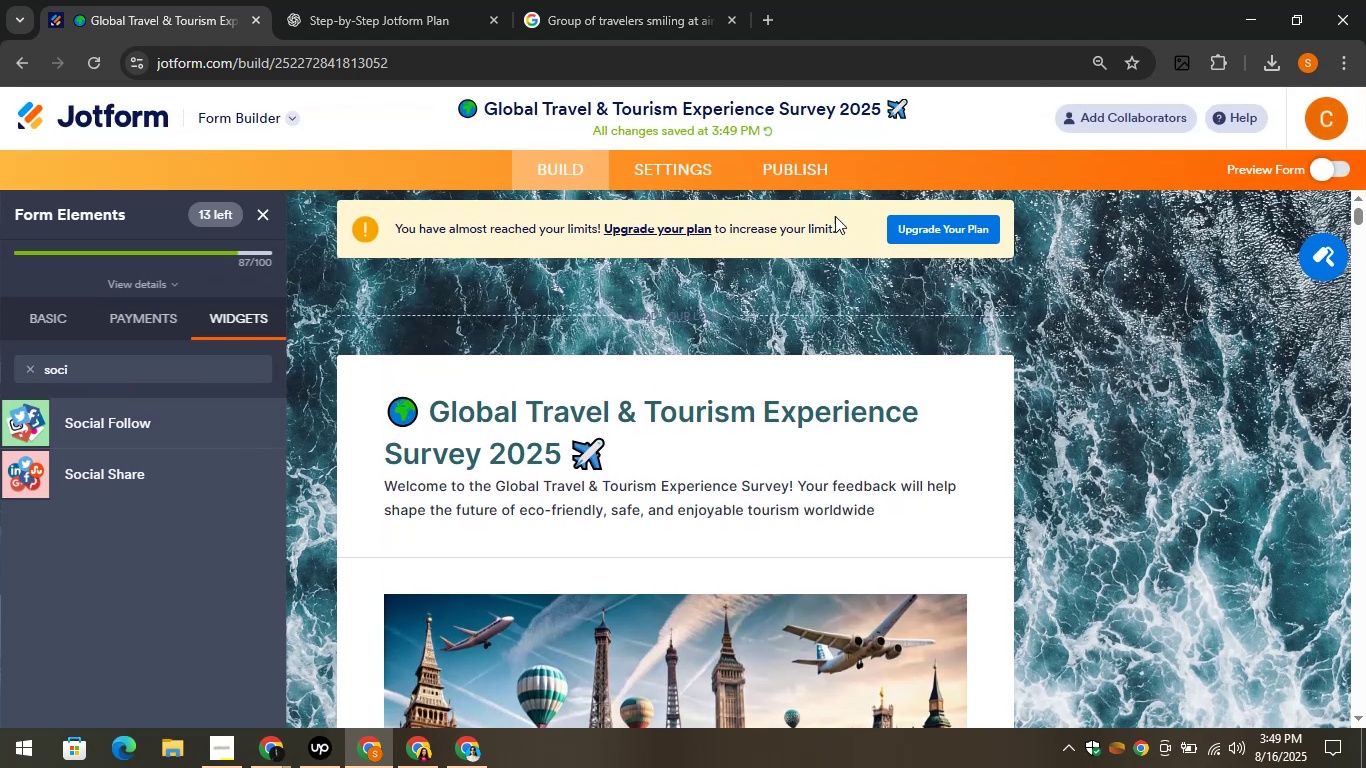 
left_click([678, 158])
 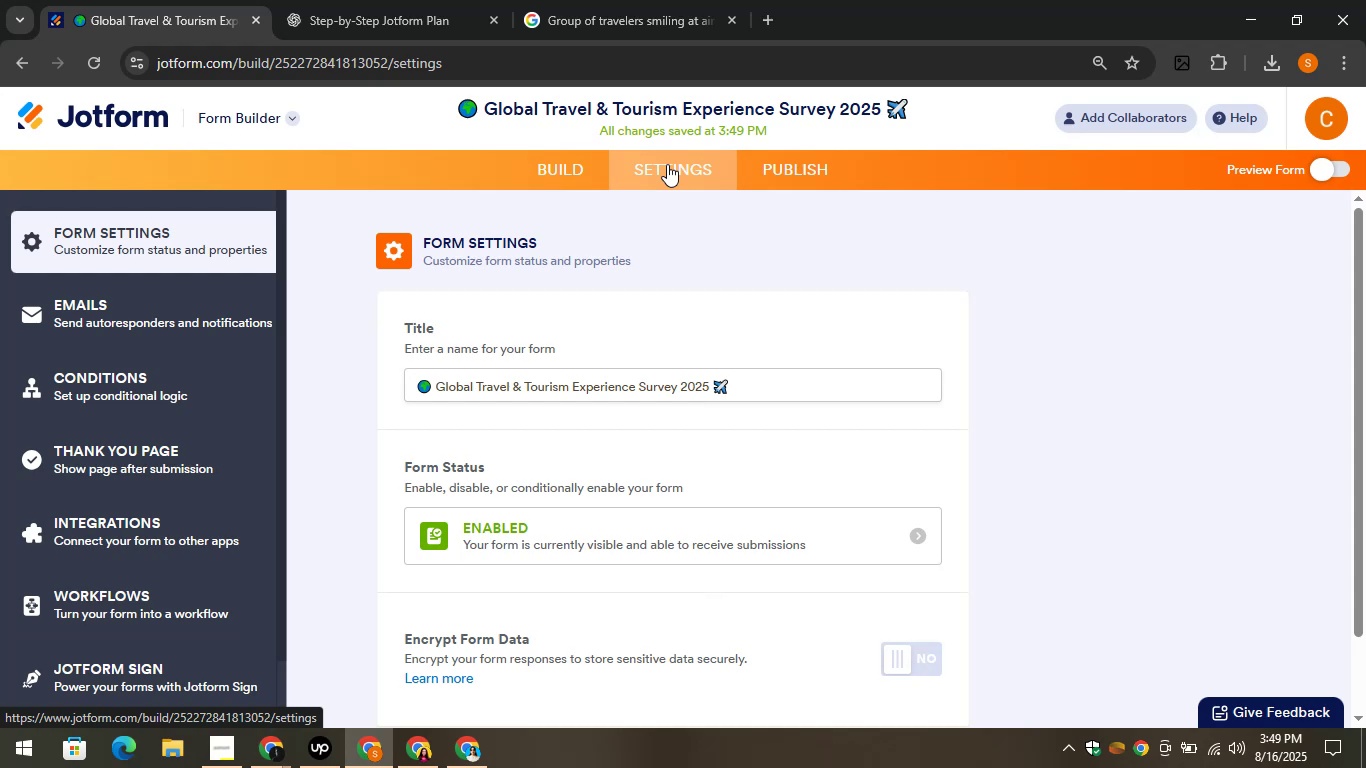 
scroll: coordinate [916, 520], scroll_direction: down, amount: 3.0
 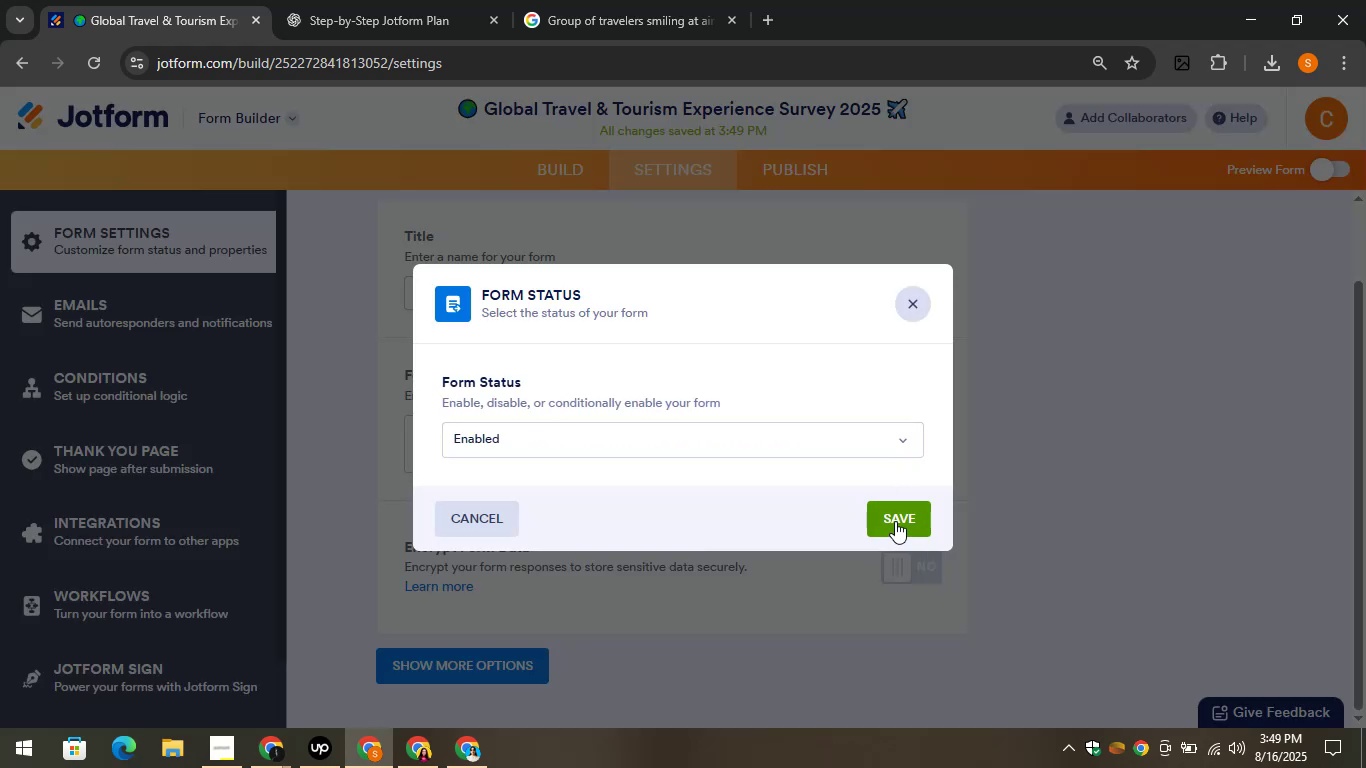 
left_click([495, 663])
 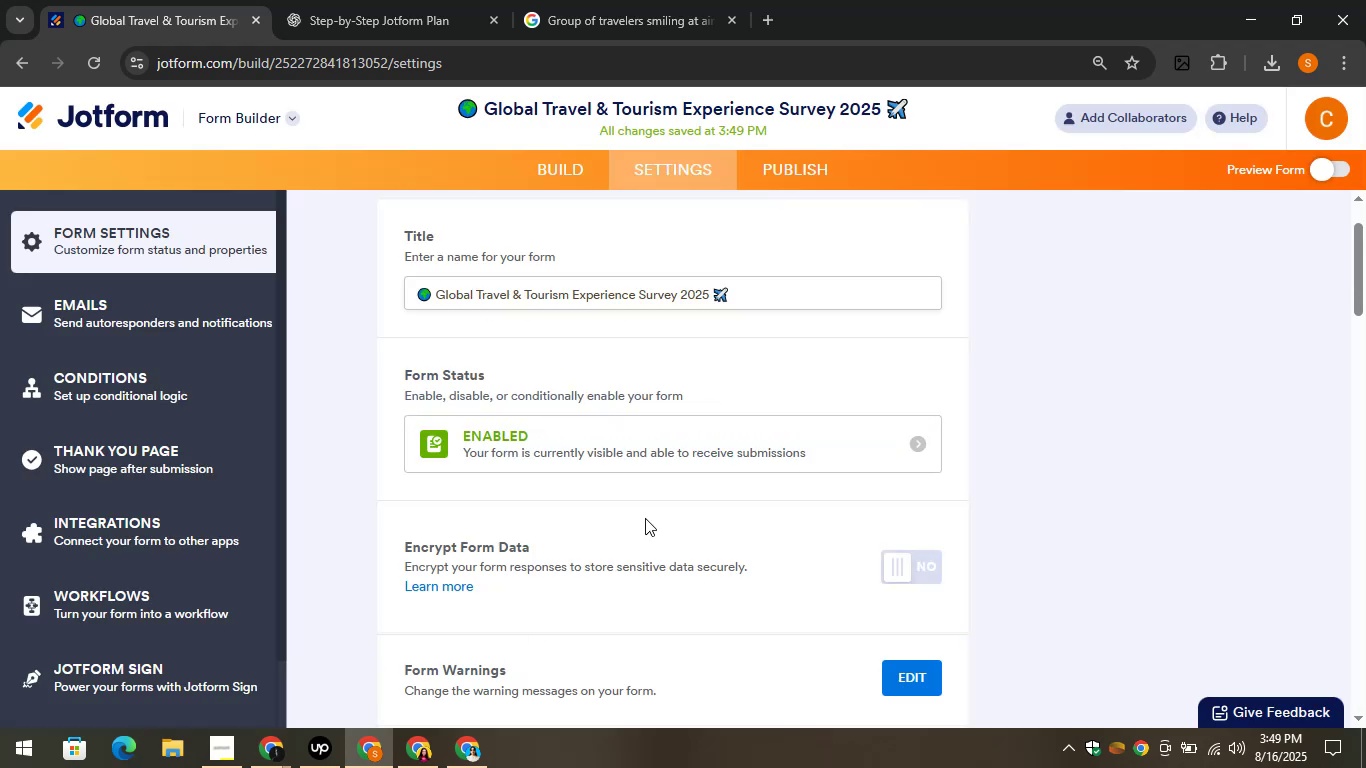 
scroll: coordinate [696, 416], scroll_direction: down, amount: 4.0
 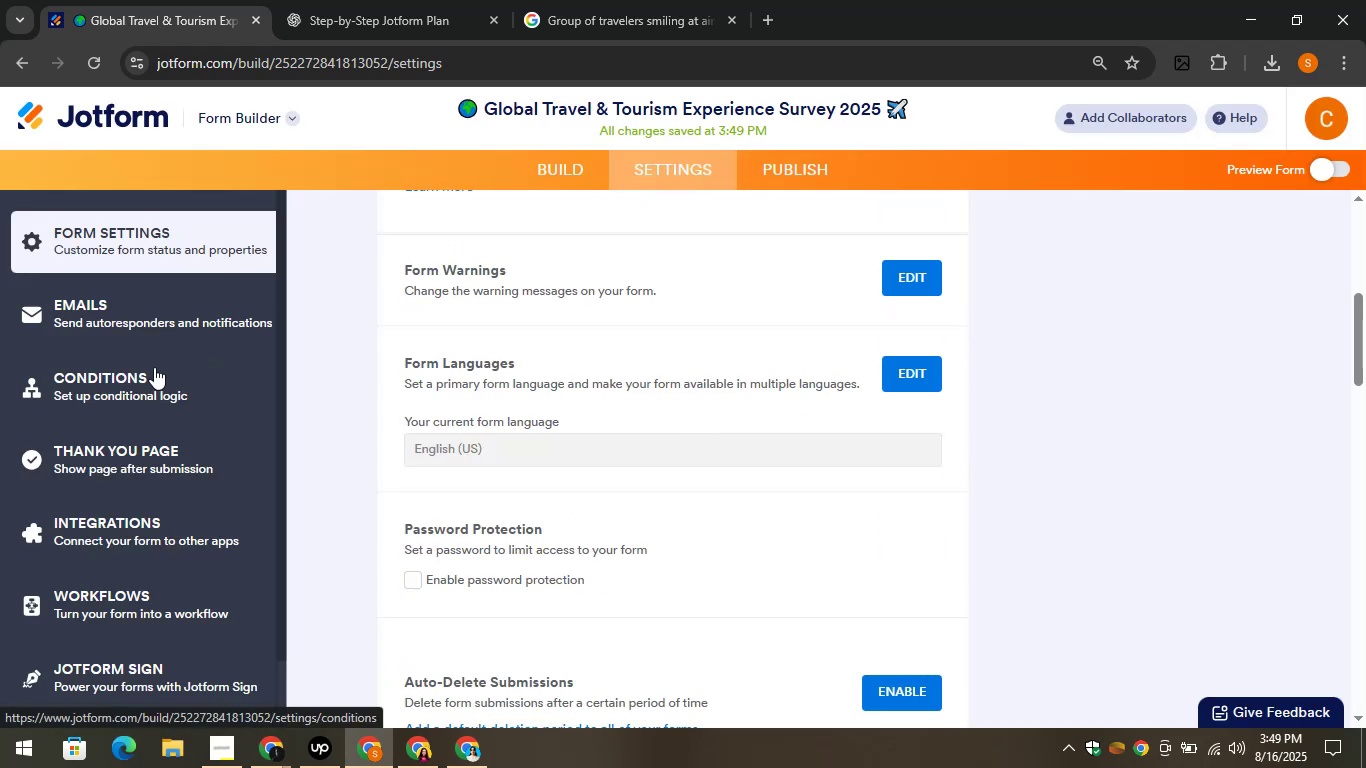 
mouse_move([333, 388])
 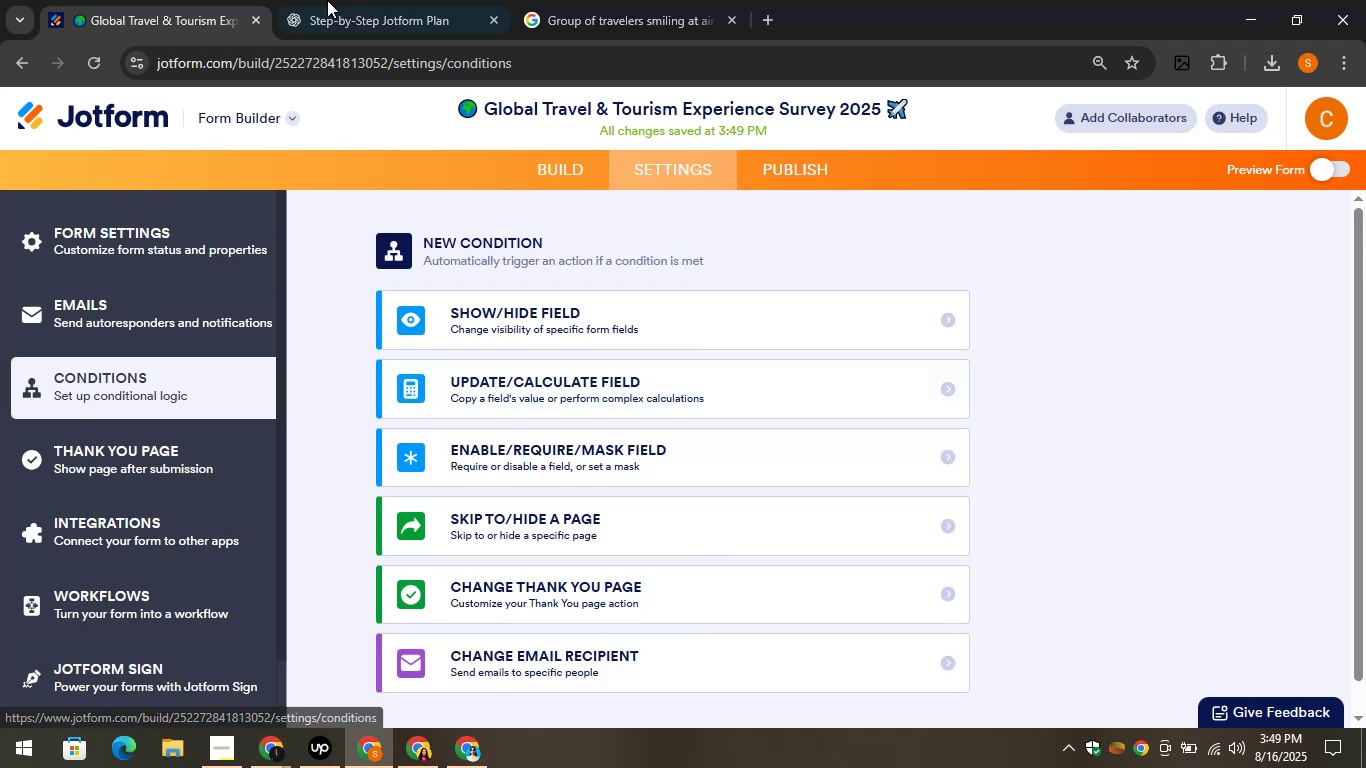 
left_click([353, 0])
 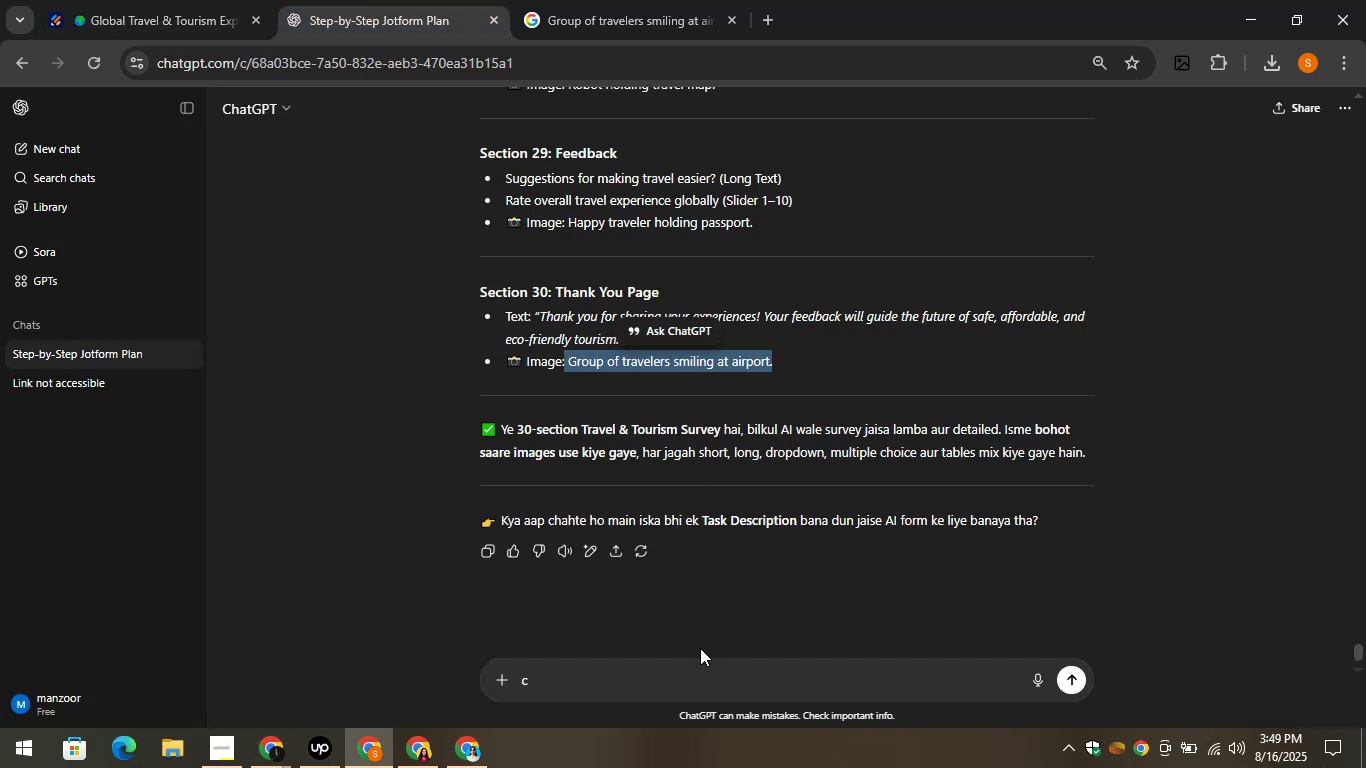 
left_click([667, 665])
 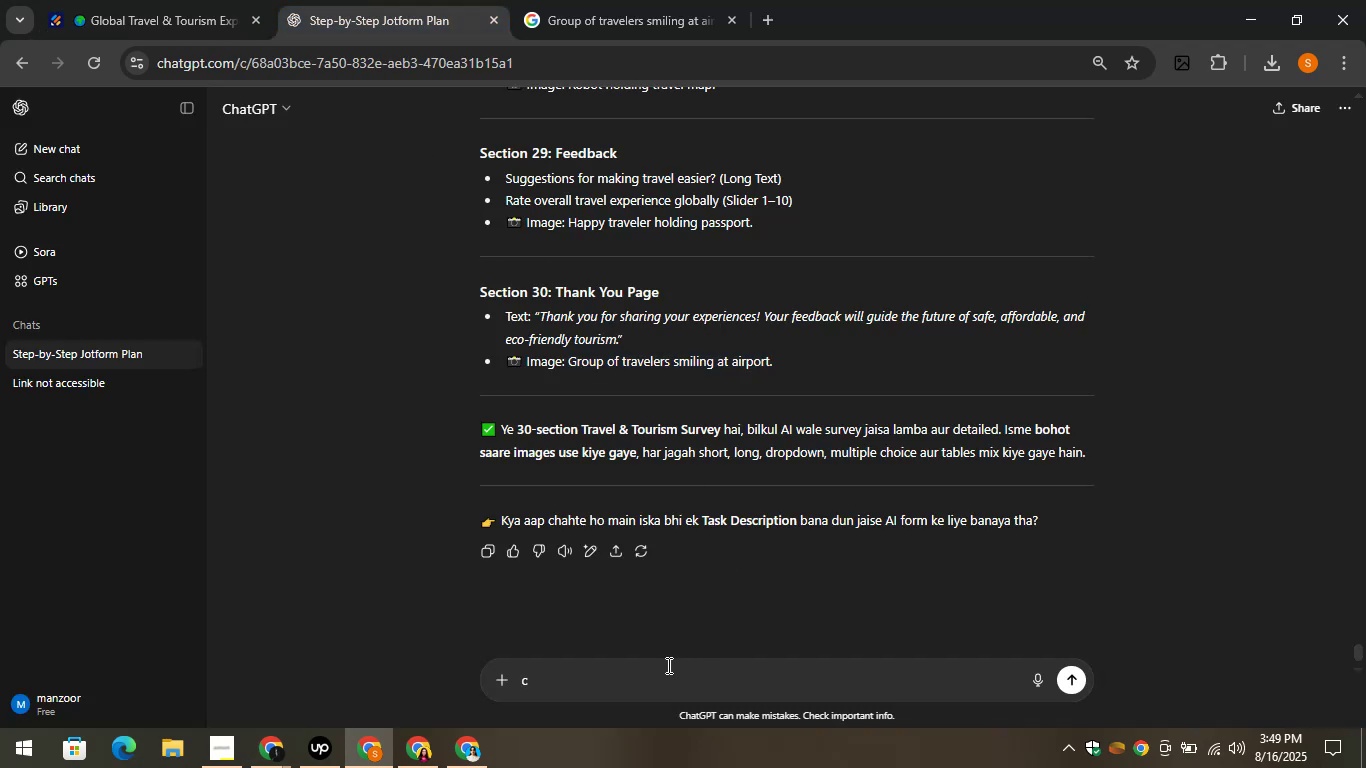 
key(Backspace)
type(logics)
 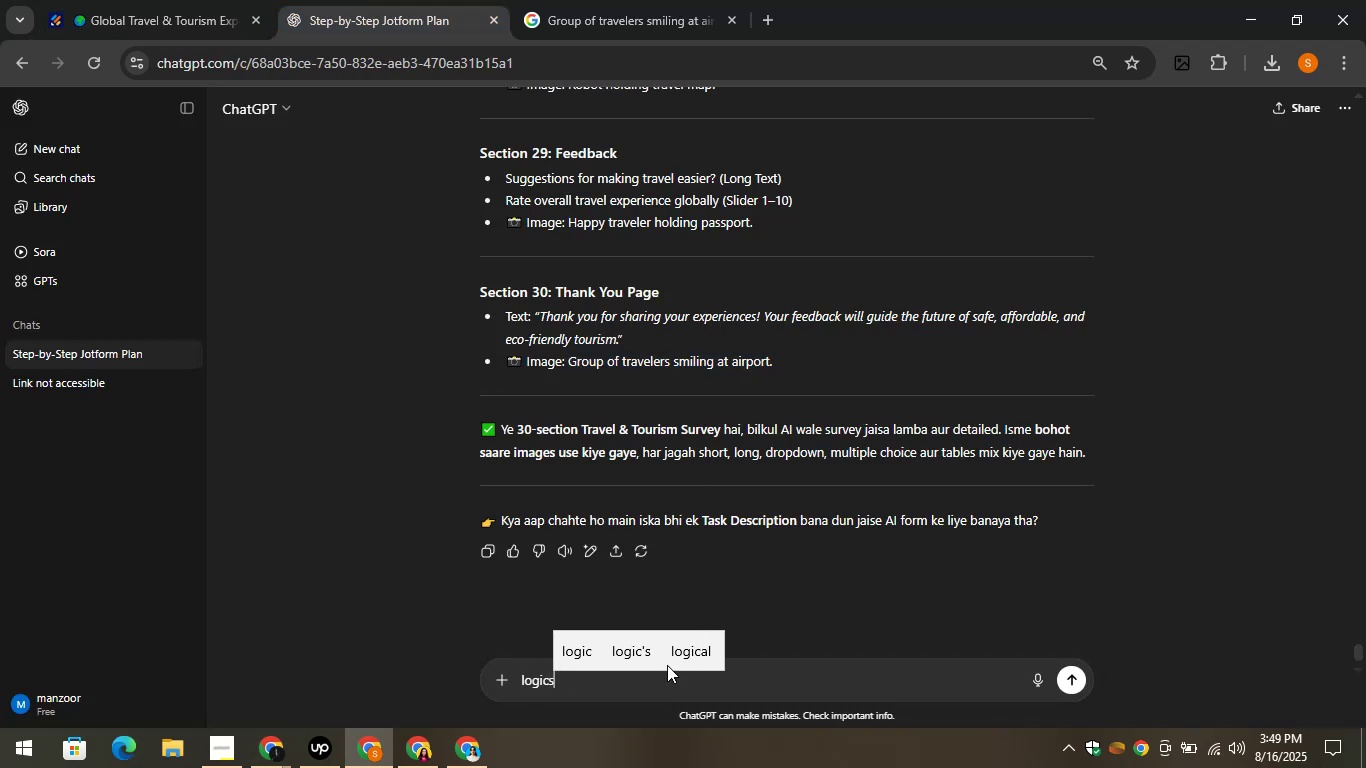 
key(Enter)
 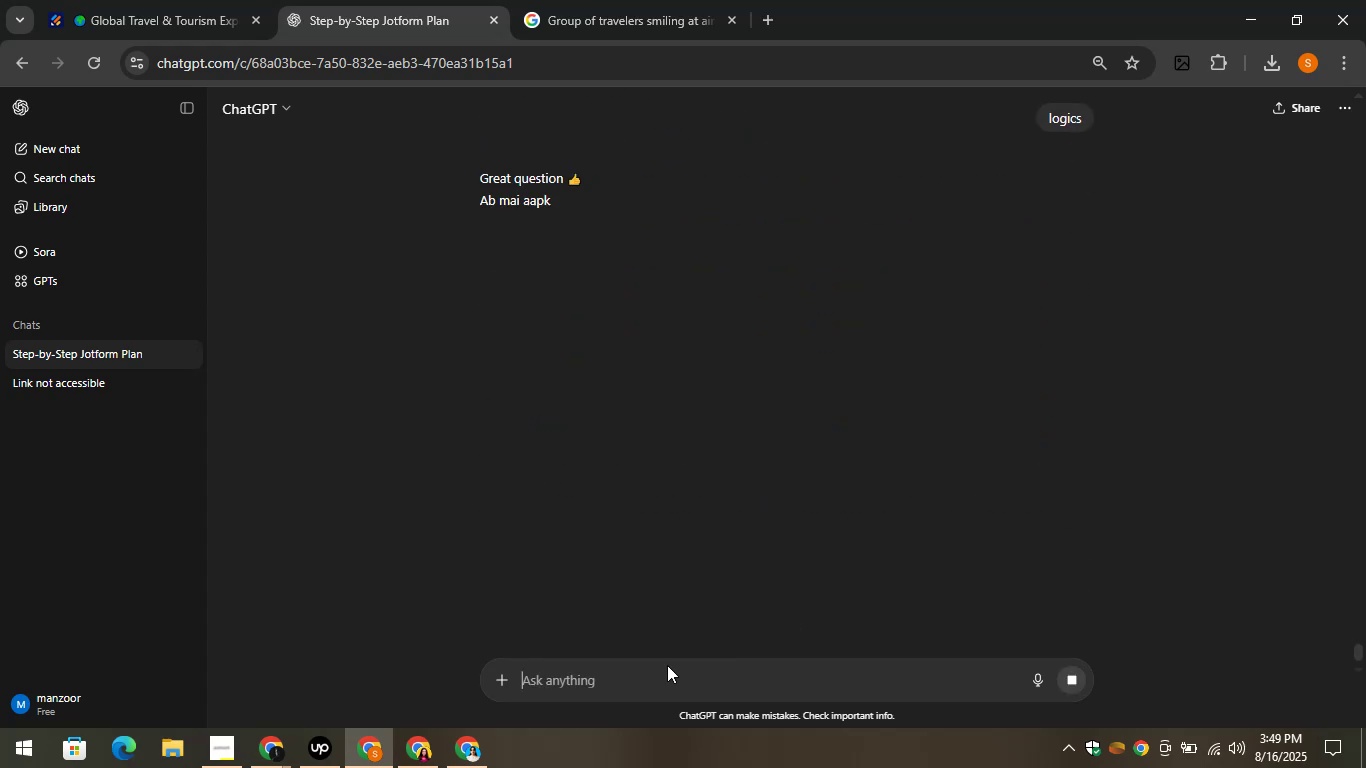 
wait(9.76)
 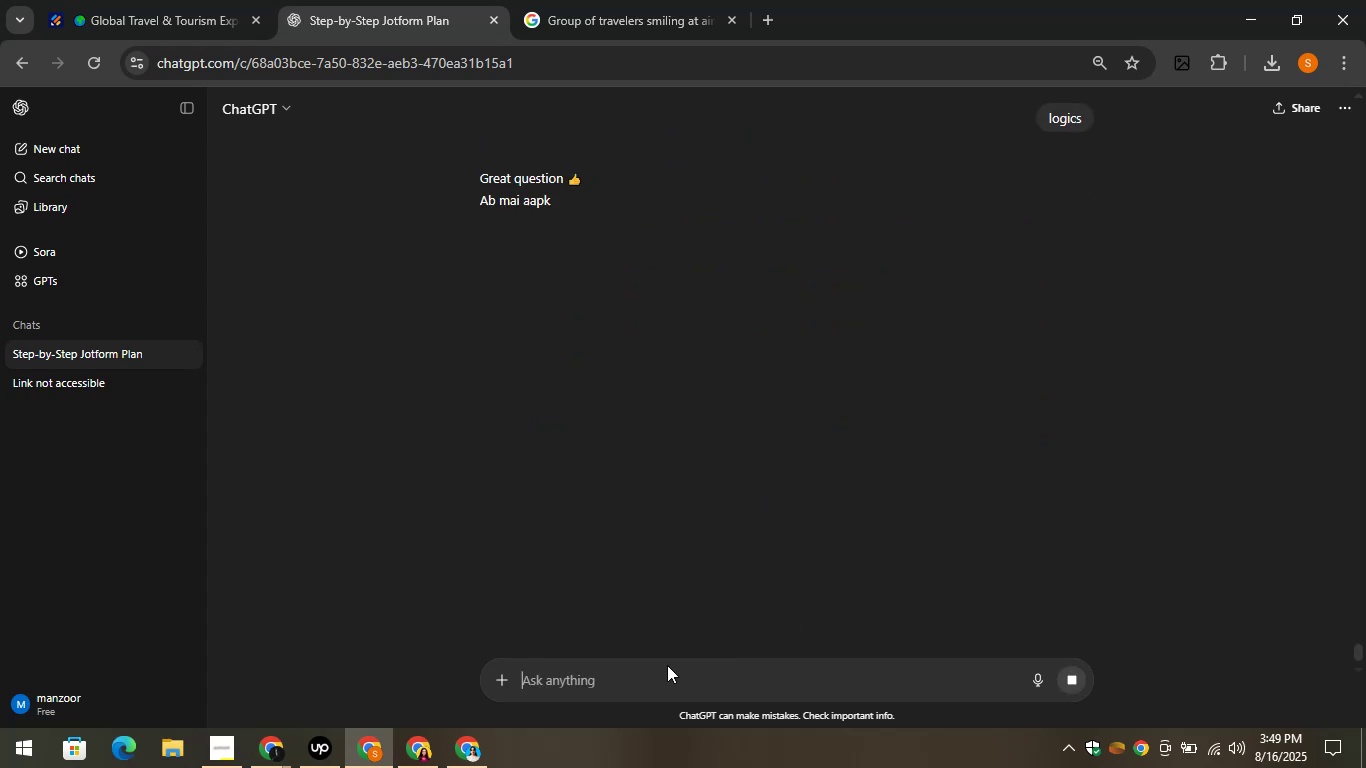 
scroll: coordinate [835, 234], scroll_direction: down, amount: 1.0
 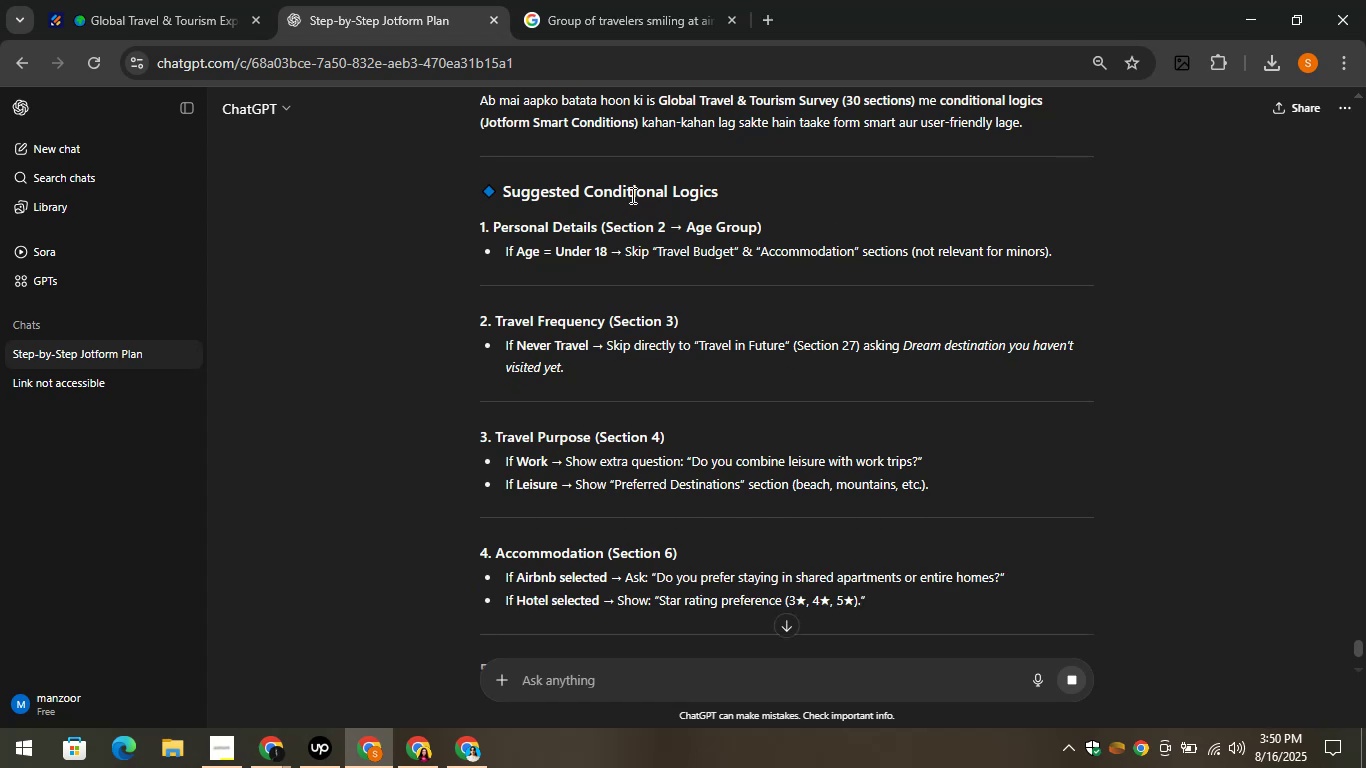 
left_click_drag(start_coordinate=[489, 233], to_coordinate=[598, 233])
 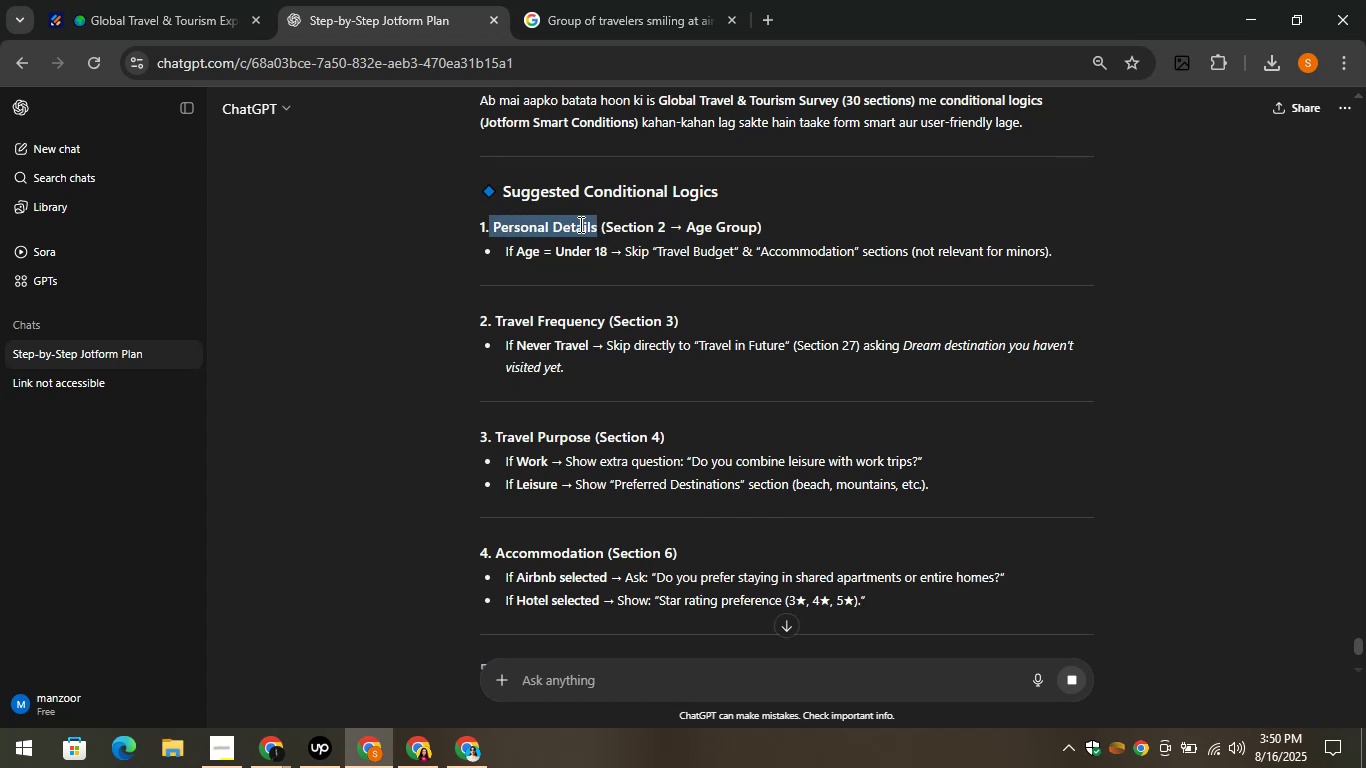 
right_click([572, 224])
 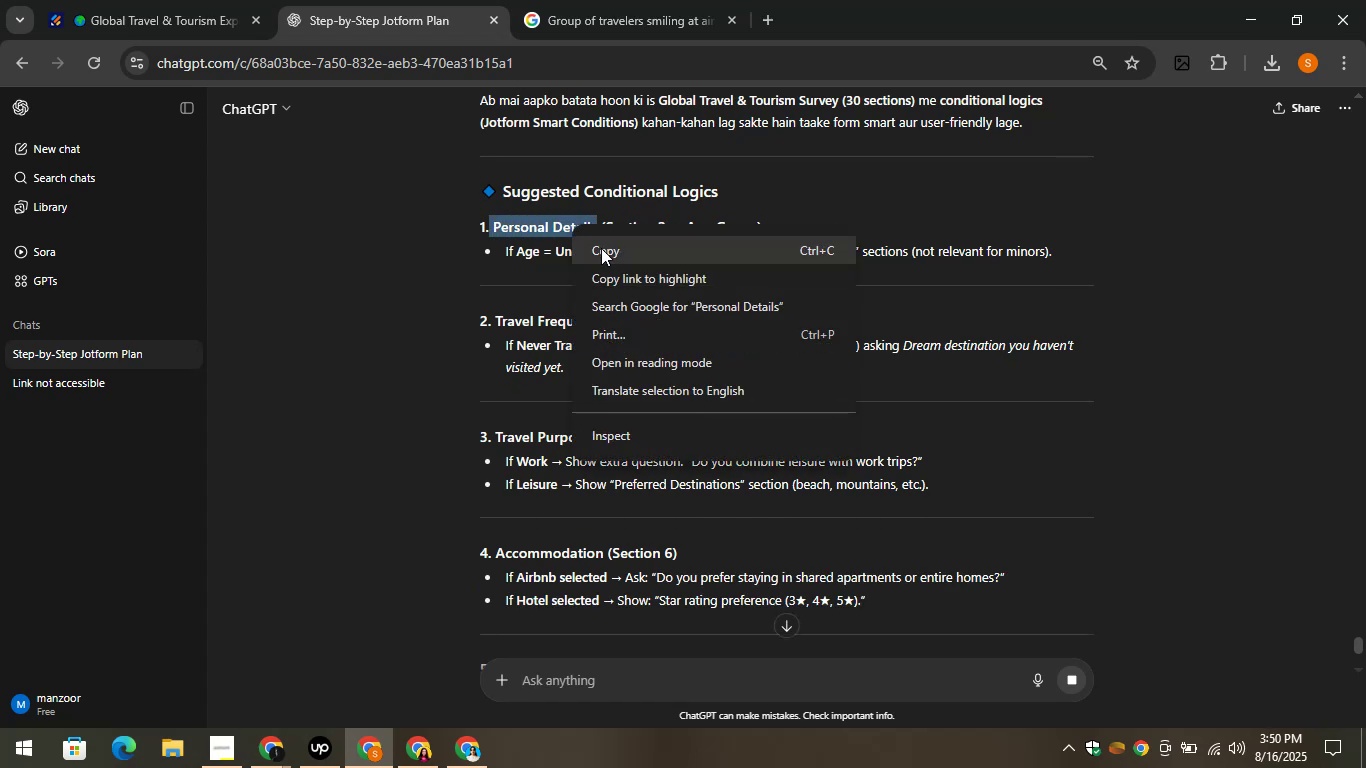 
left_click([612, 251])
 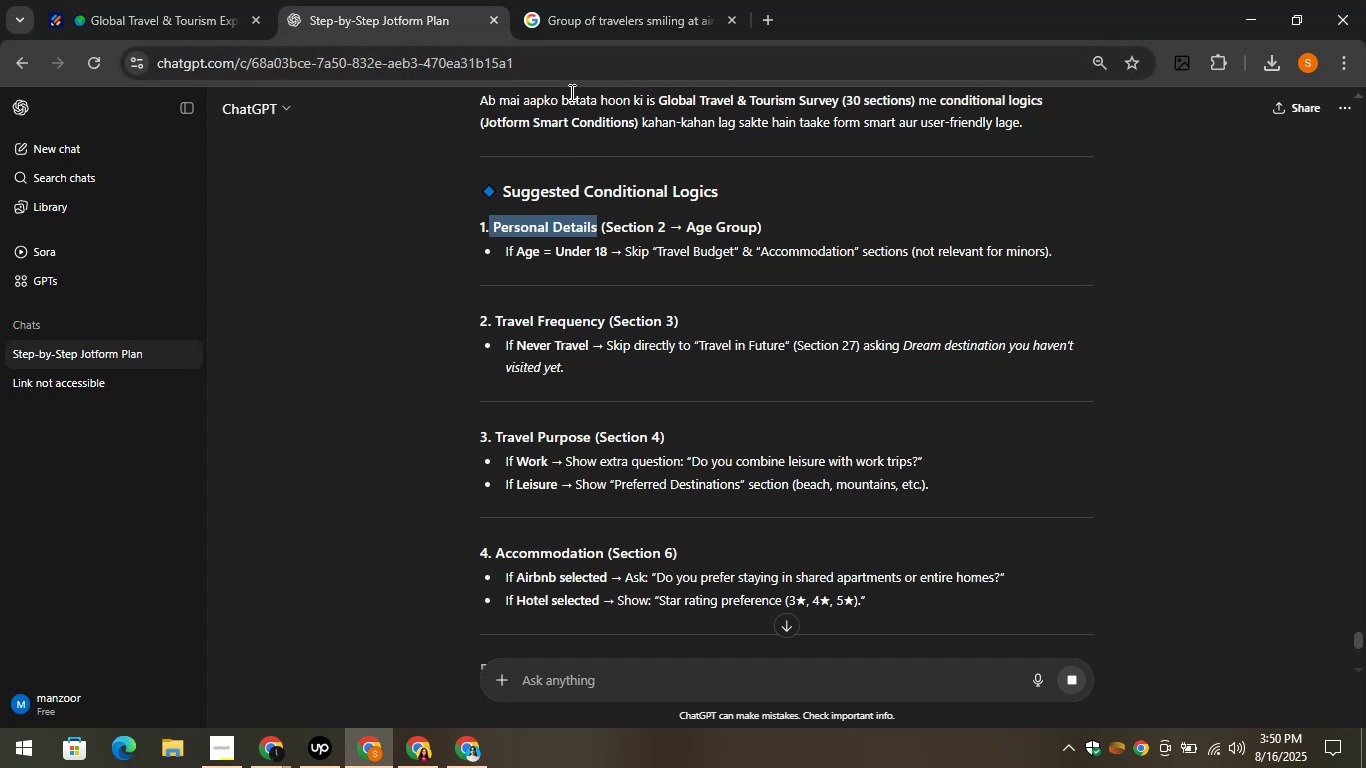 
wait(6.09)
 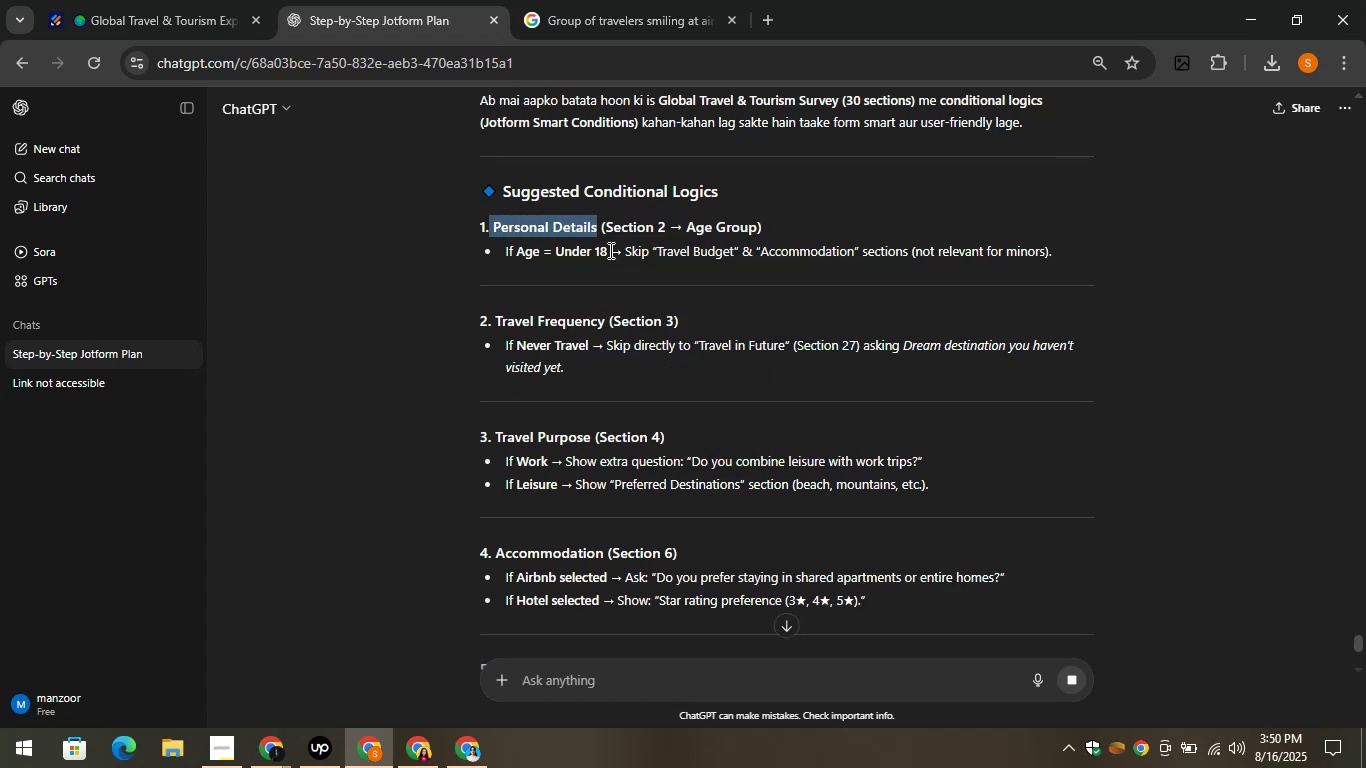 
scroll: coordinate [683, 279], scroll_direction: down, amount: 1.0
 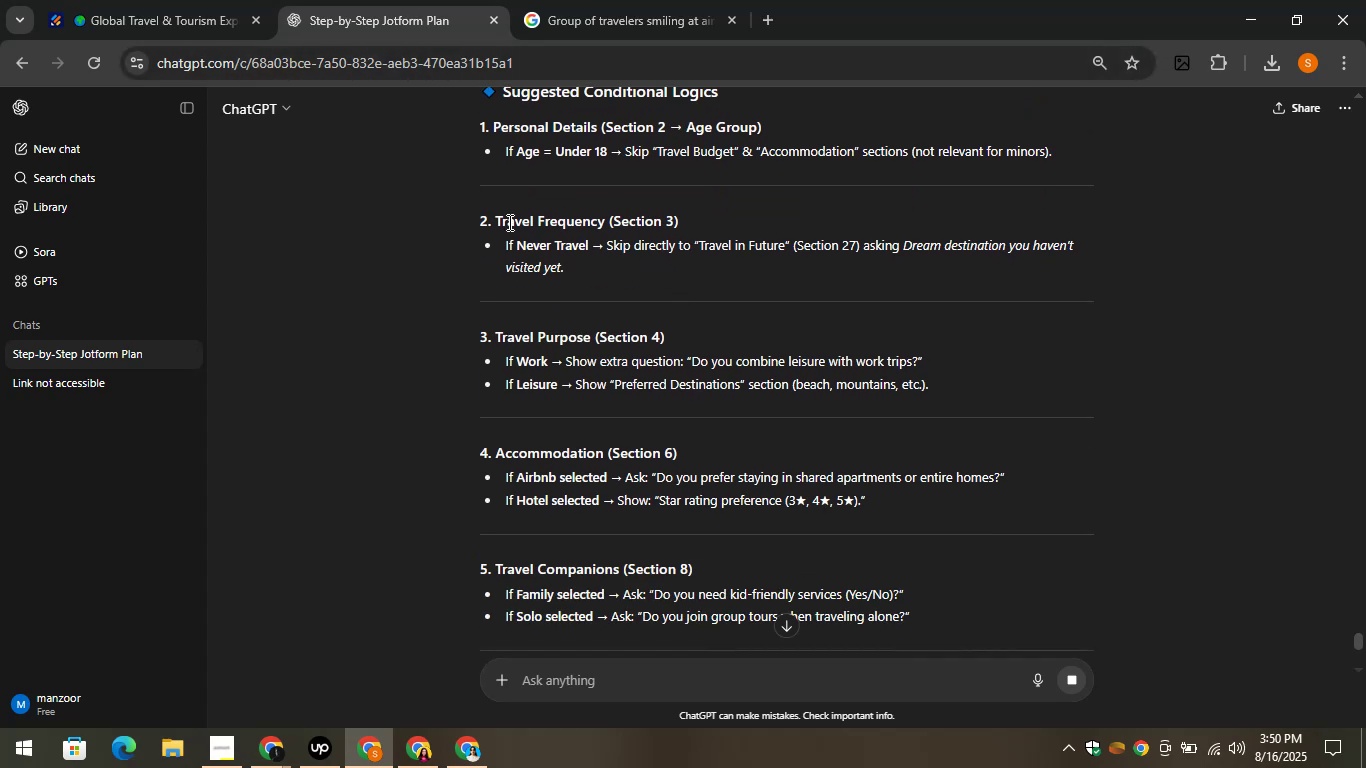 
left_click_drag(start_coordinate=[494, 216], to_coordinate=[606, 228])
 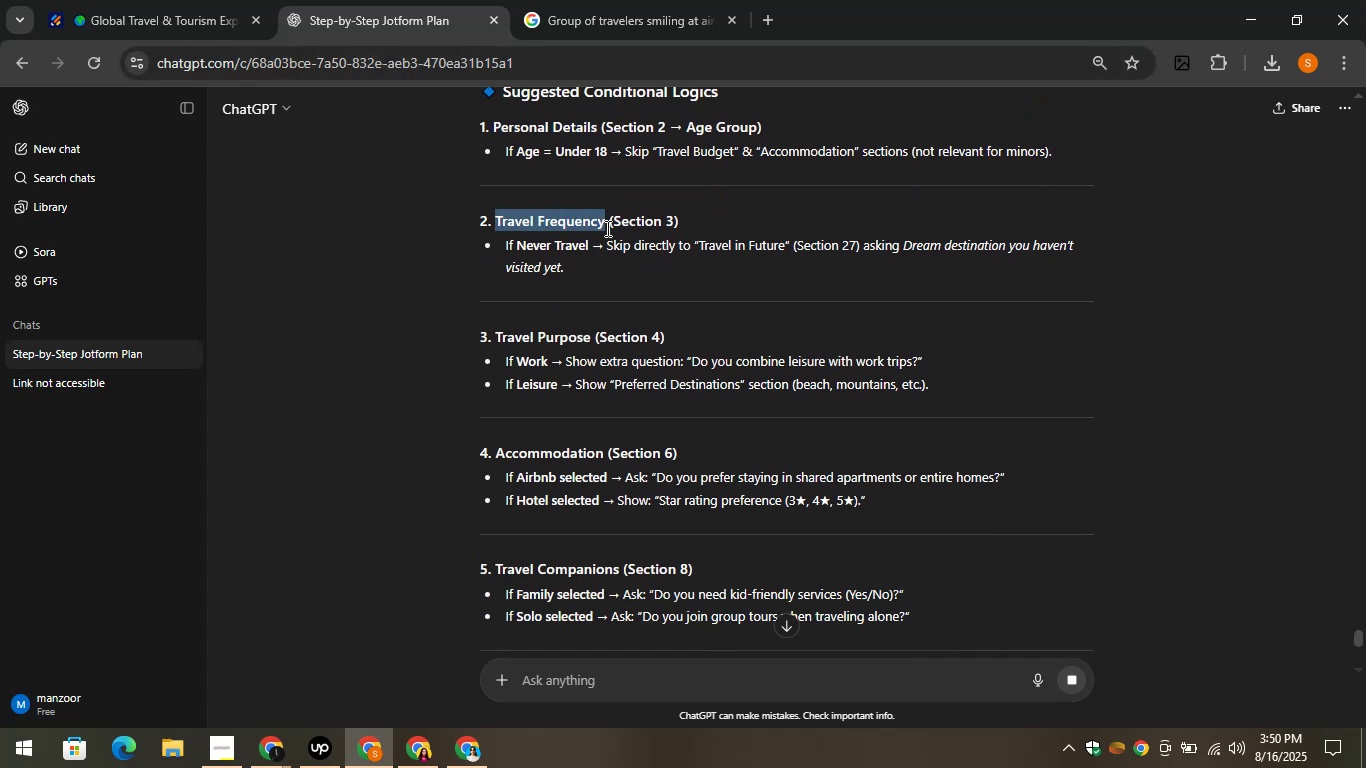 
key(Control+C)
 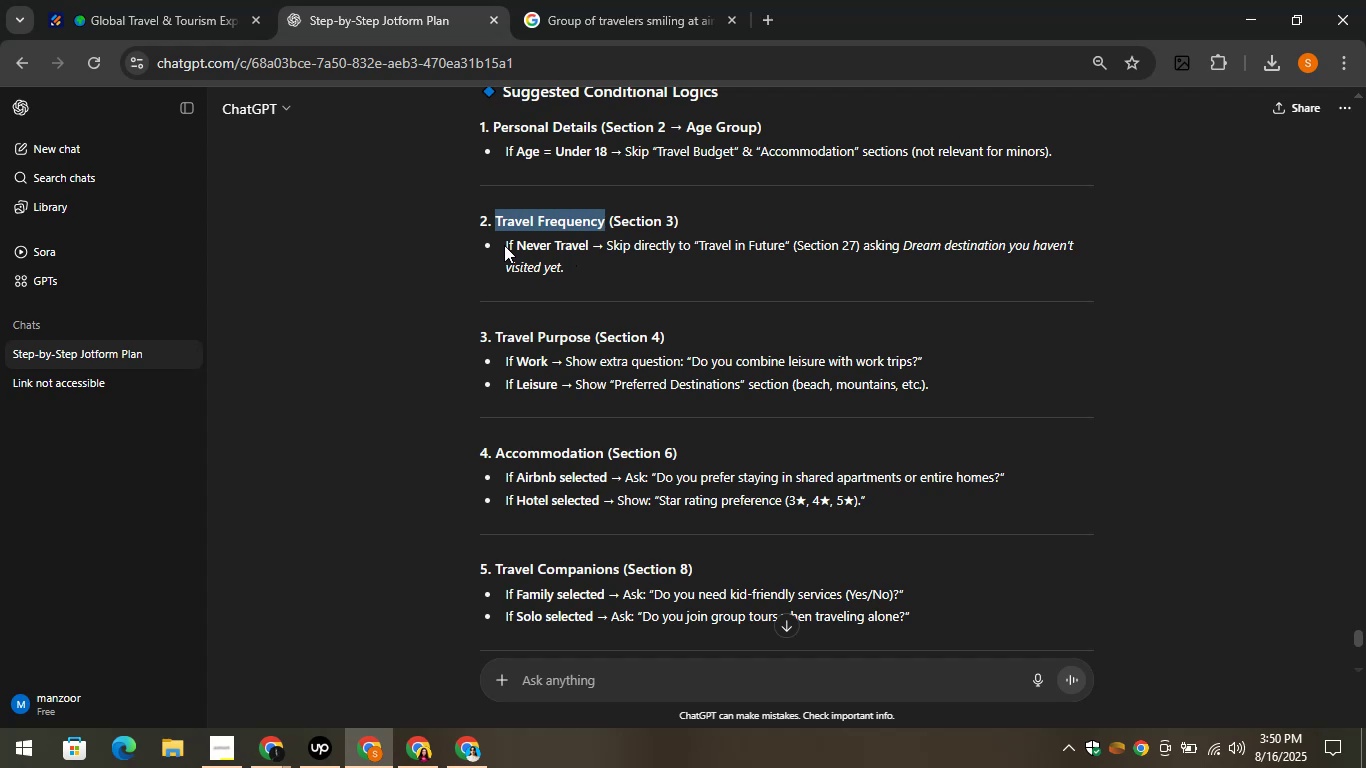 
wait(6.48)
 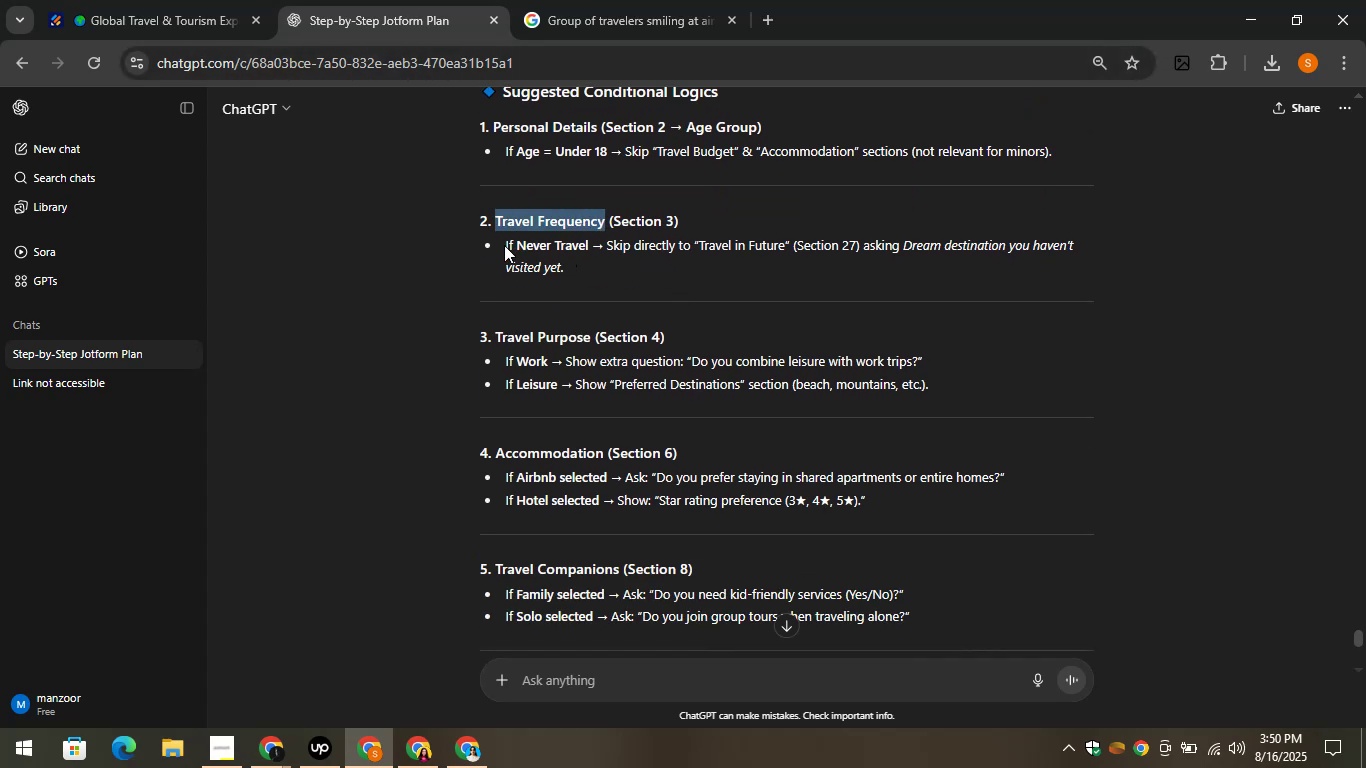 
left_click([388, 228])
 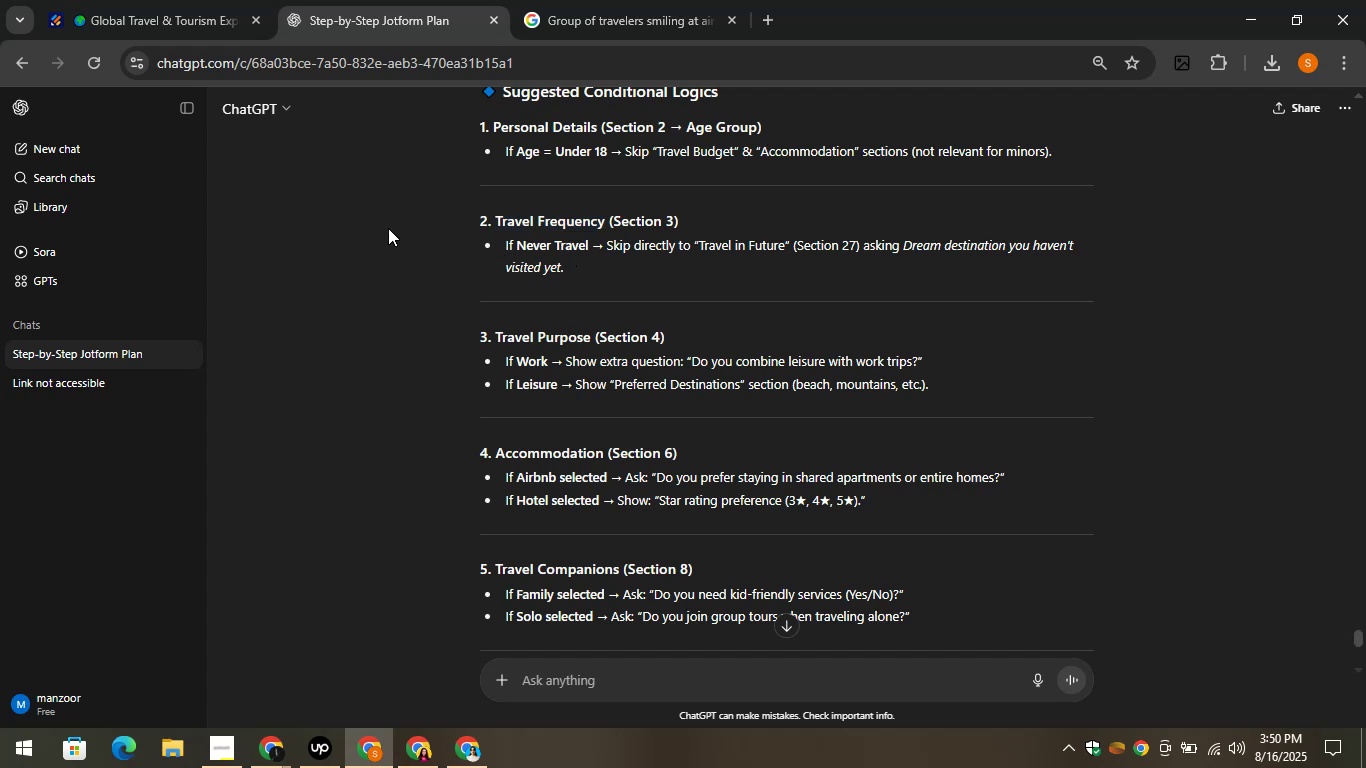 
scroll: coordinate [388, 228], scroll_direction: down, amount: 6.0
 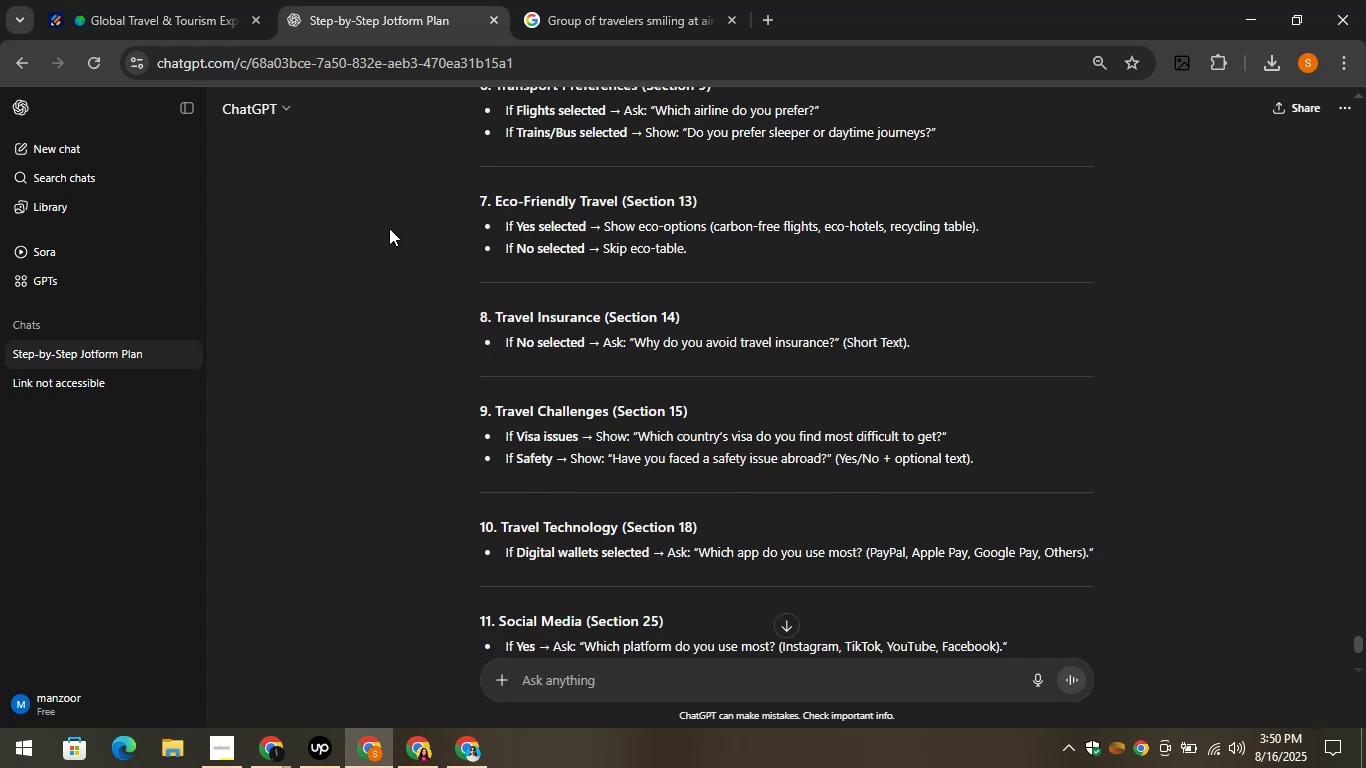 
scroll: coordinate [389, 228], scroll_direction: up, amount: 1.0
 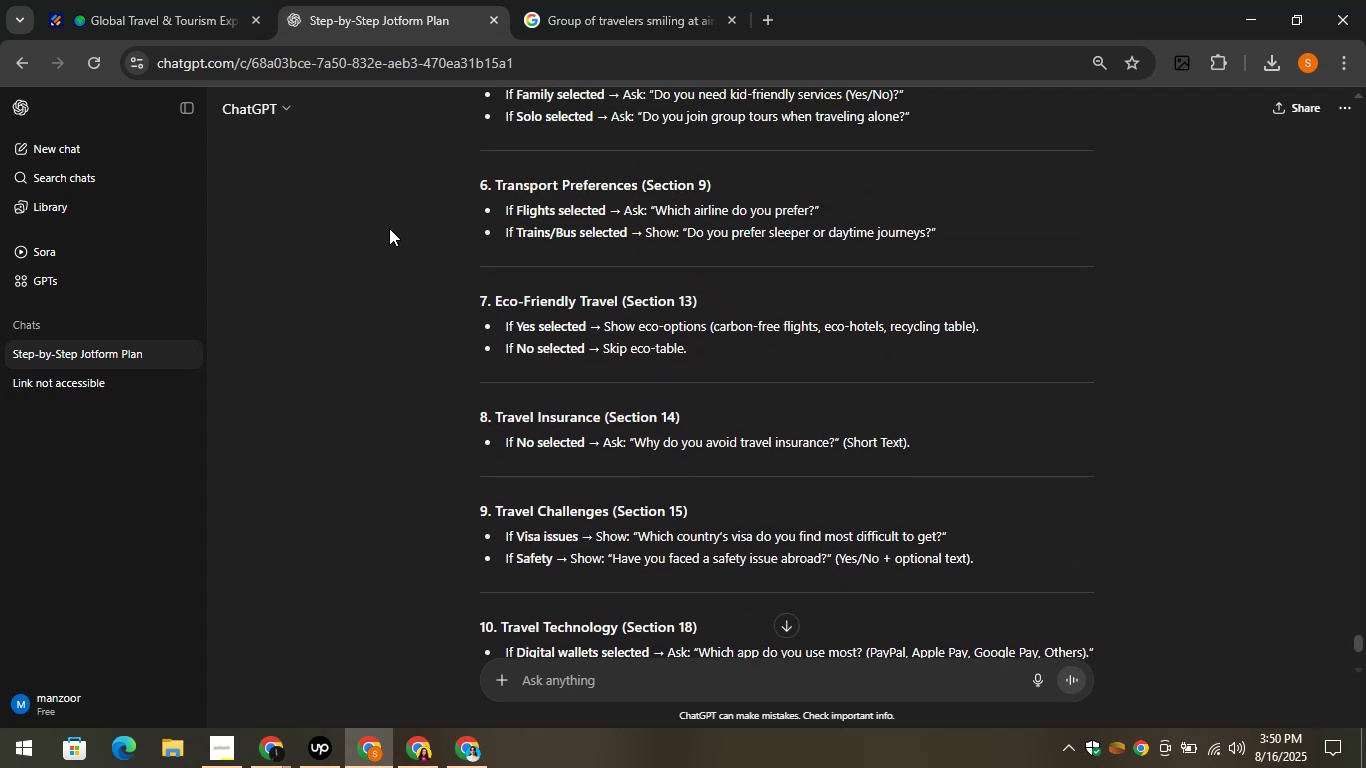 
scroll: coordinate [389, 228], scroll_direction: down, amount: 5.0
 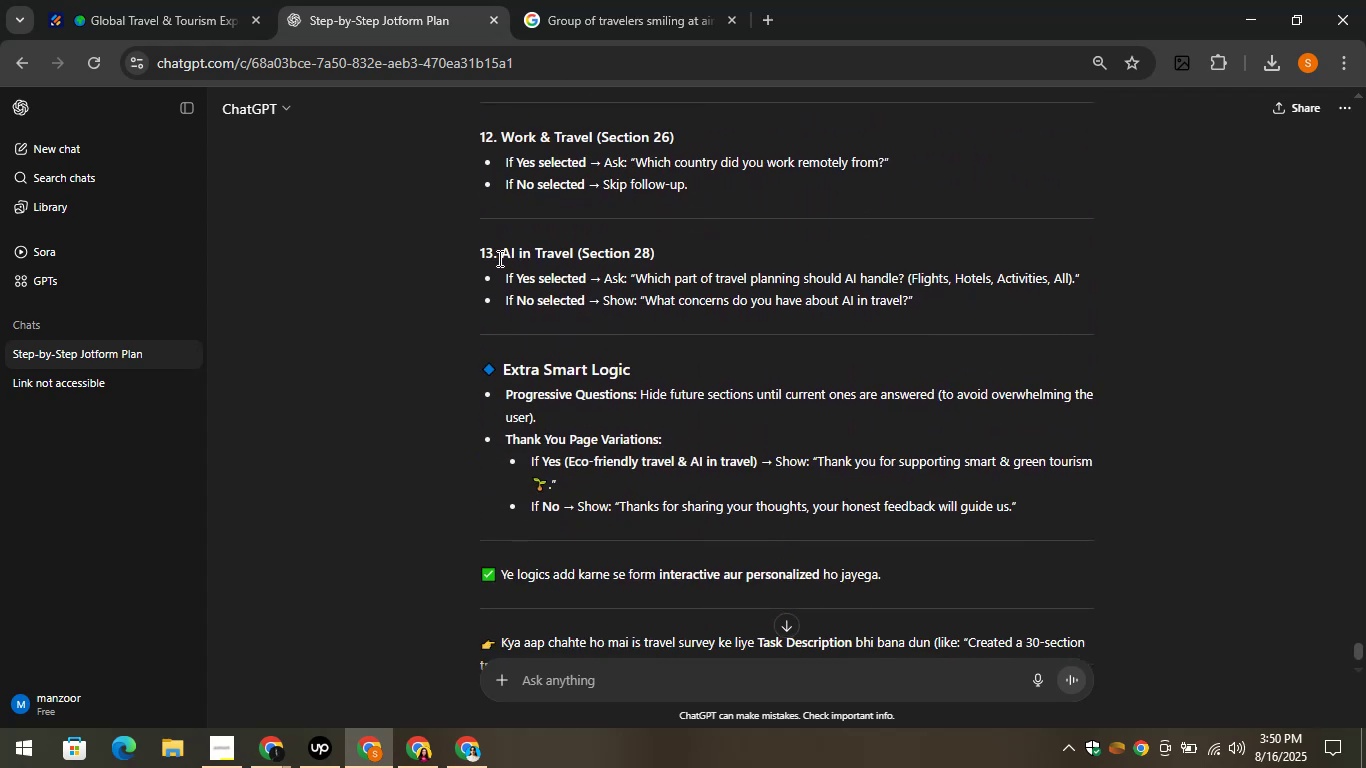 
scroll: coordinate [503, 266], scroll_direction: up, amount: 10.0
 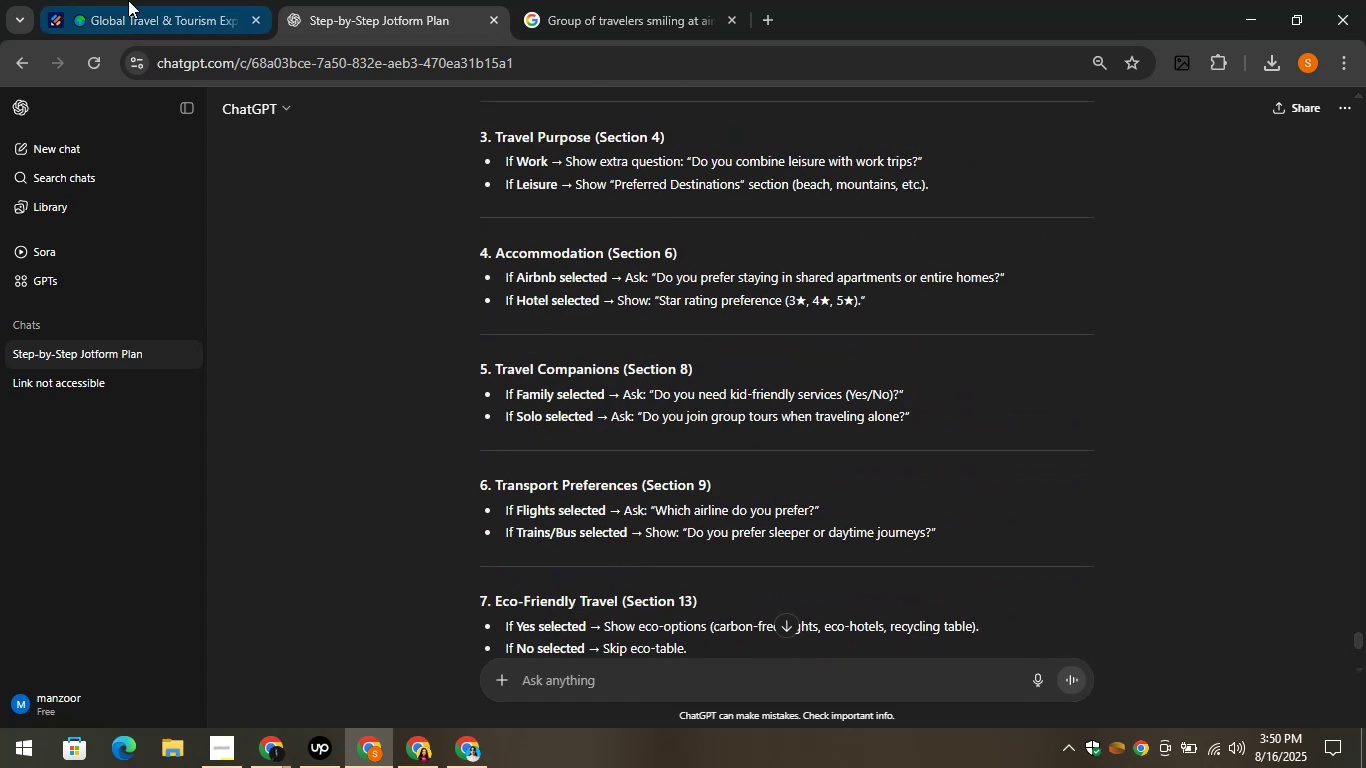 
left_click([142, 0])
 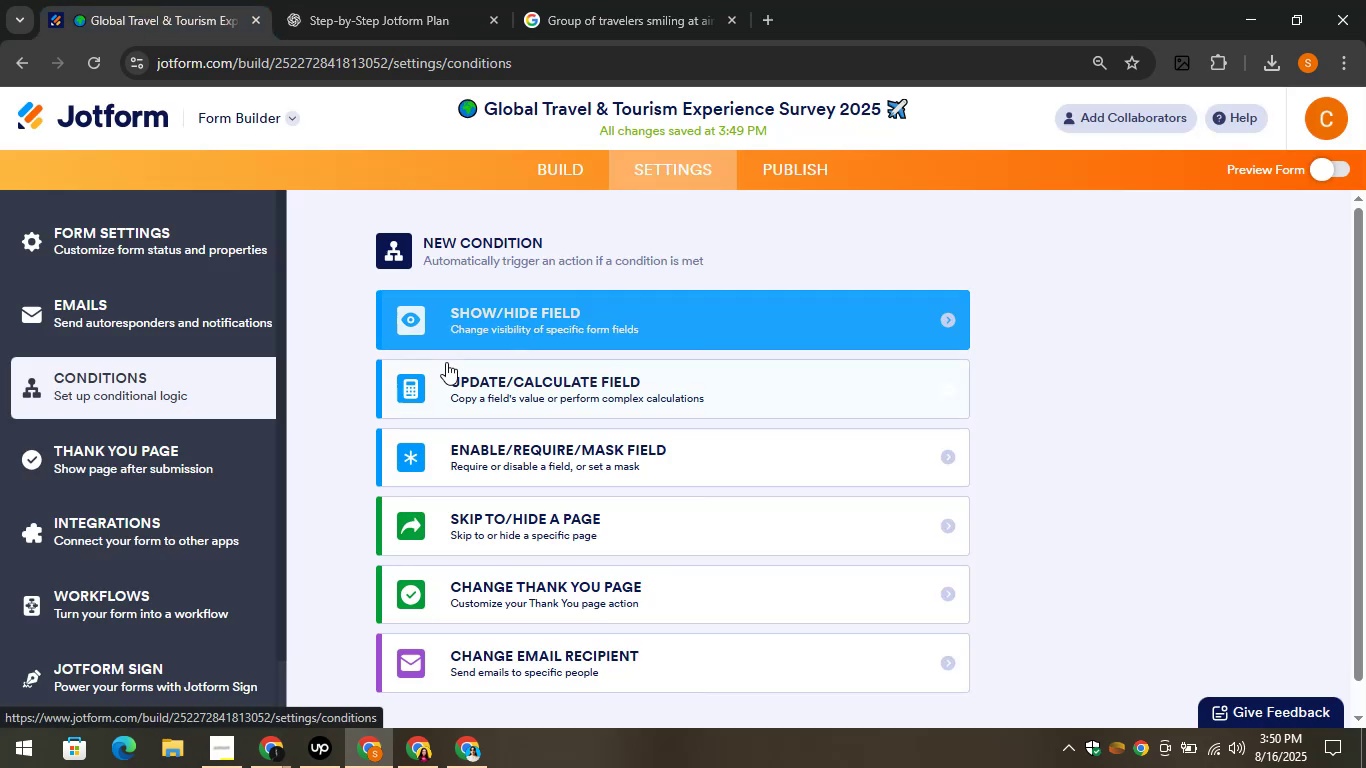 
left_click([508, 327])
 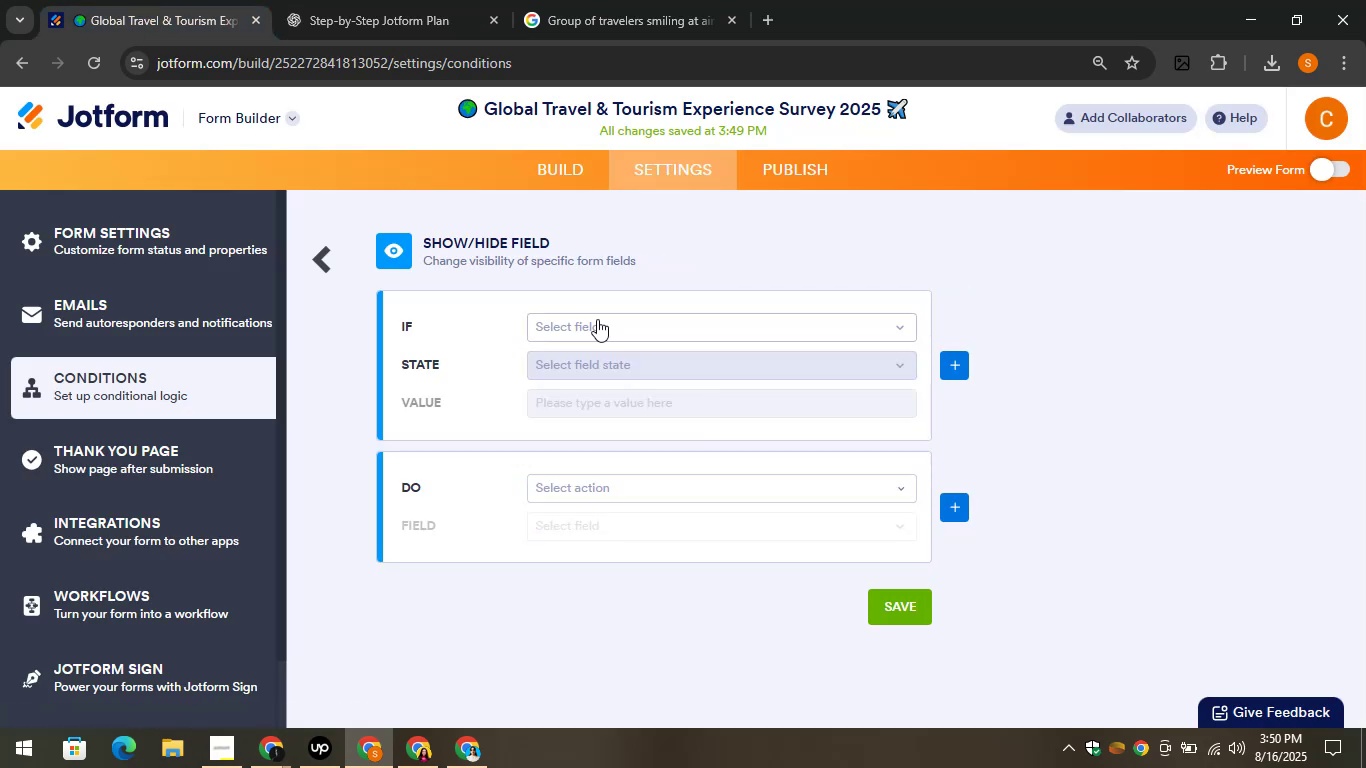 
left_click([685, 321])
 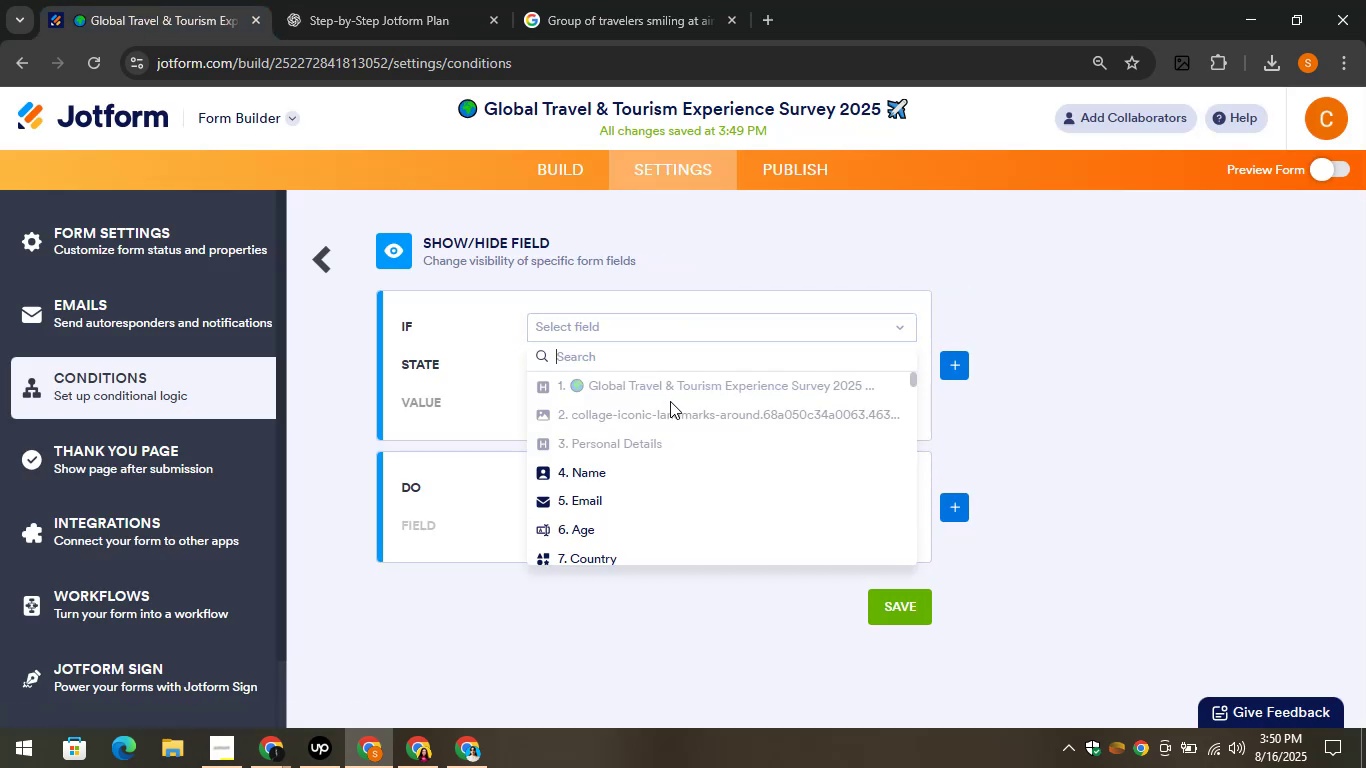 
scroll: coordinate [716, 400], scroll_direction: down, amount: 5.0
 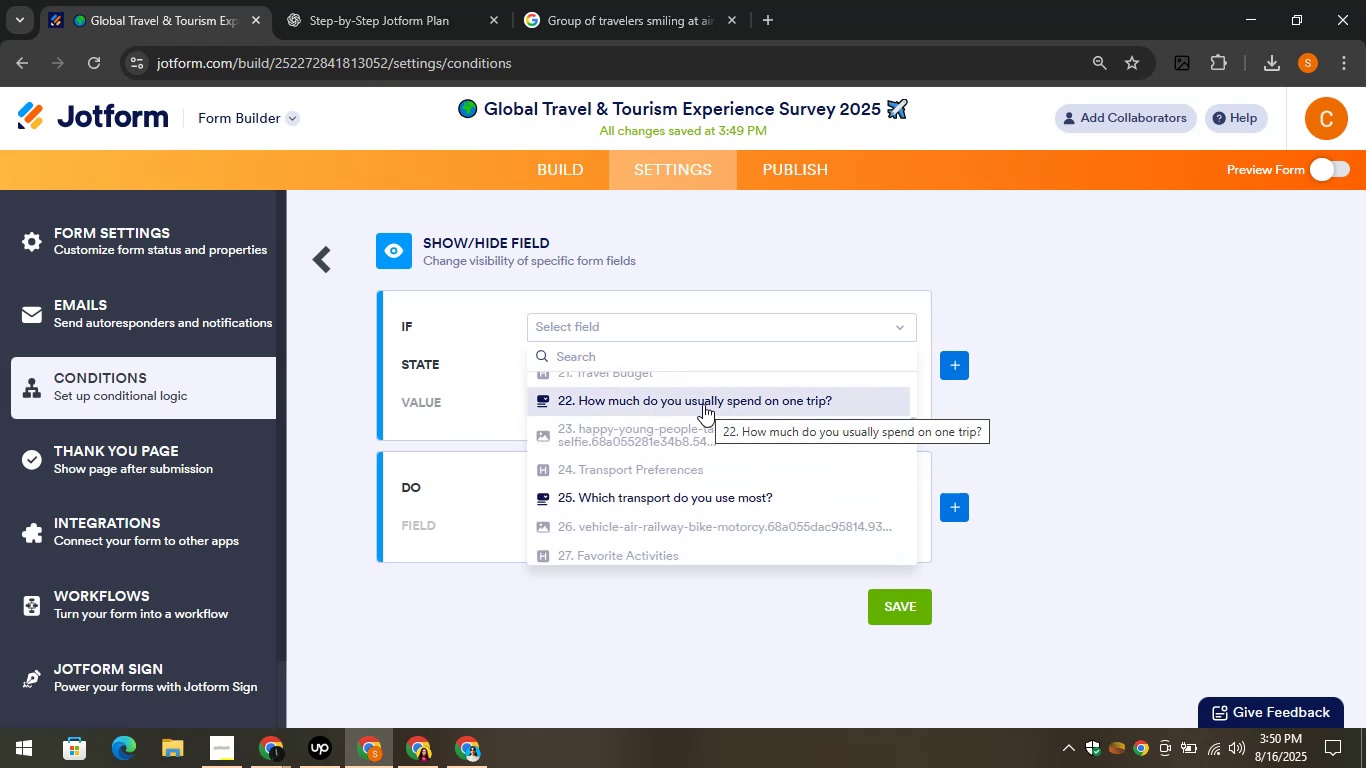 
scroll: coordinate [708, 376], scroll_direction: down, amount: 4.0
 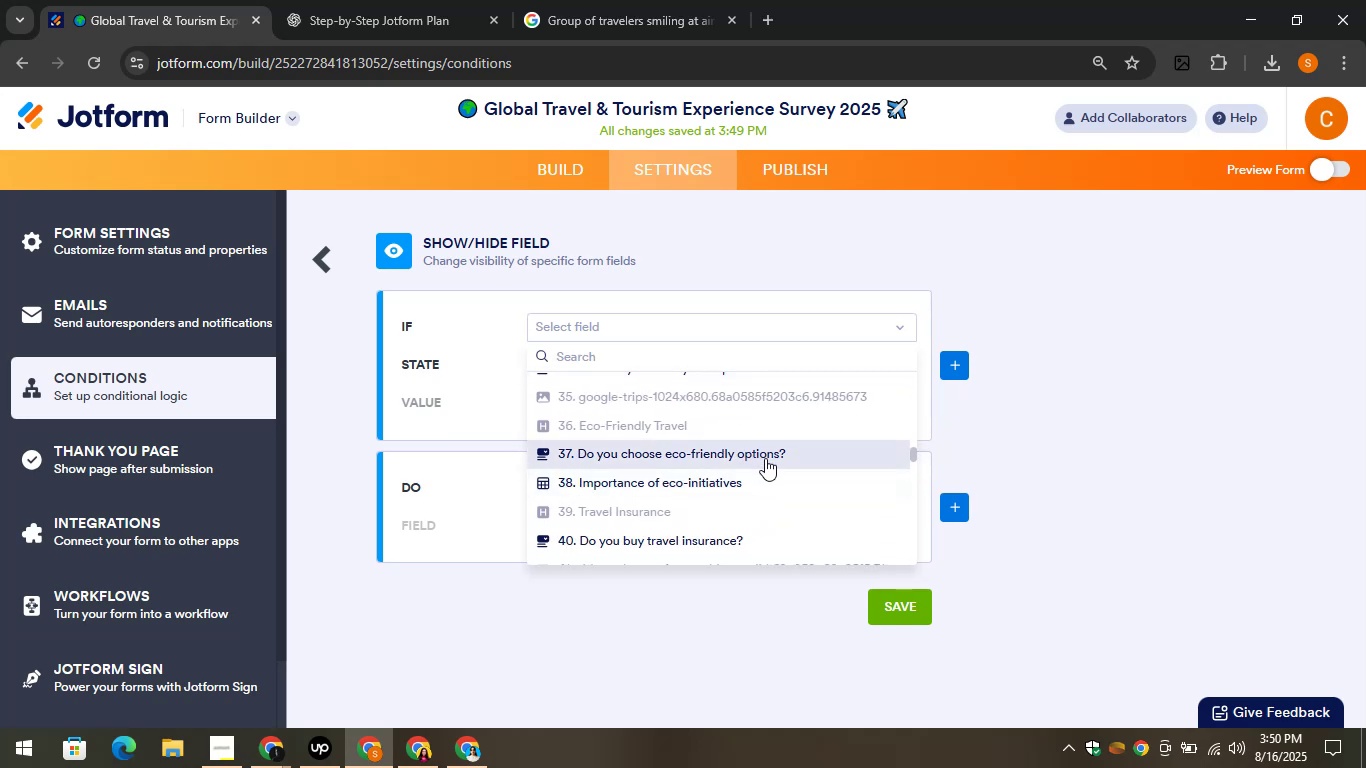 
left_click([758, 456])
 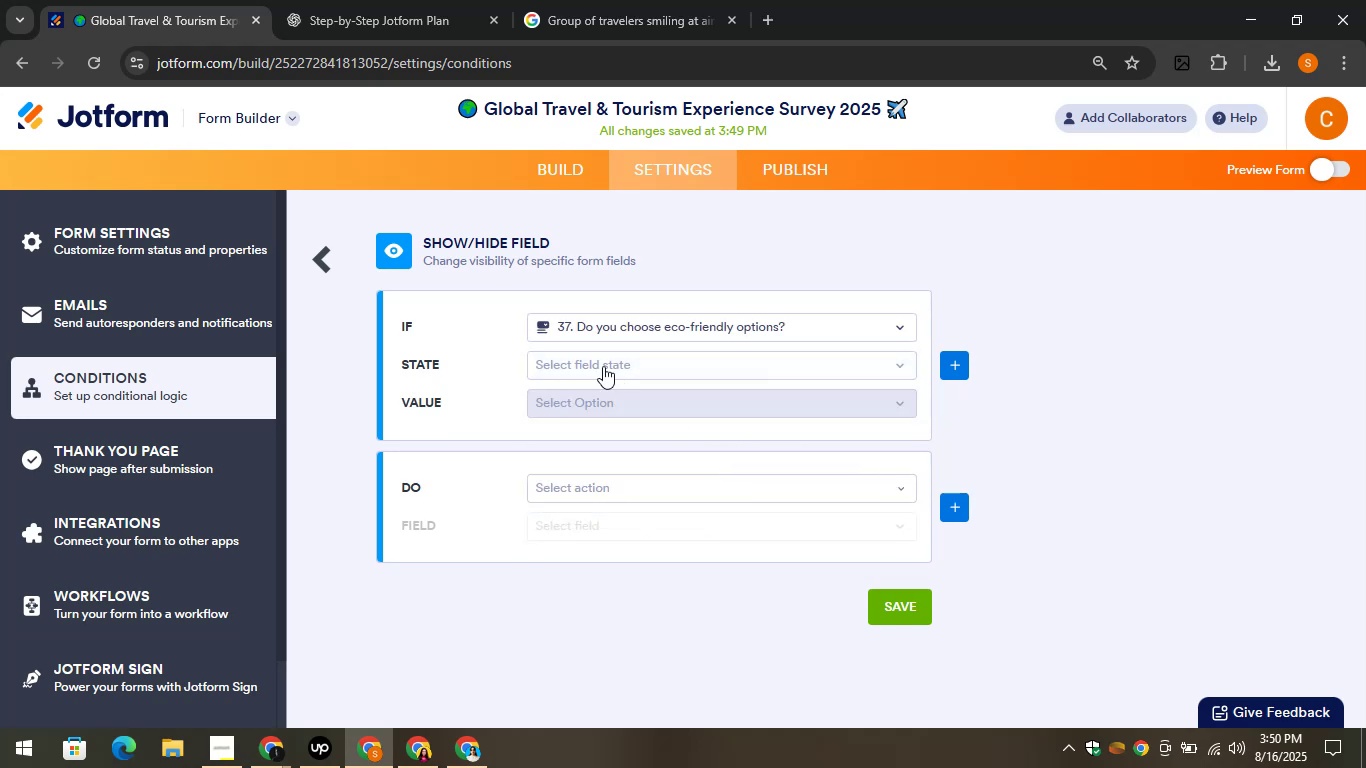 
left_click([601, 365])
 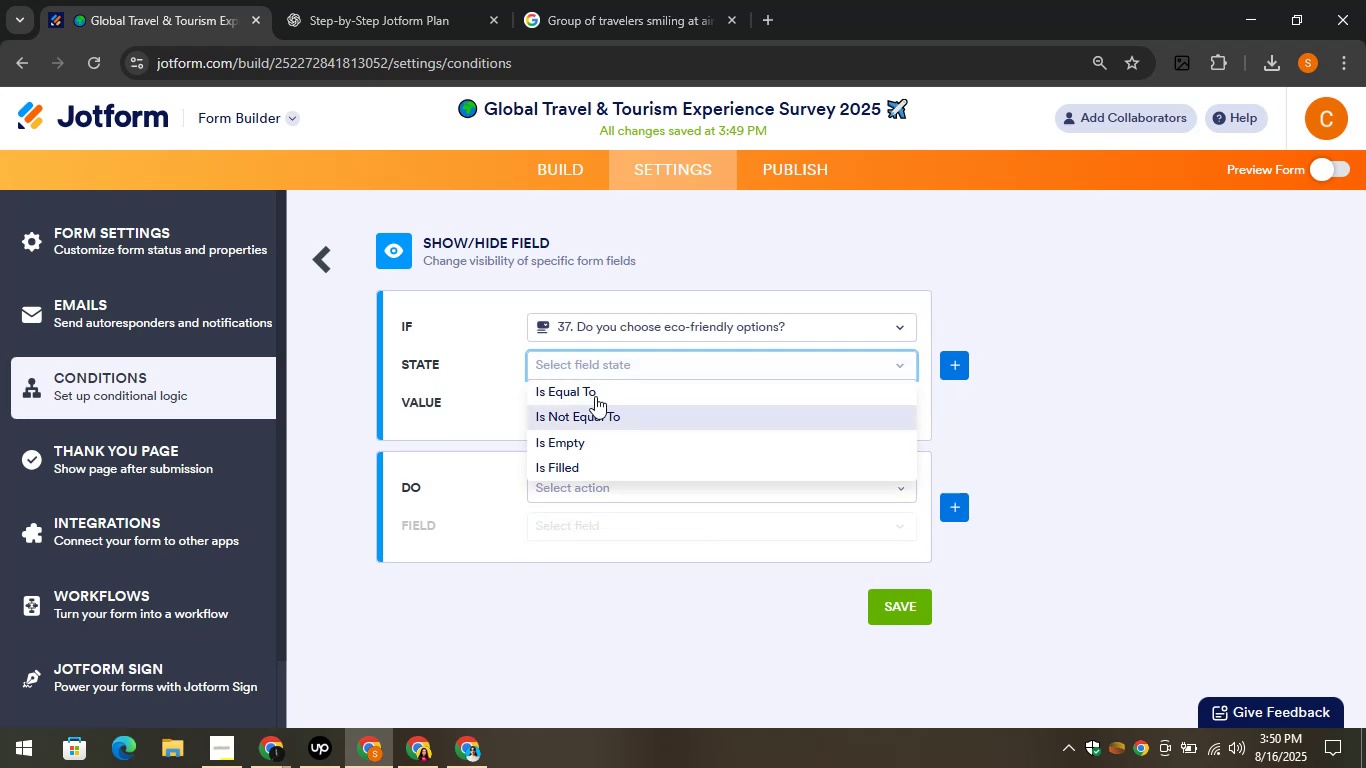 
left_click([589, 381])
 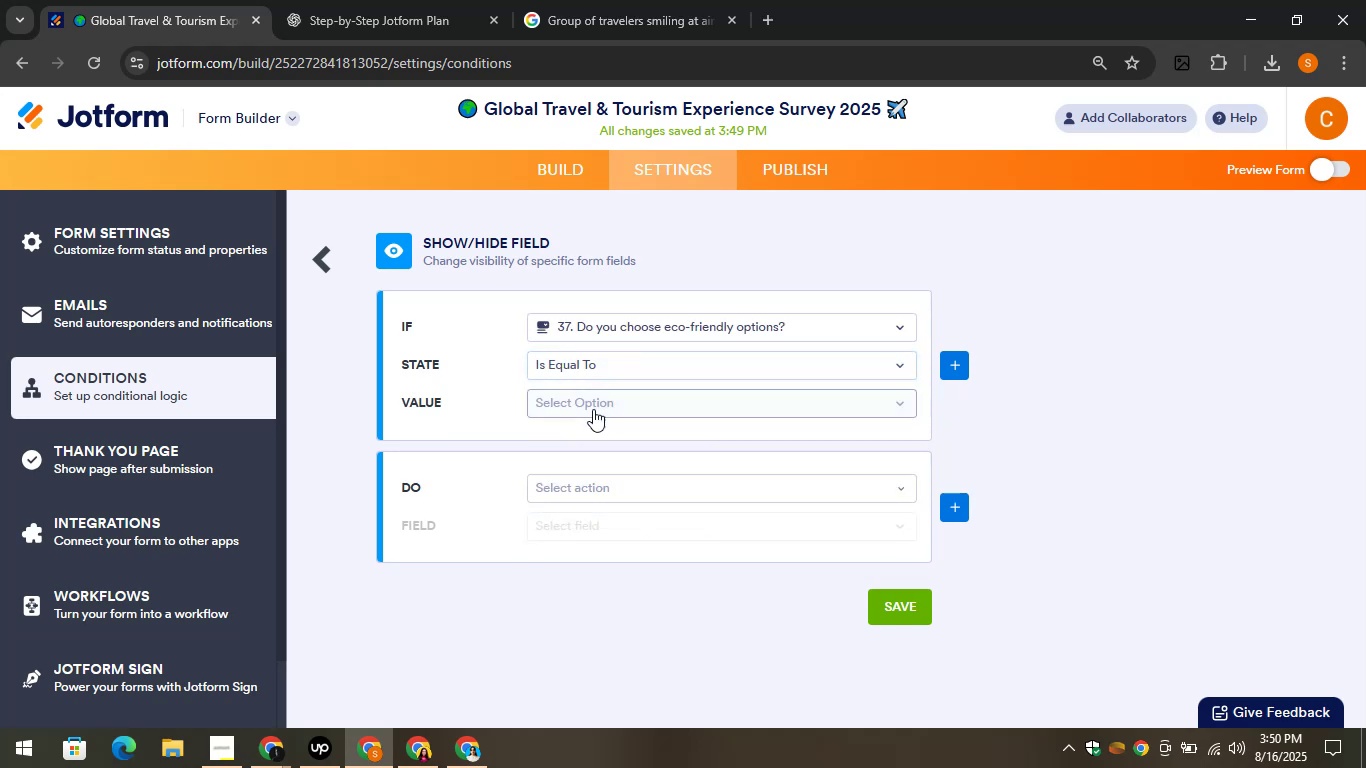 
left_click([593, 409])
 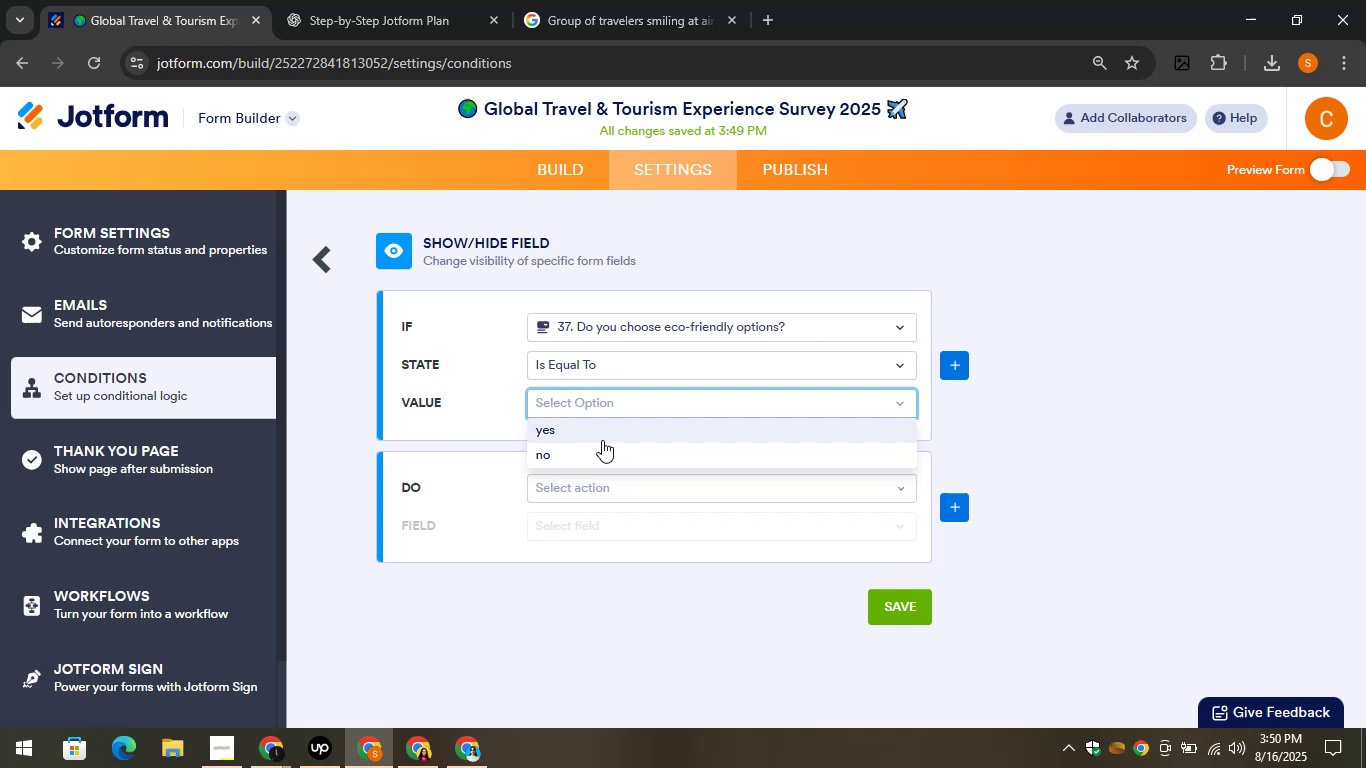 
left_click([602, 440])
 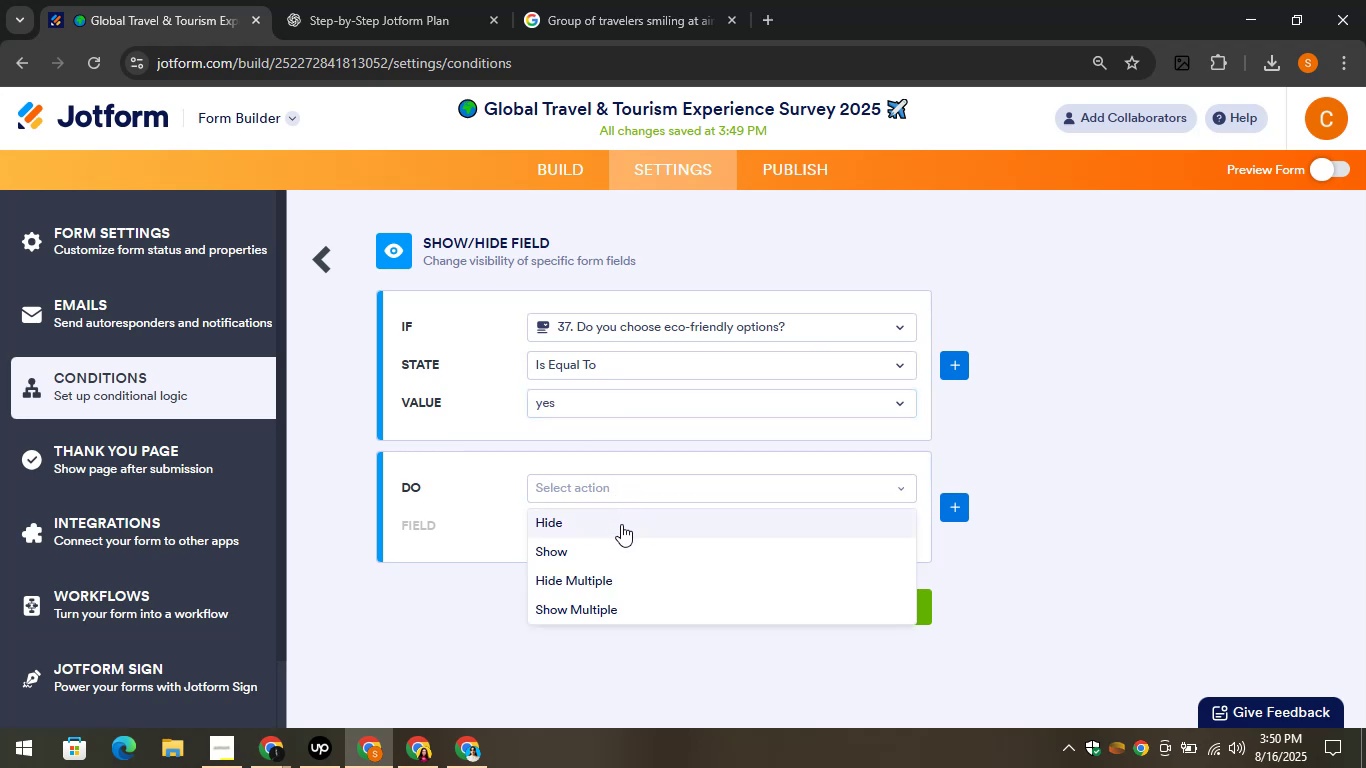 
left_click_drag(start_coordinate=[608, 547], to_coordinate=[614, 546])
 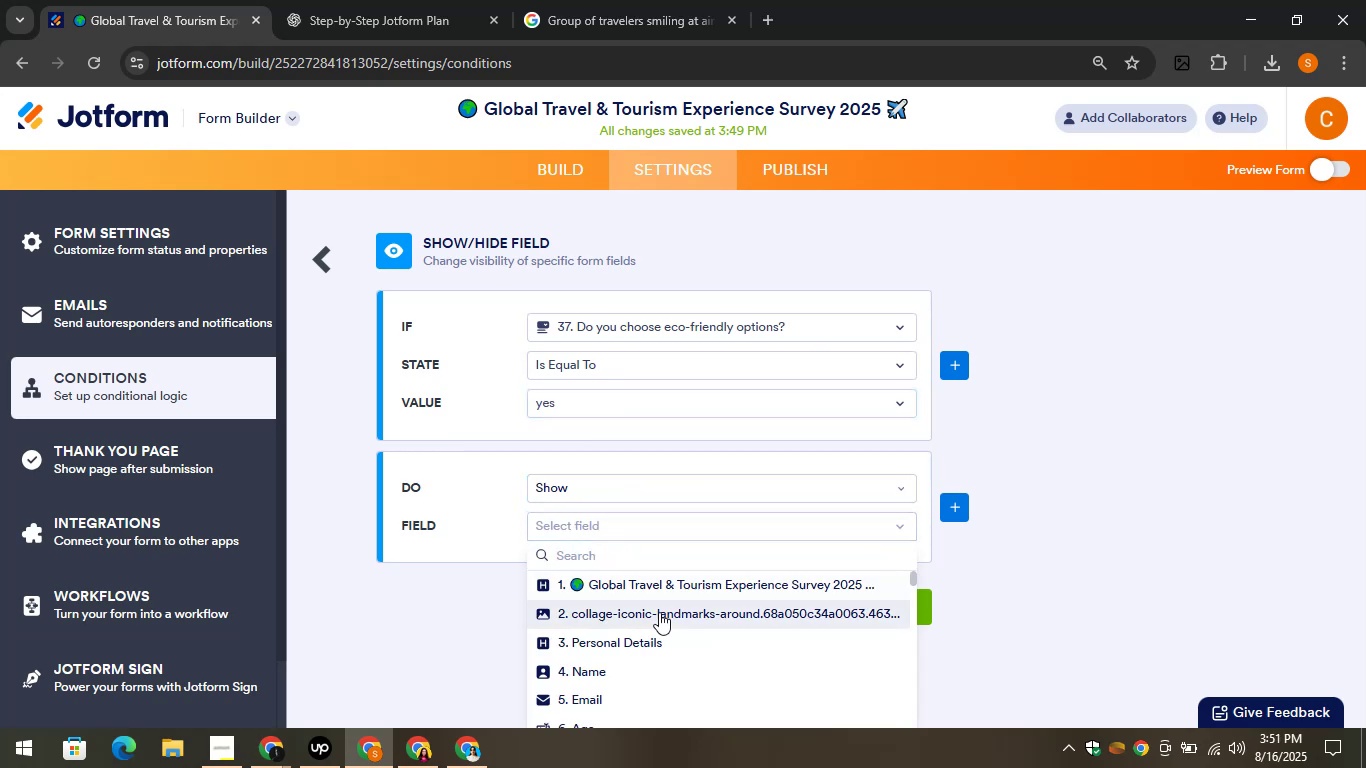 
scroll: coordinate [689, 605], scroll_direction: down, amount: 5.0
 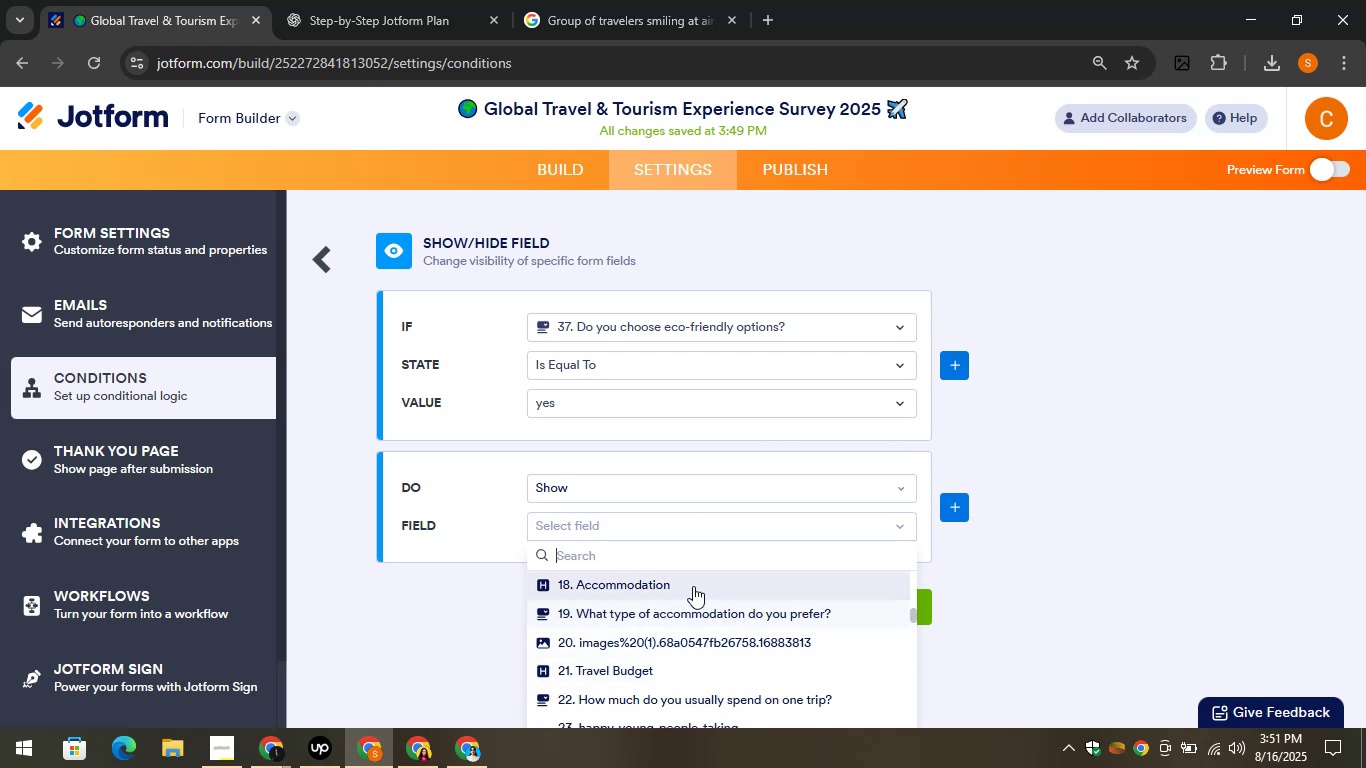 
left_click([691, 584])
 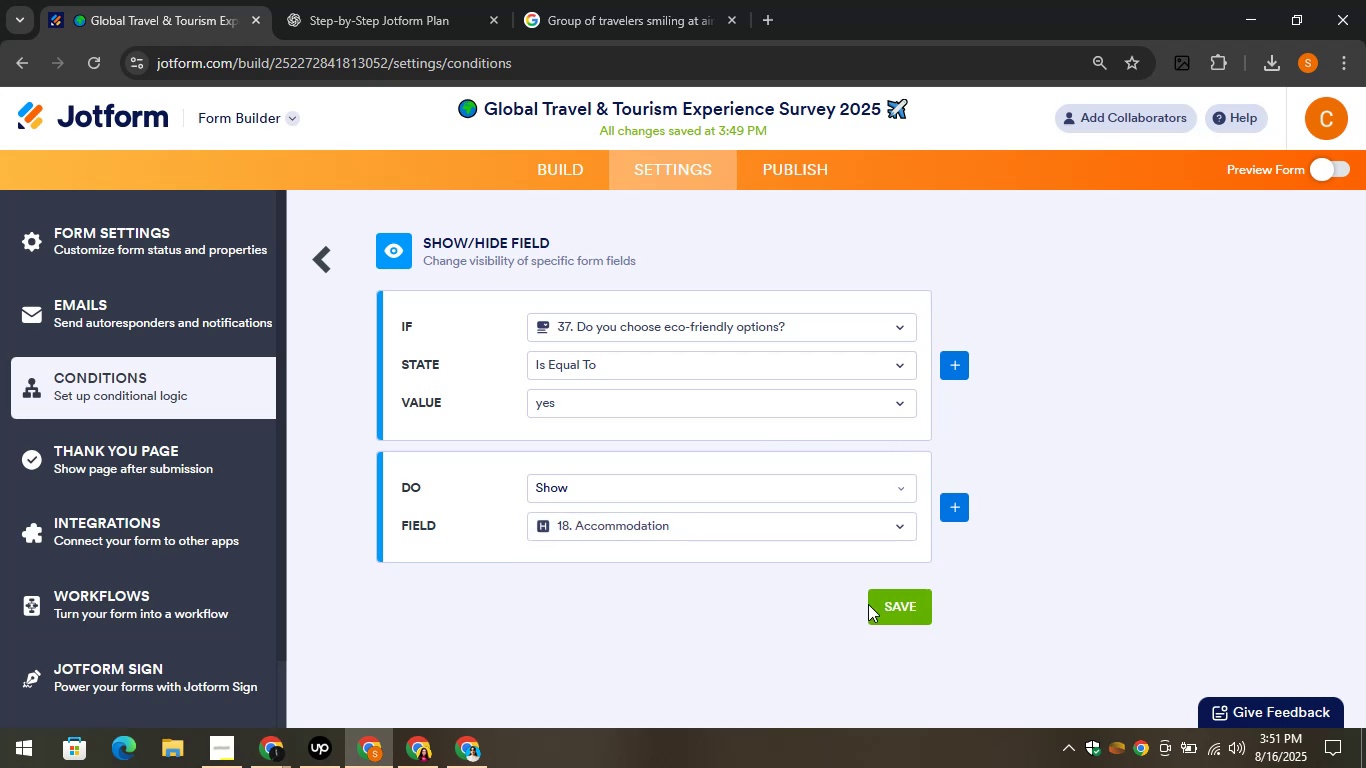 
left_click([926, 603])
 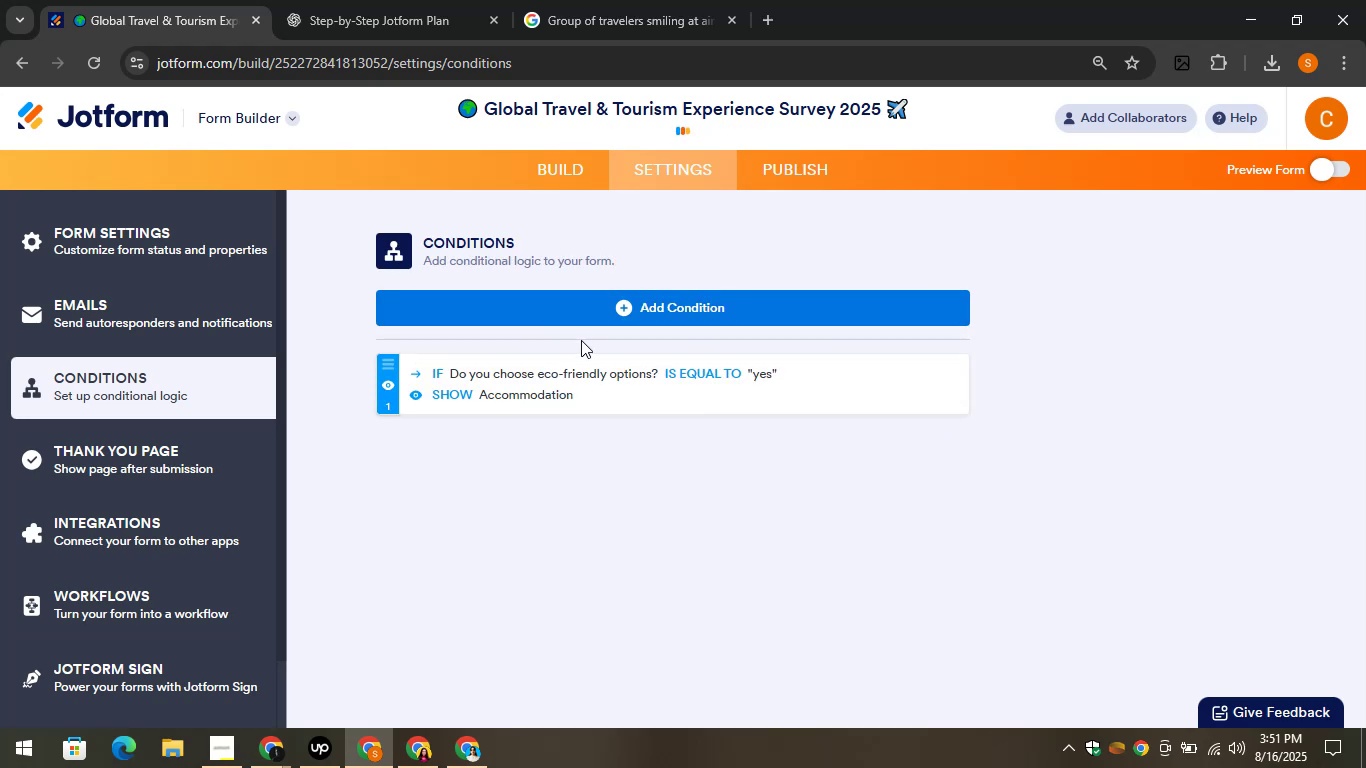 
left_click([583, 308])
 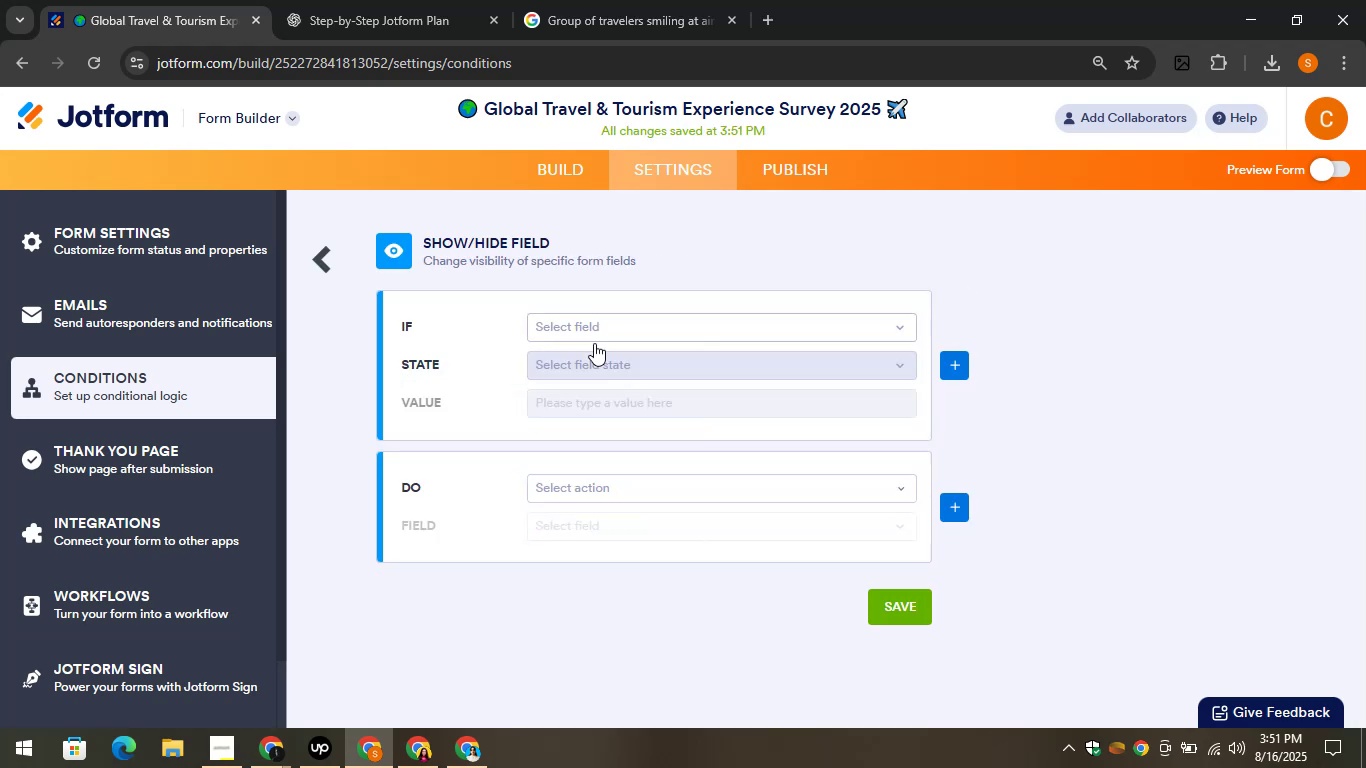 
left_click([610, 324])
 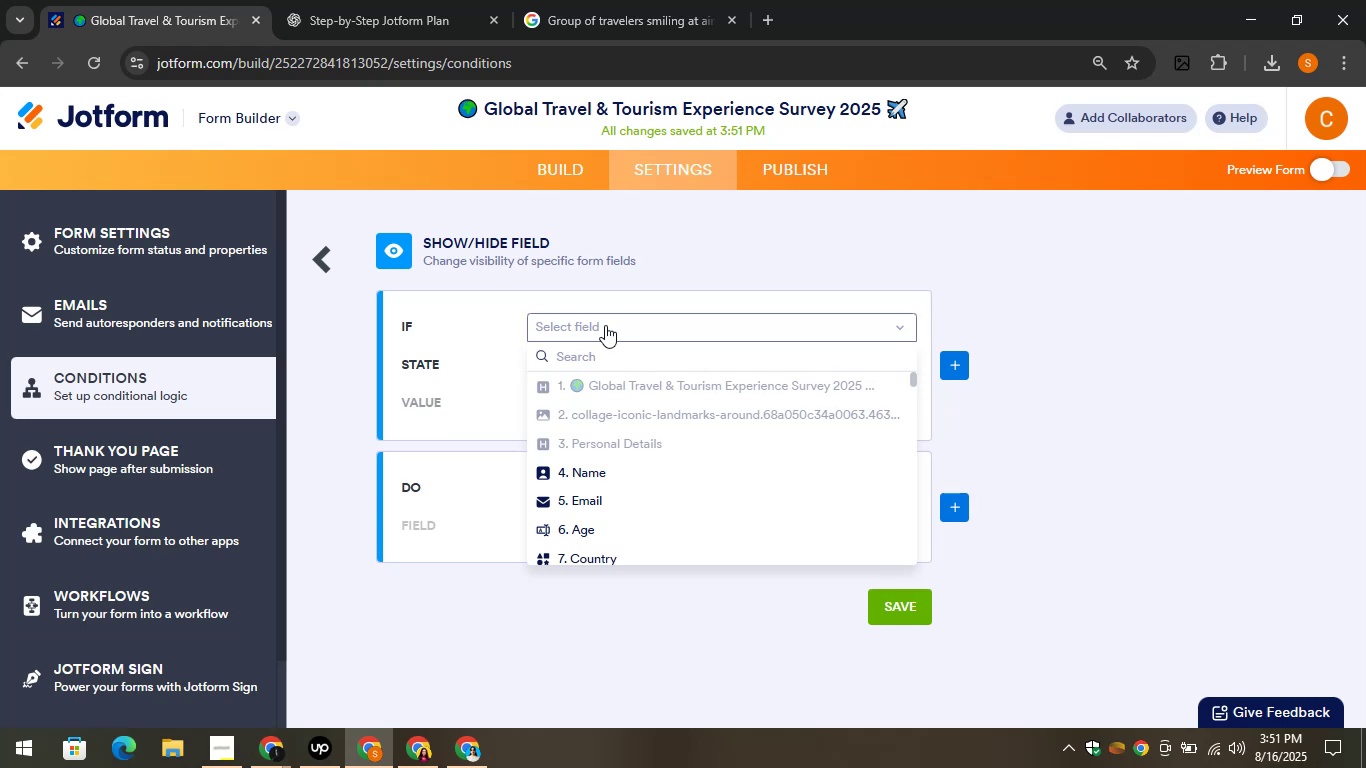 
wait(8.25)
 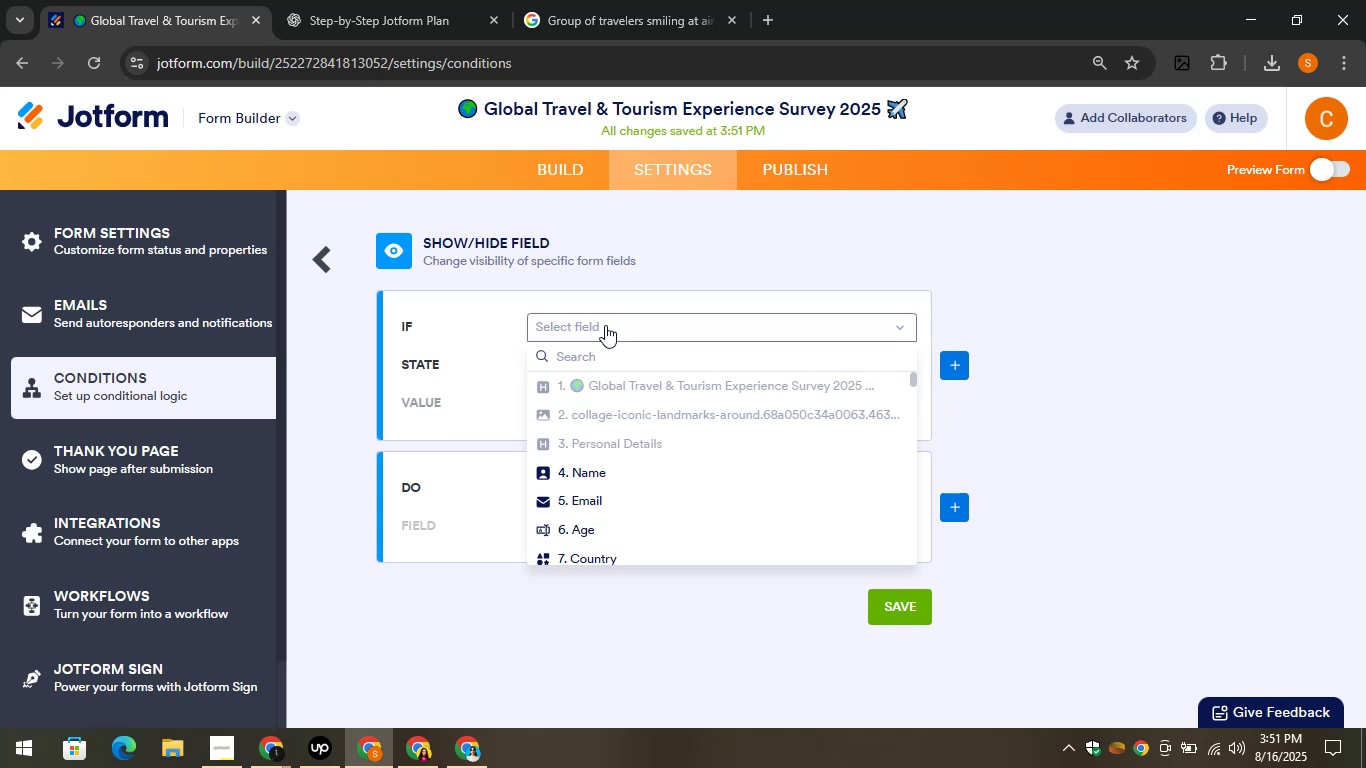 
scroll: coordinate [611, 426], scroll_direction: down, amount: 8.0
 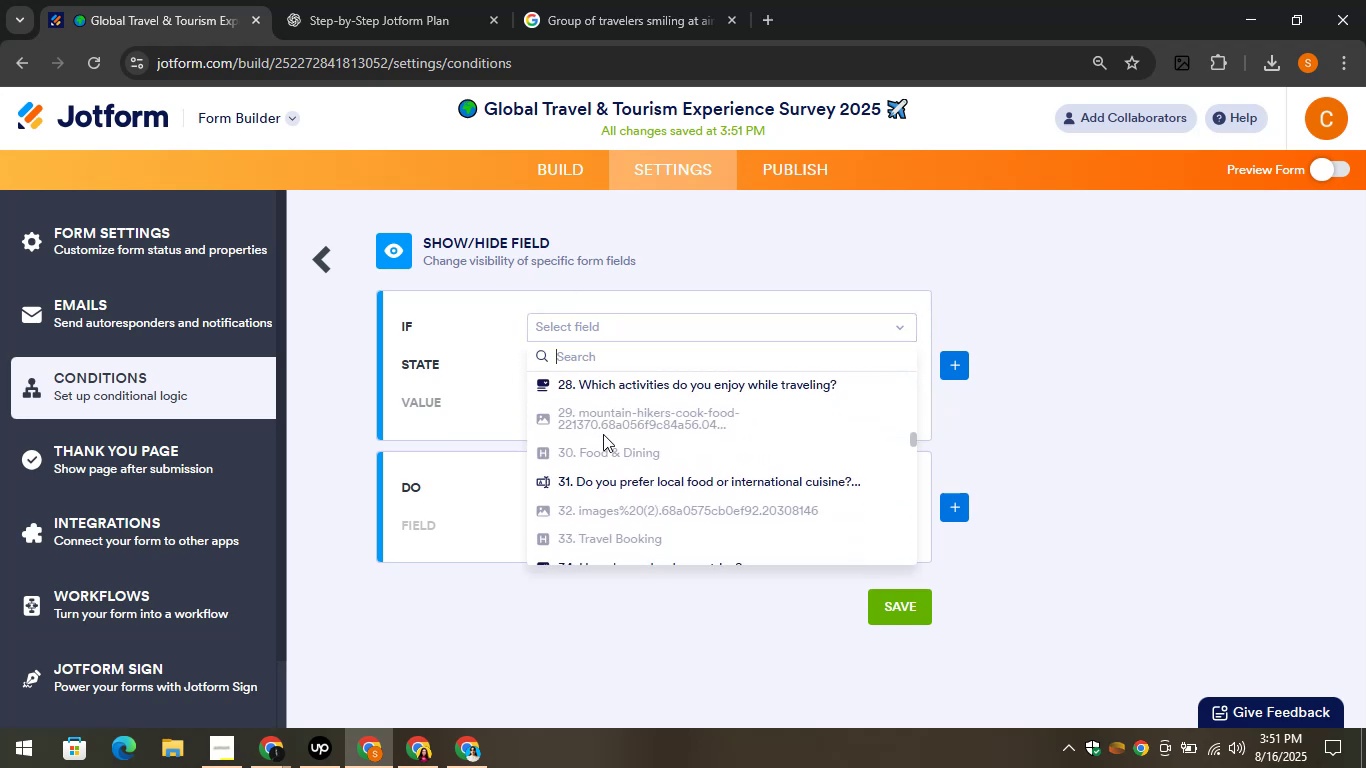 
scroll: coordinate [603, 439], scroll_direction: up, amount: 1.0
 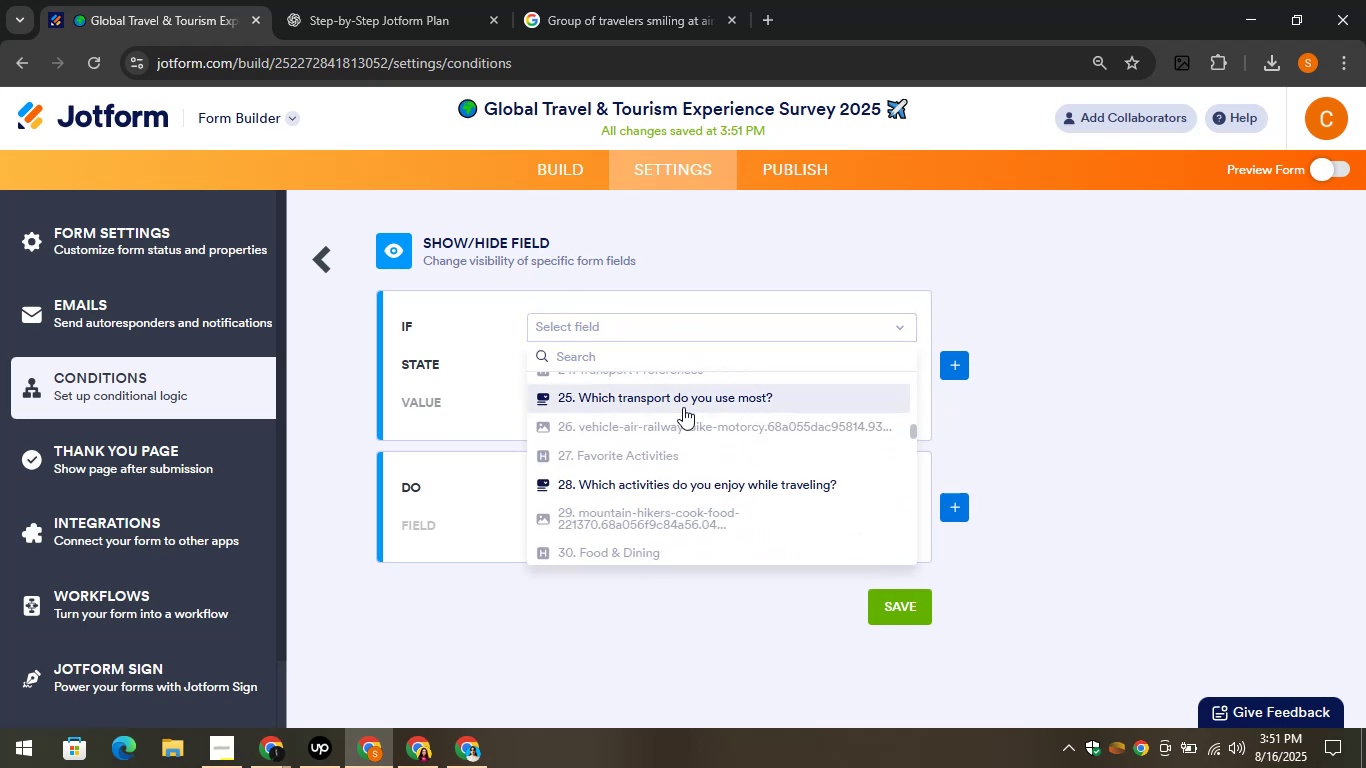 
left_click_drag(start_coordinate=[672, 395], to_coordinate=[668, 380])
 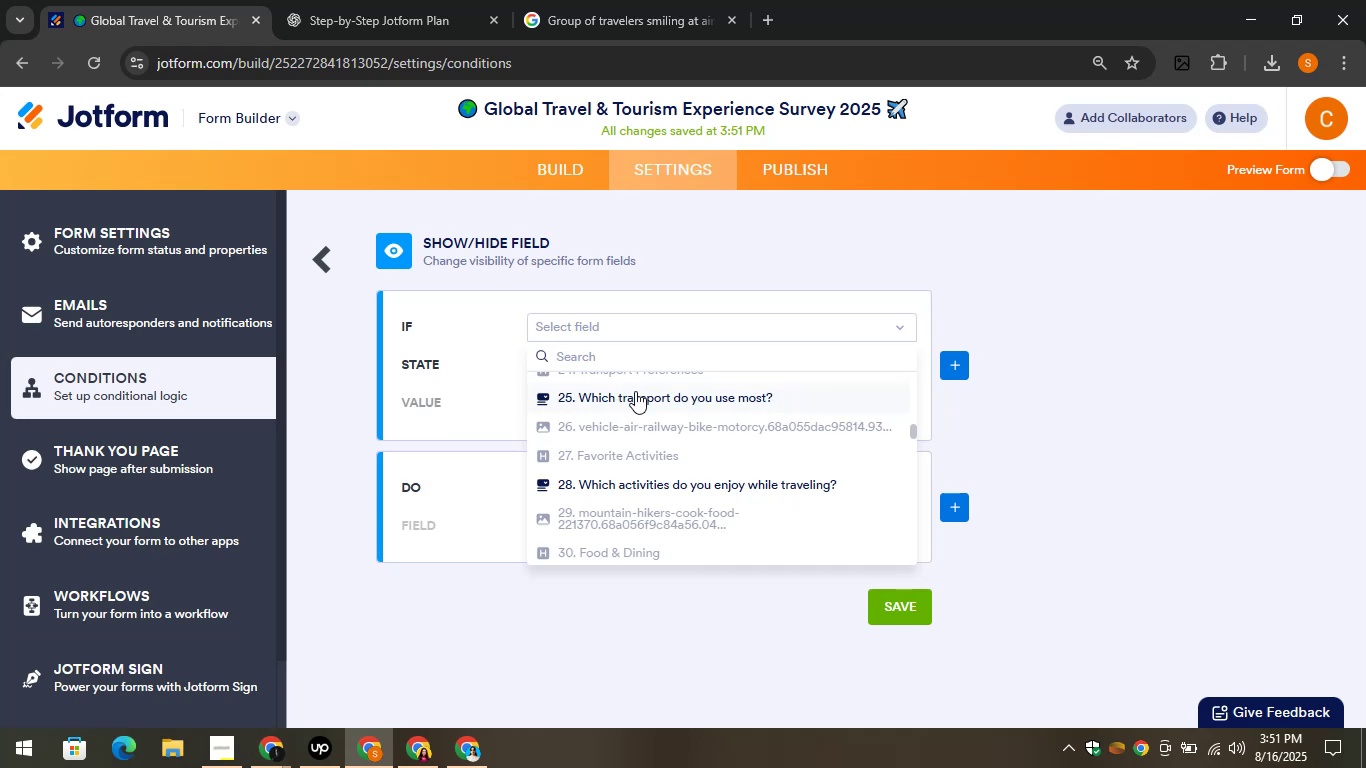 
left_click([633, 398])
 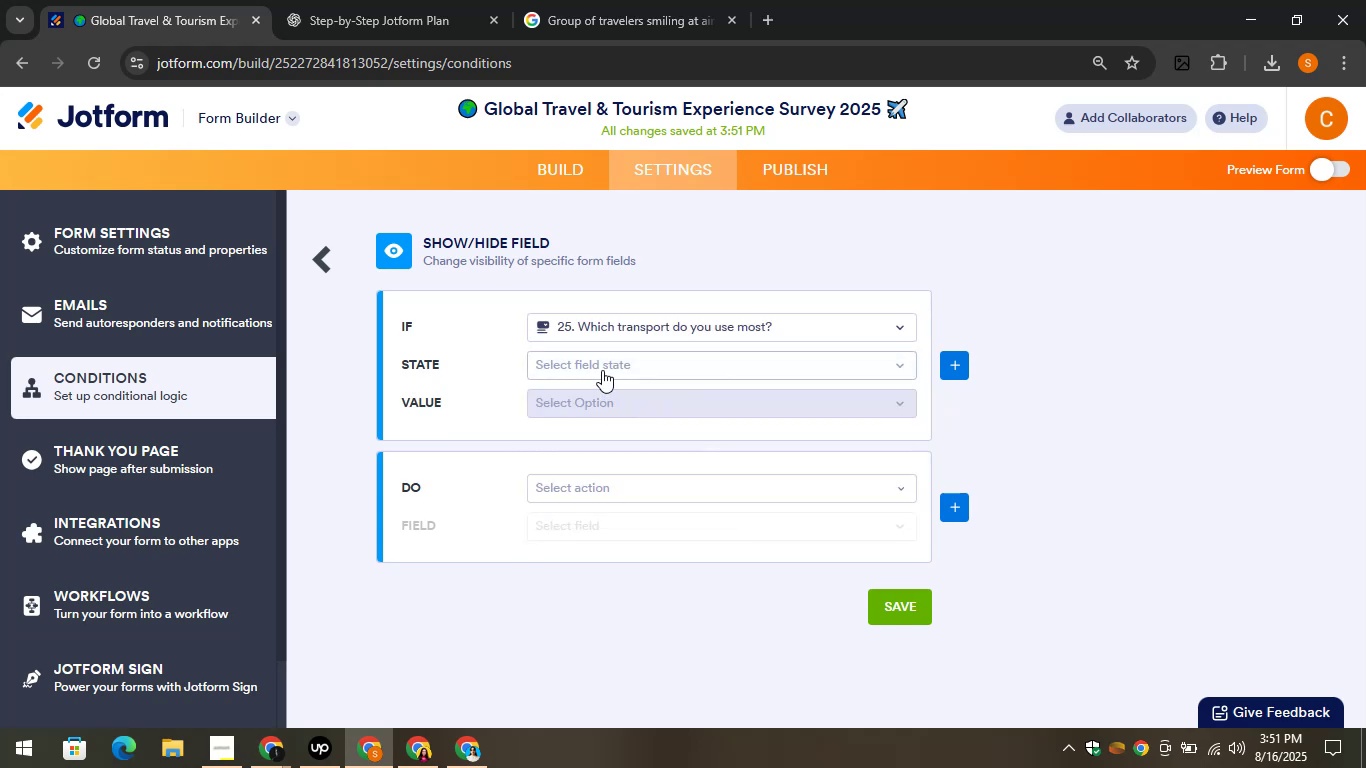 
left_click([603, 367])
 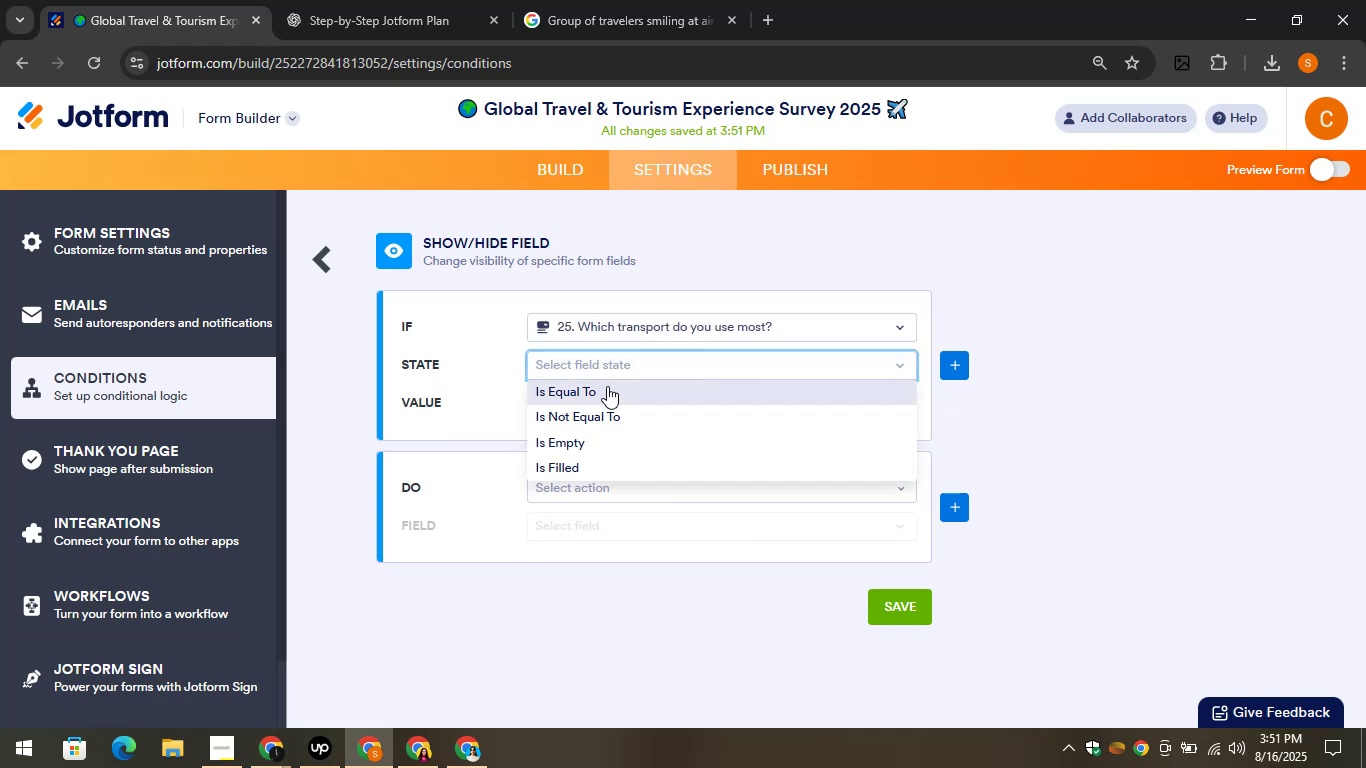 
left_click([607, 386])
 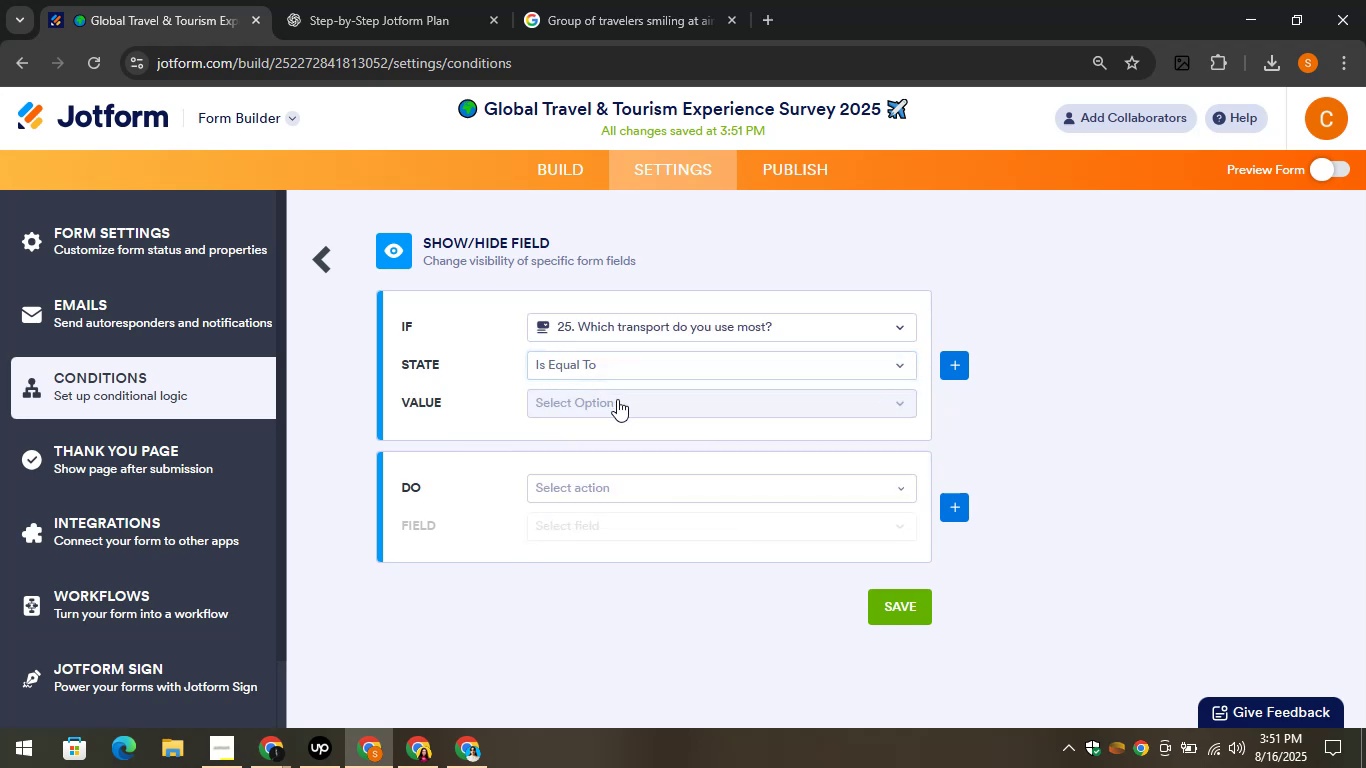 
left_click([617, 399])
 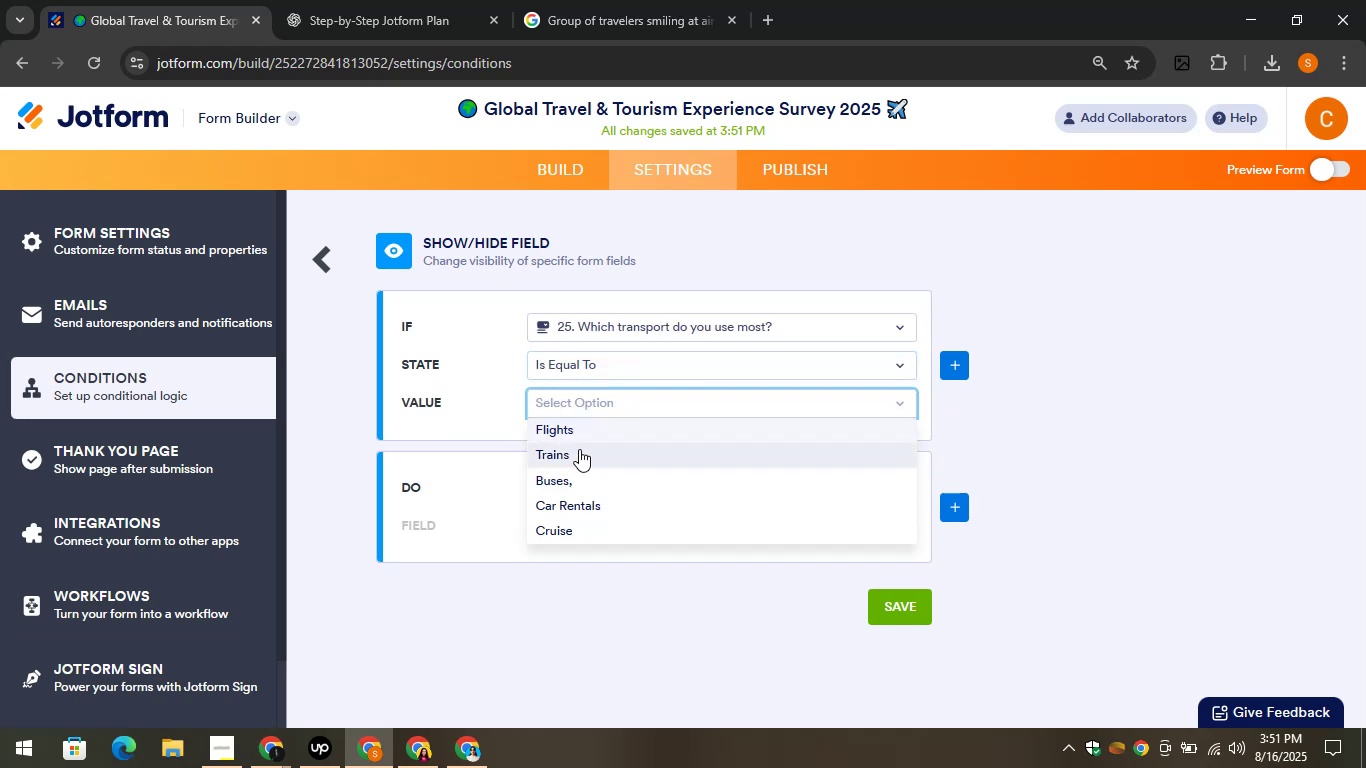 
left_click([573, 423])
 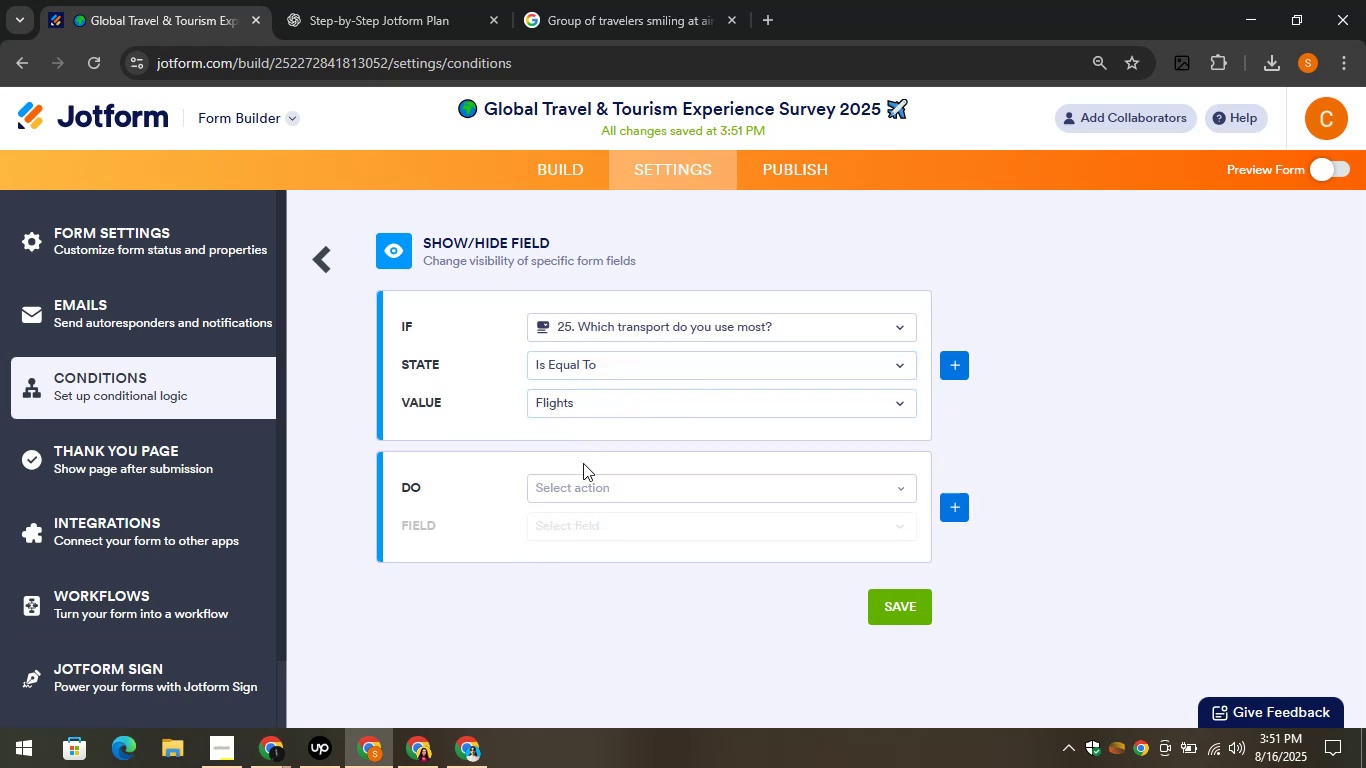 
left_click([586, 478])
 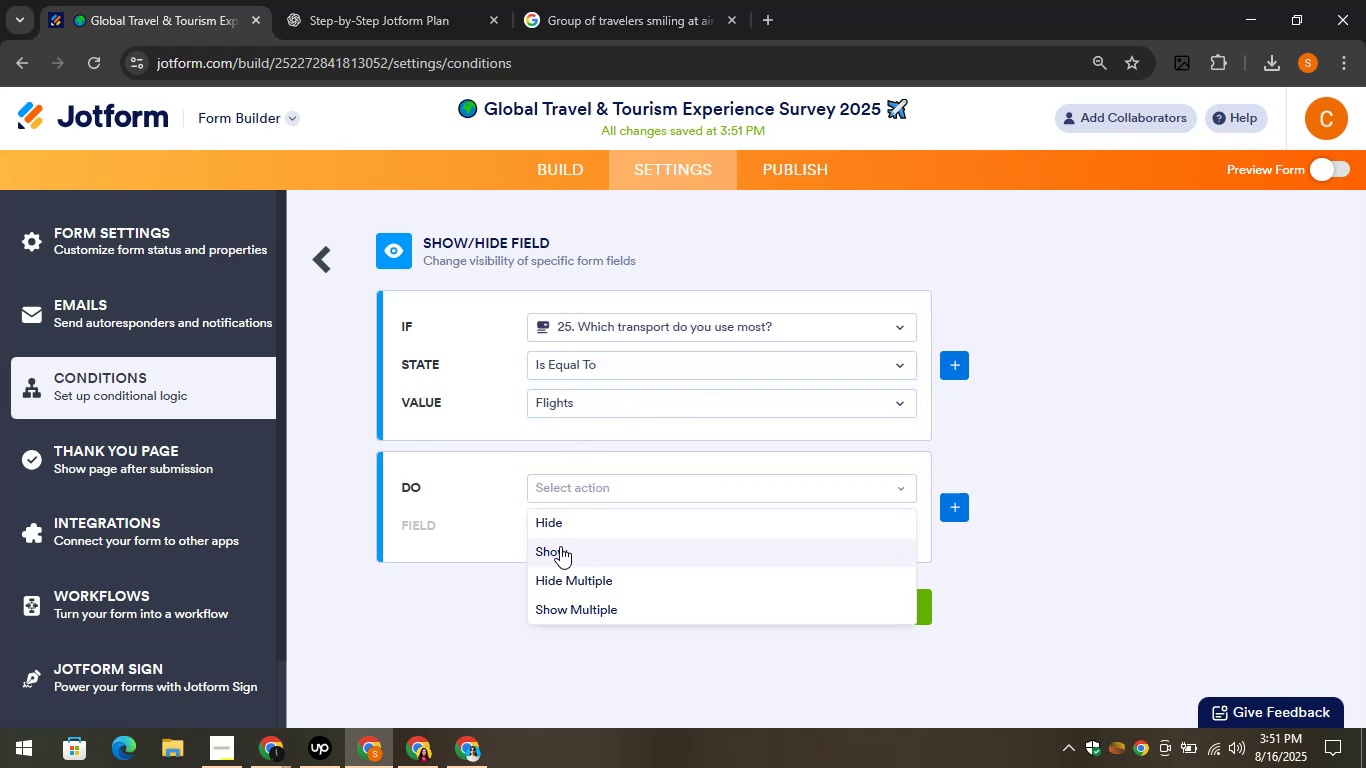 
left_click([560, 547])
 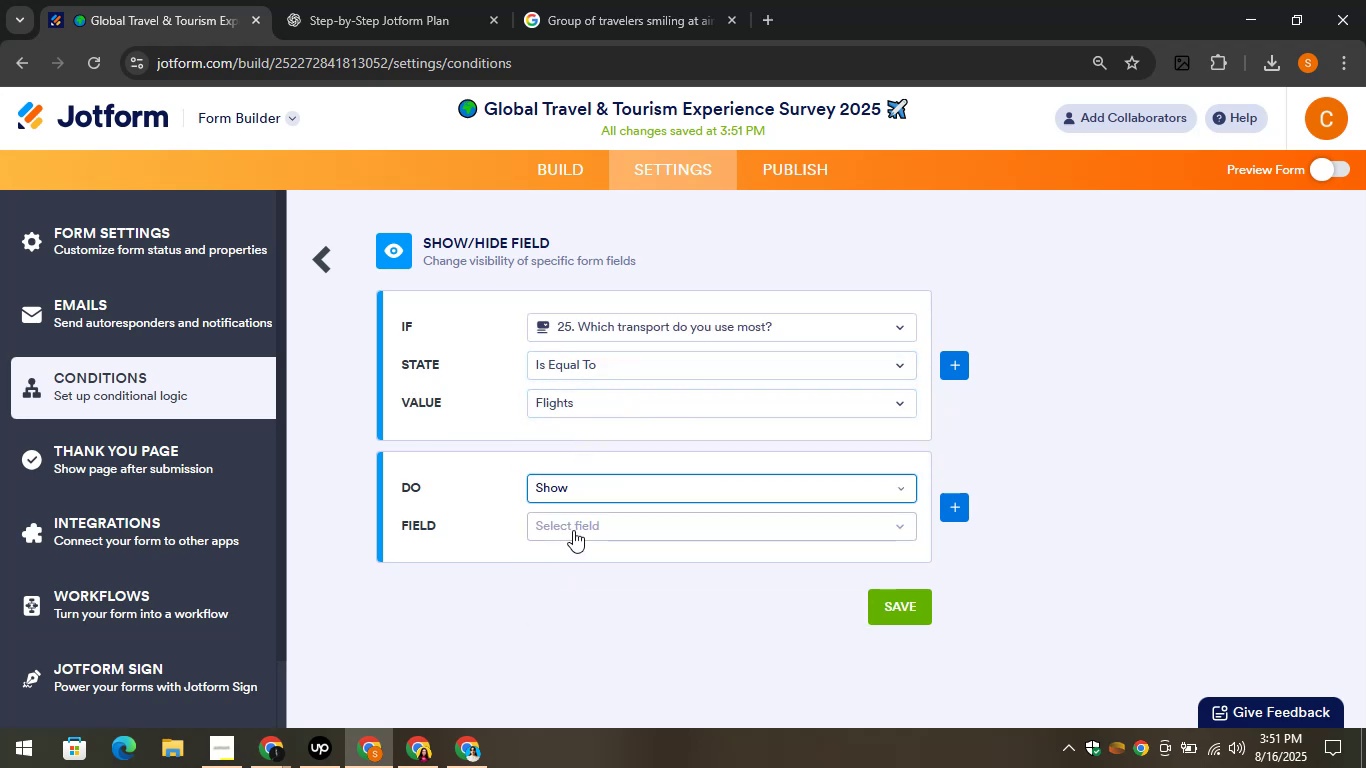 
left_click([573, 530])
 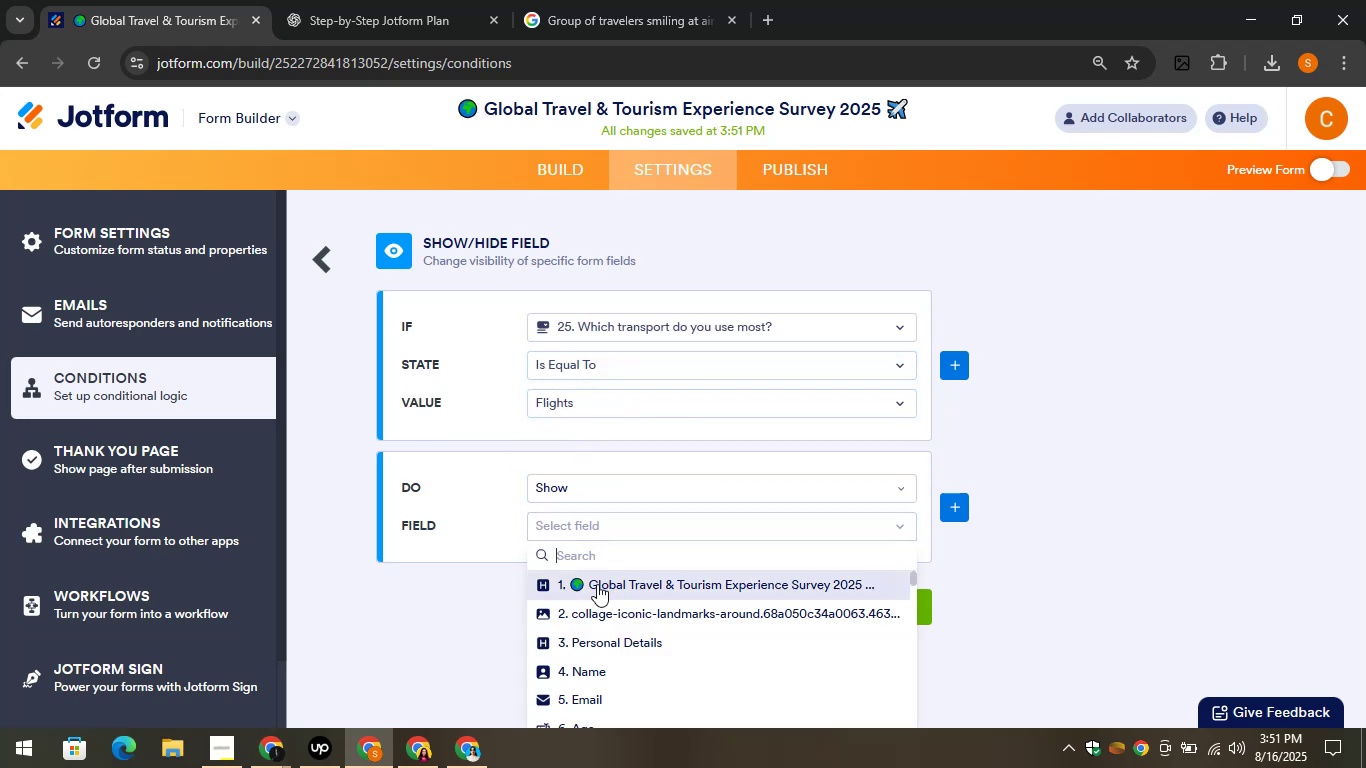 
scroll: coordinate [598, 586], scroll_direction: down, amount: 1.0
 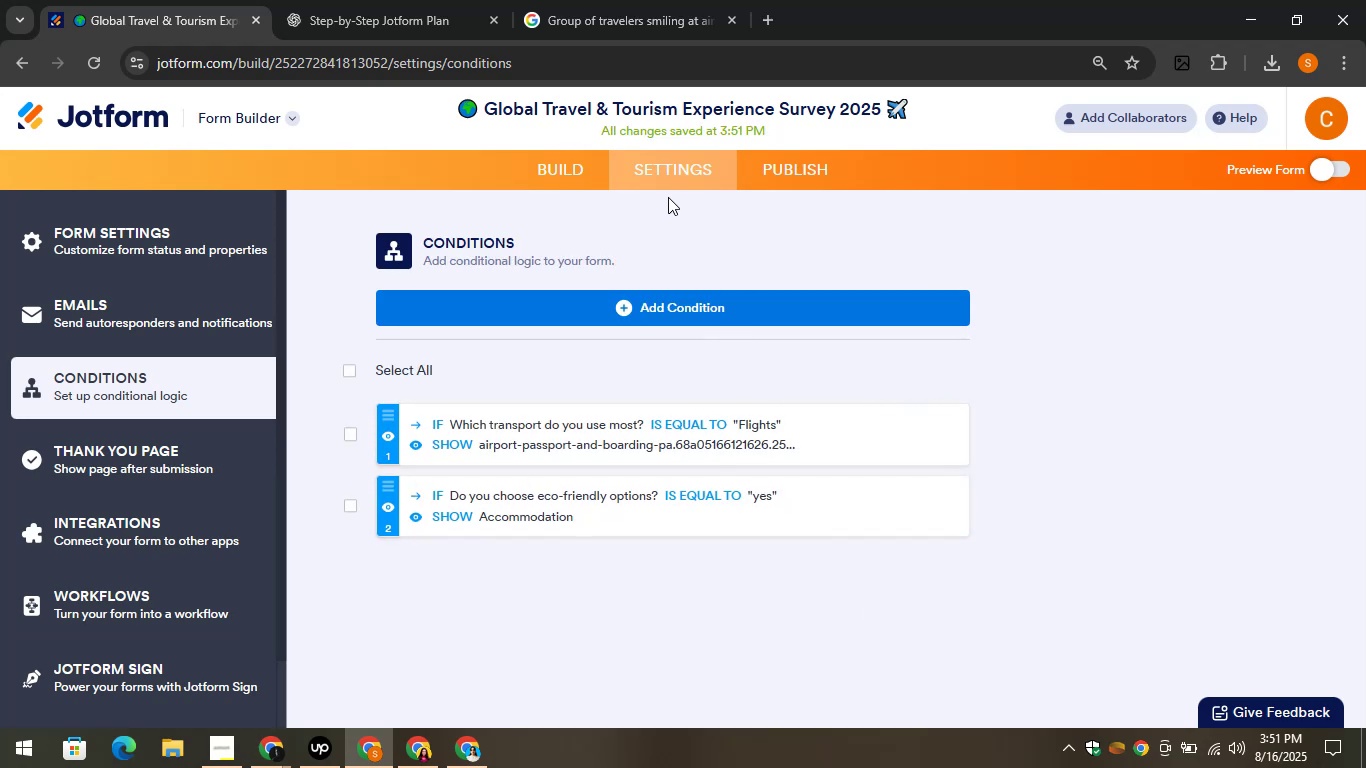 
wait(6.35)
 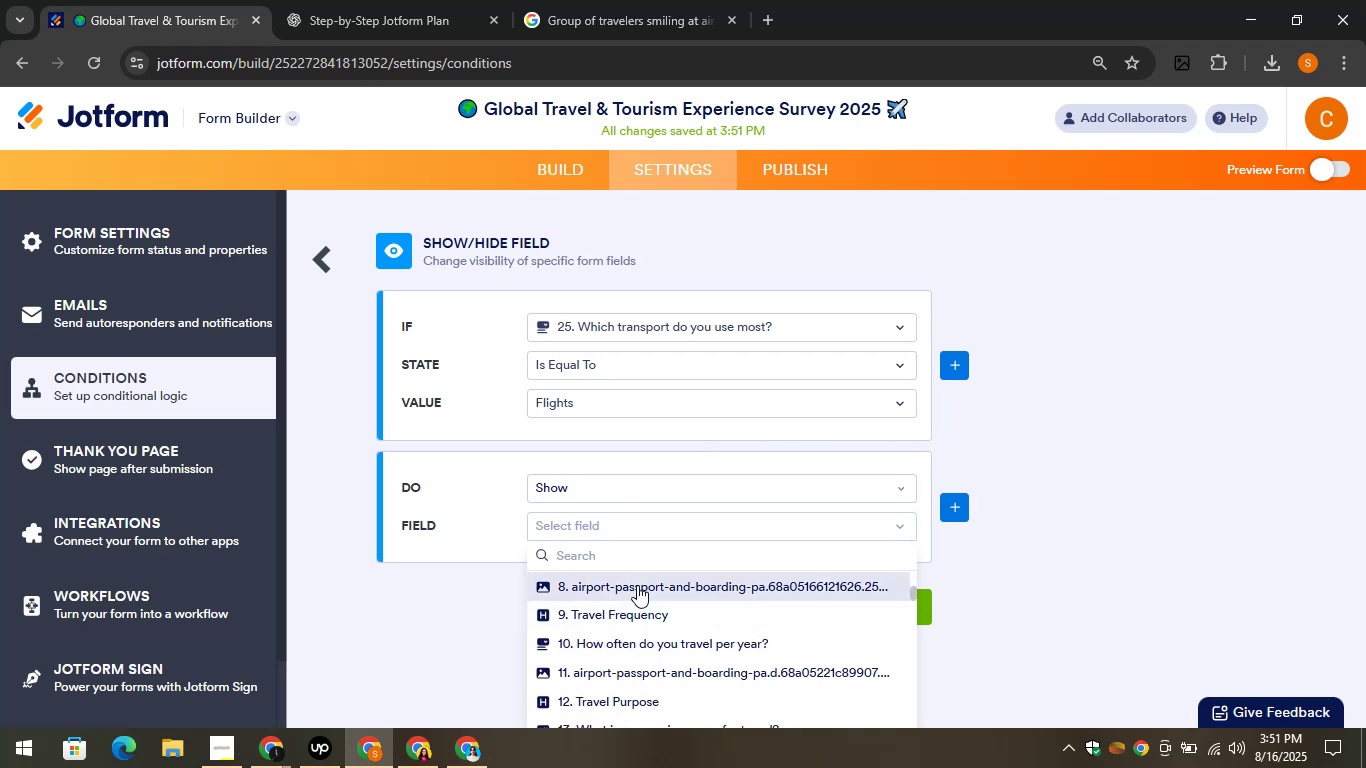 
left_click([654, 296])
 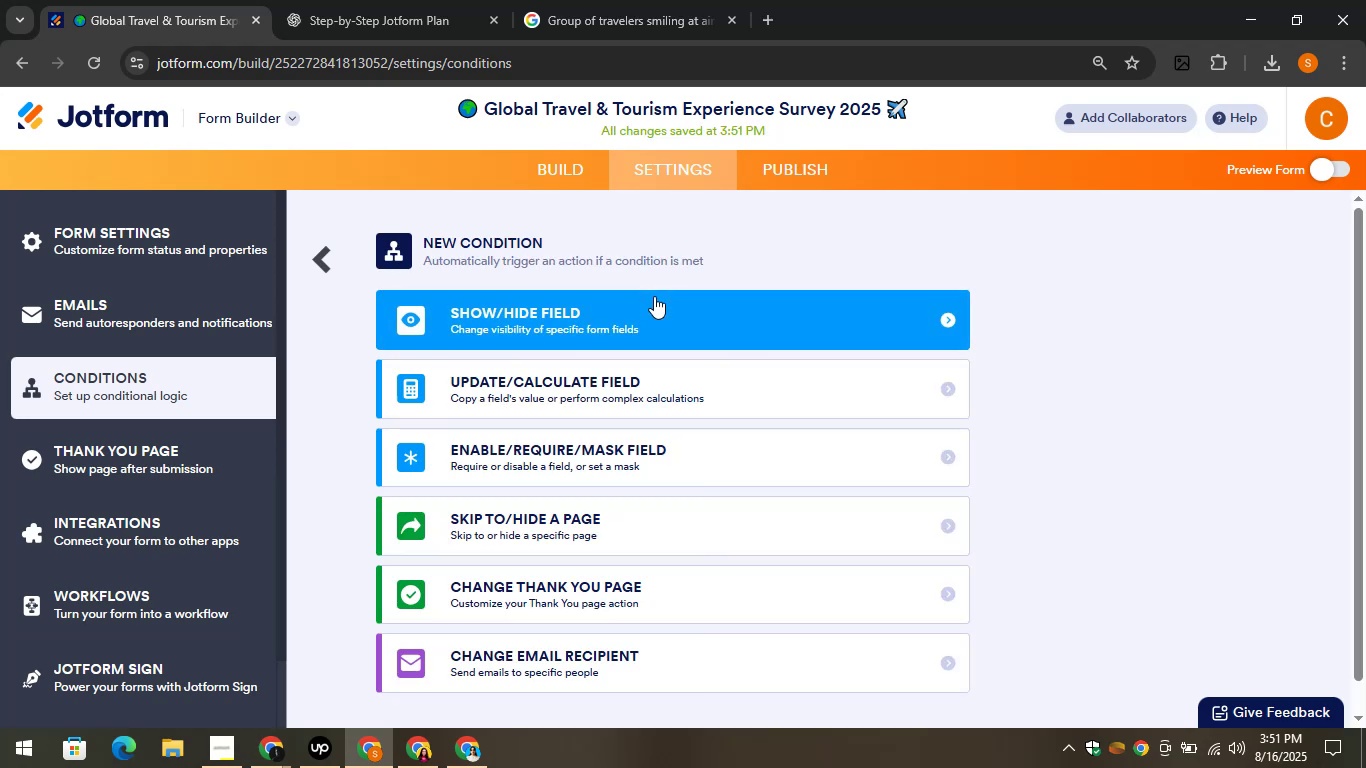 
mouse_move([645, 296])
 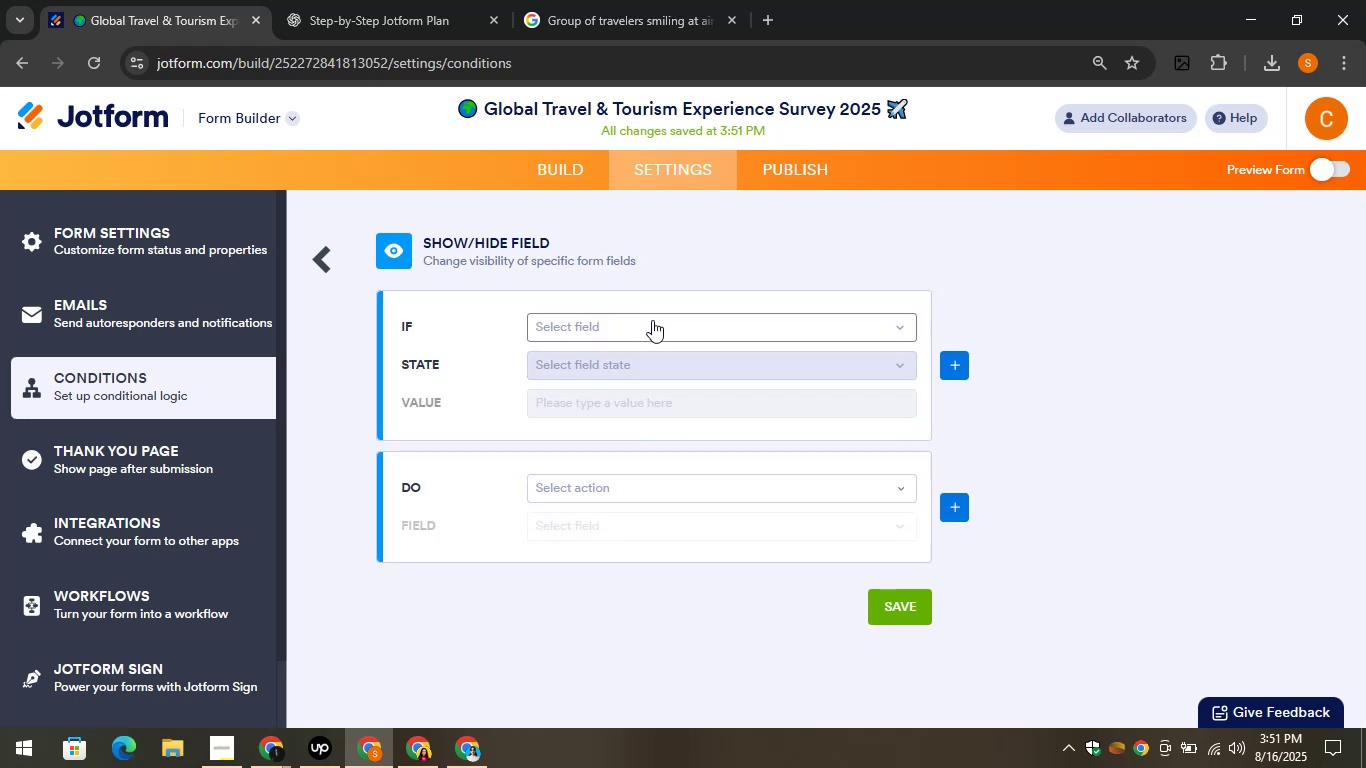 
left_click([652, 320])
 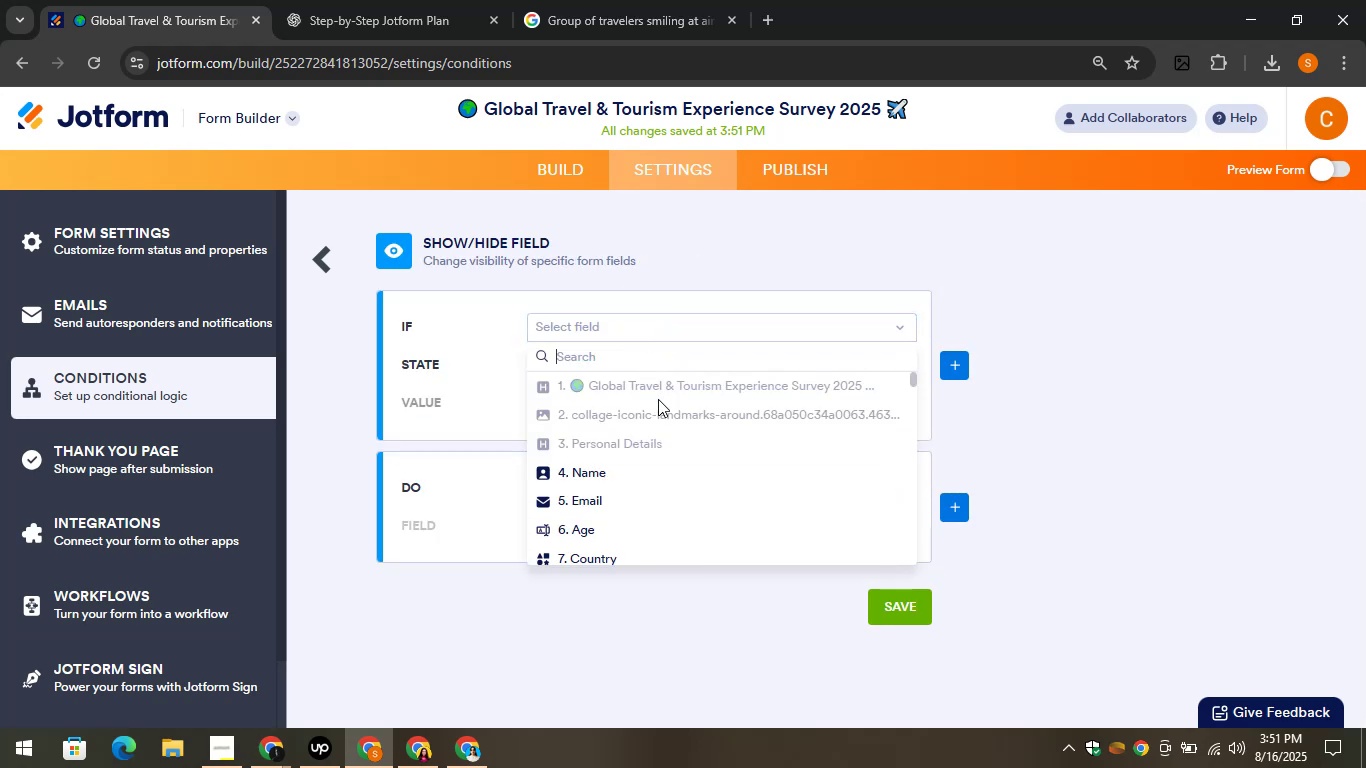 
scroll: coordinate [657, 399], scroll_direction: down, amount: 2.0
 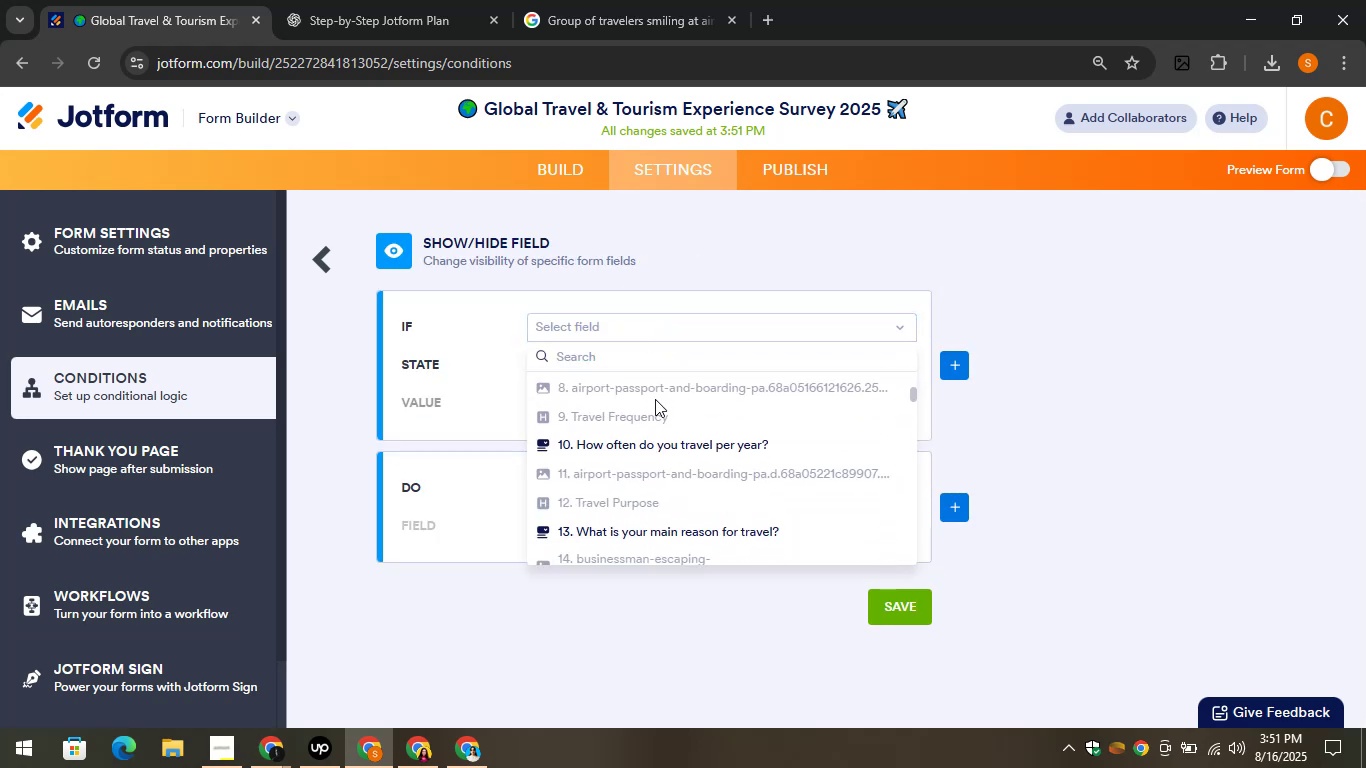 
left_click([652, 439])
 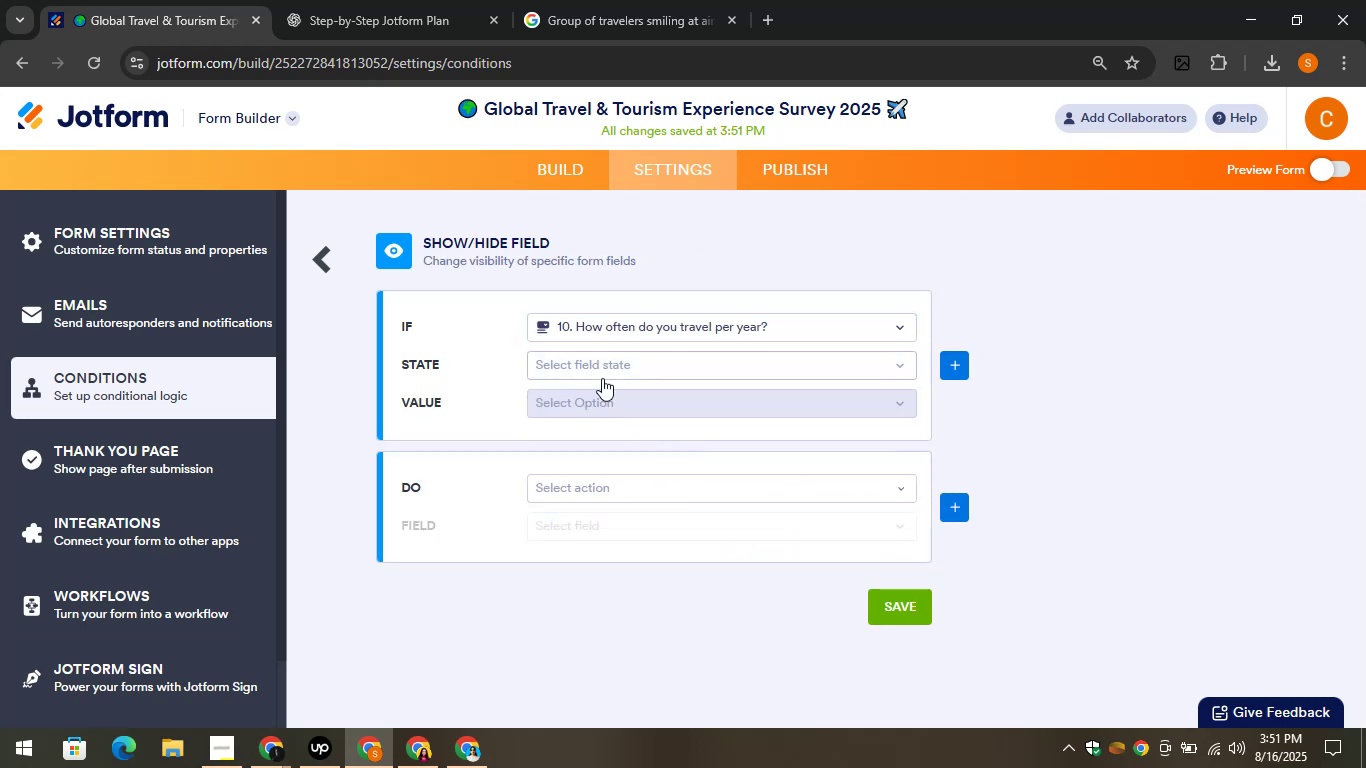 
left_click([593, 354])
 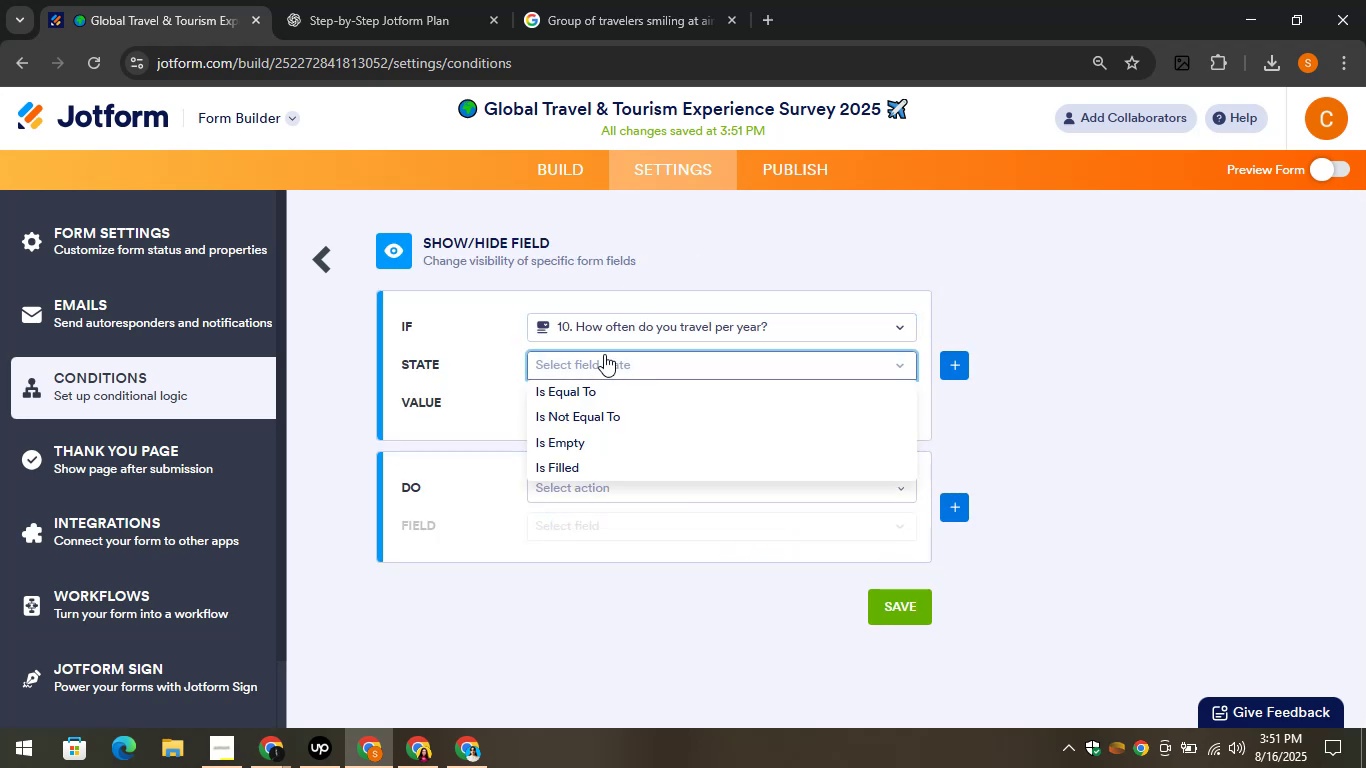 
left_click([616, 388])
 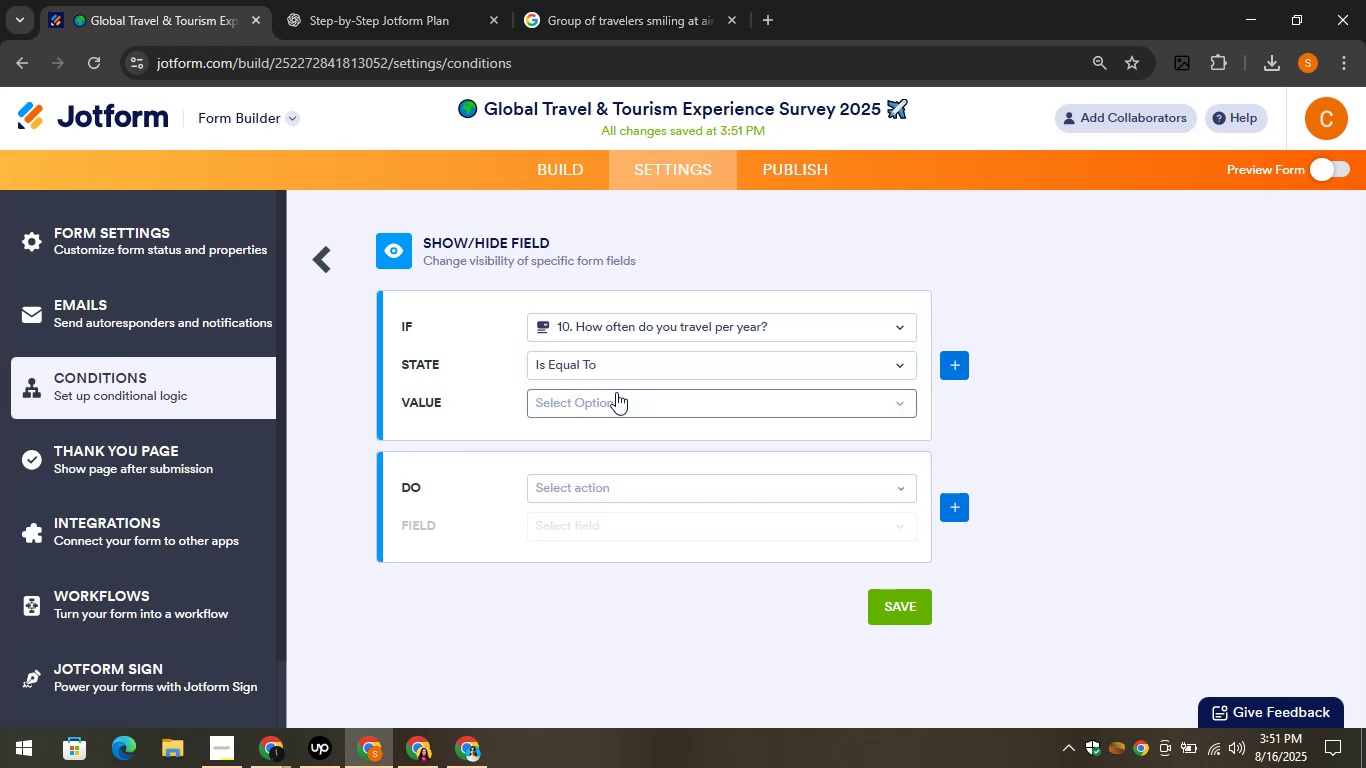 
left_click([620, 396])
 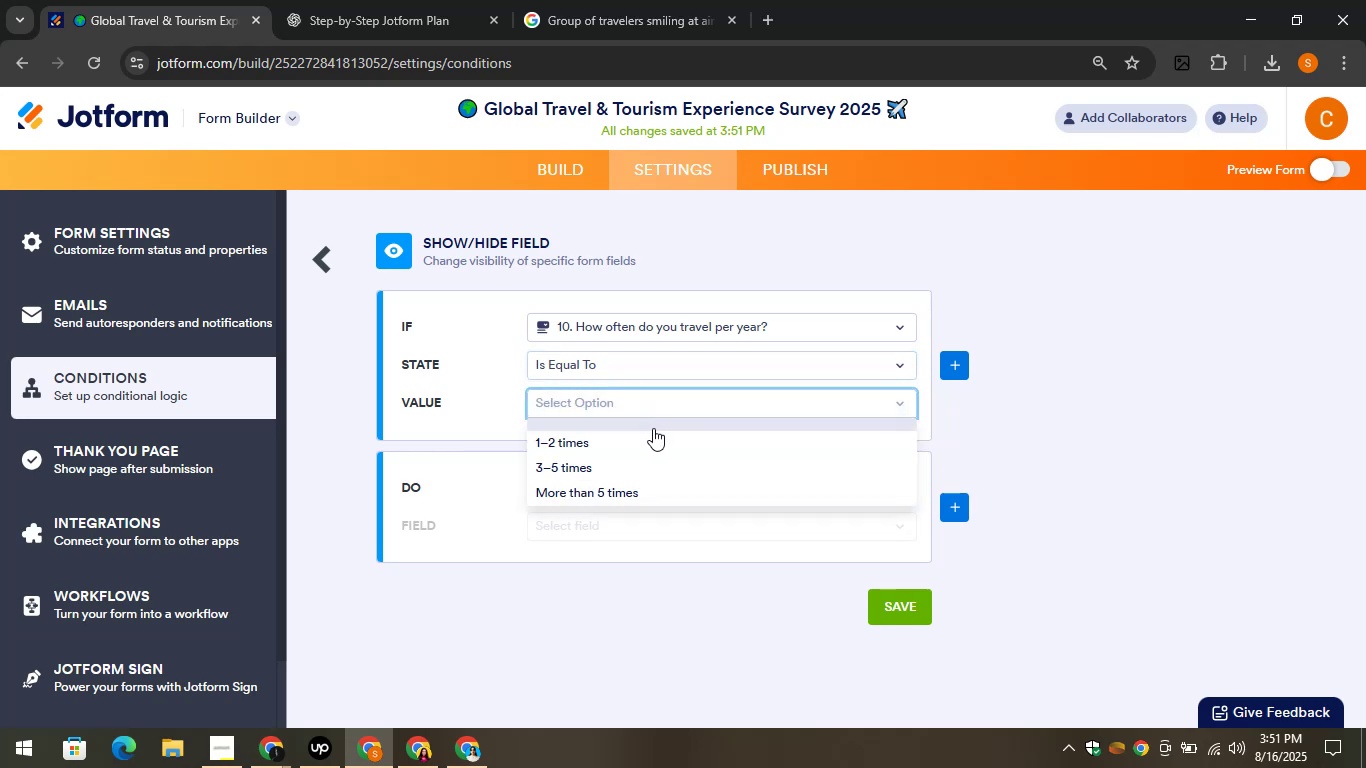 
left_click([640, 436])
 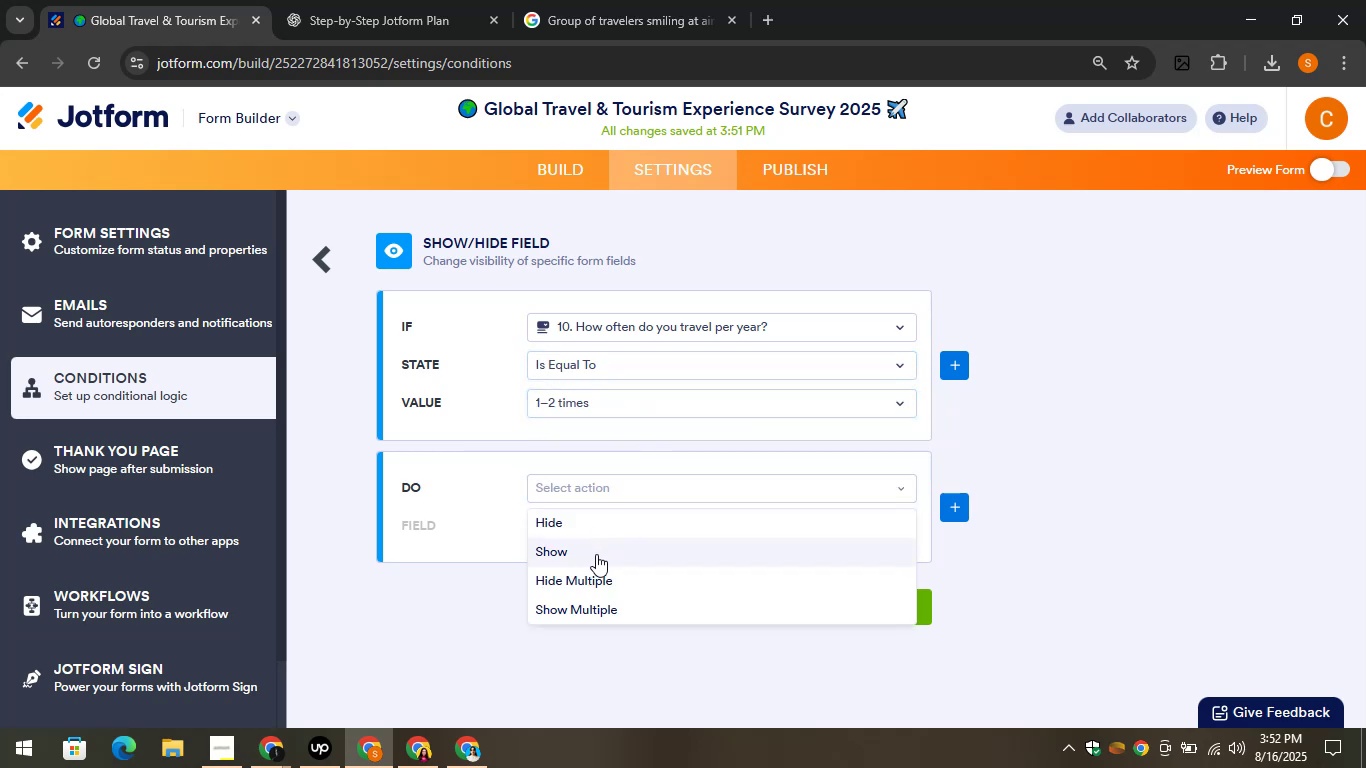 
left_click([575, 553])
 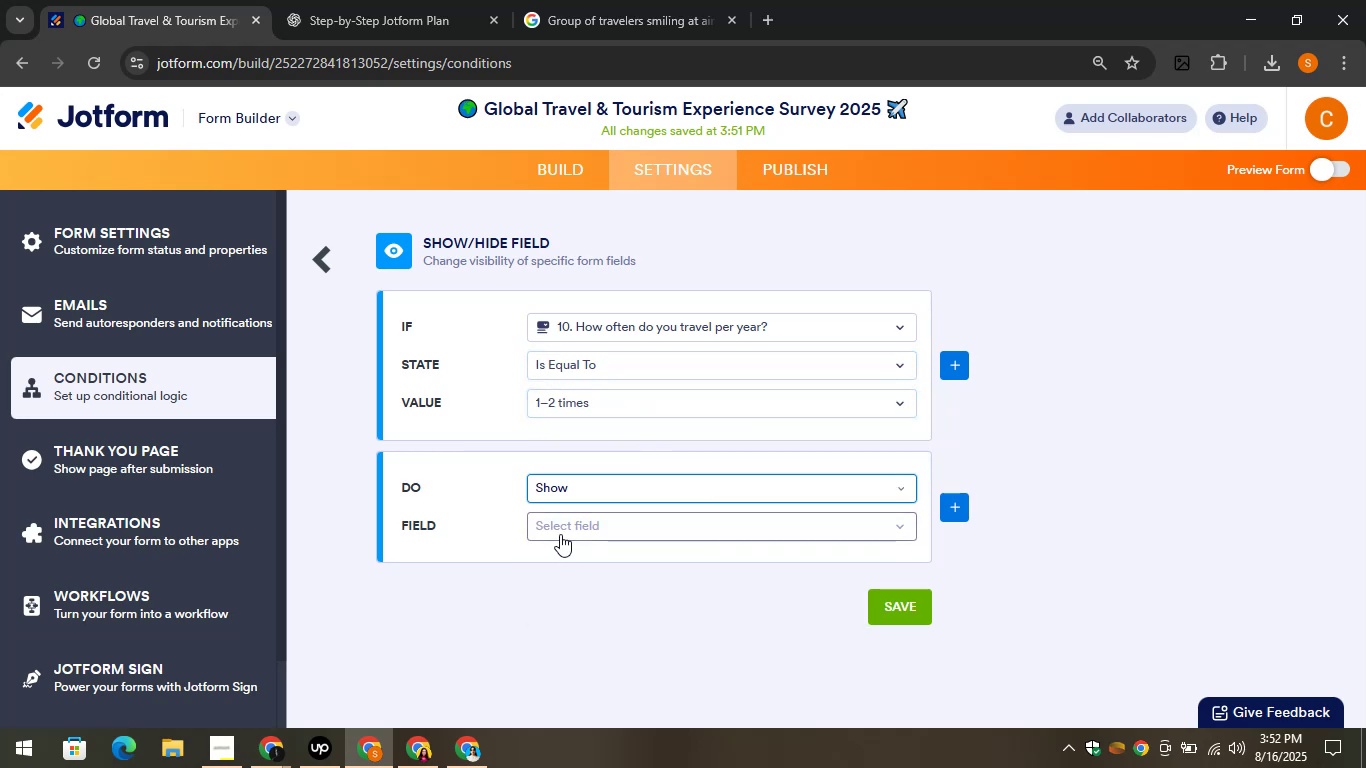 
left_click([558, 530])
 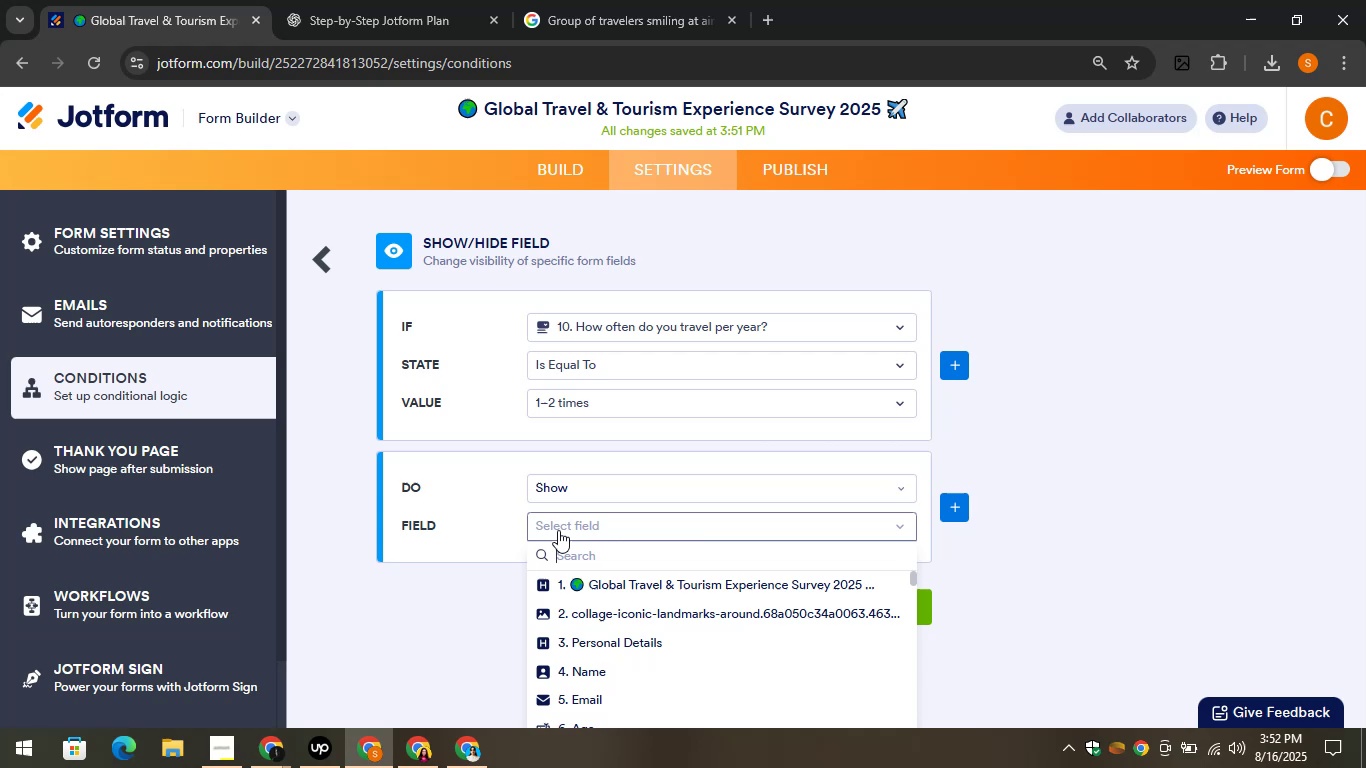 
scroll: coordinate [631, 624], scroll_direction: down, amount: 9.0
 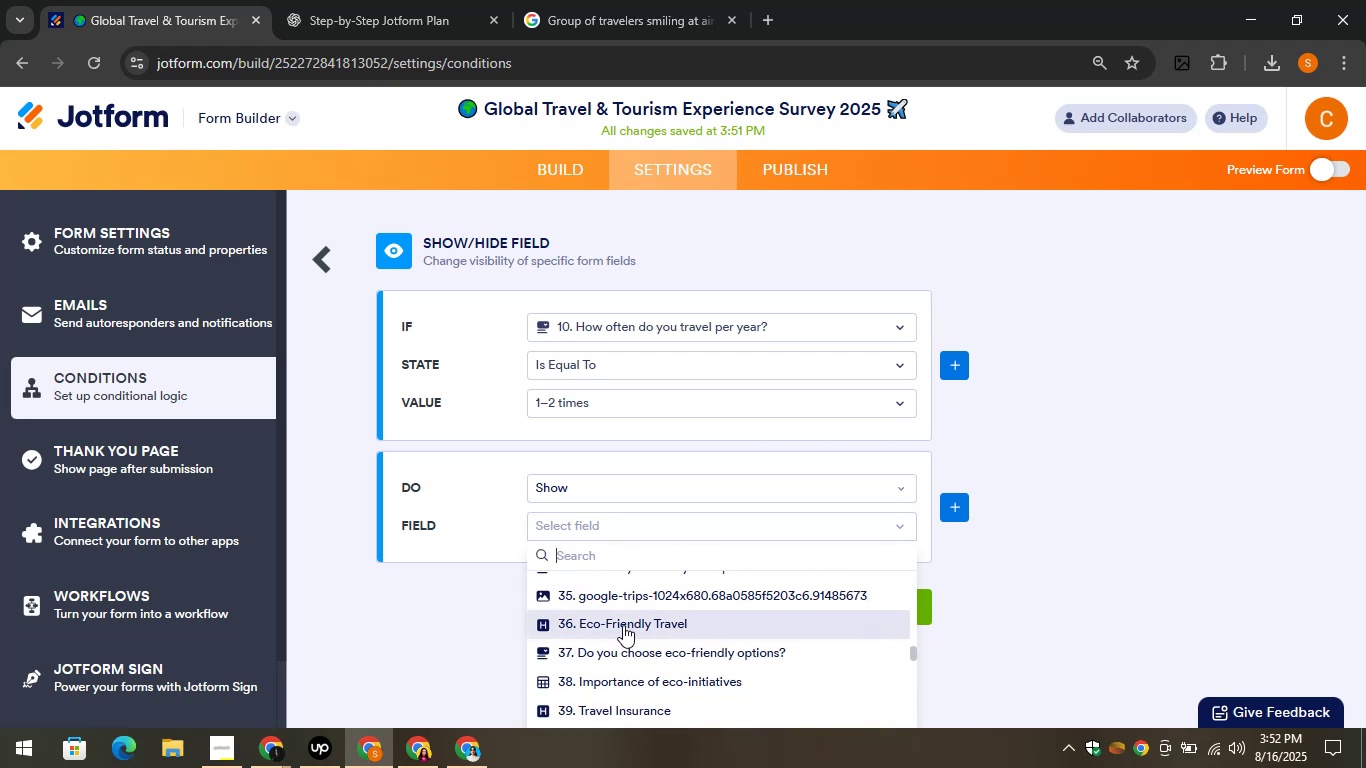 
scroll: coordinate [622, 626], scroll_direction: up, amount: 1.0
 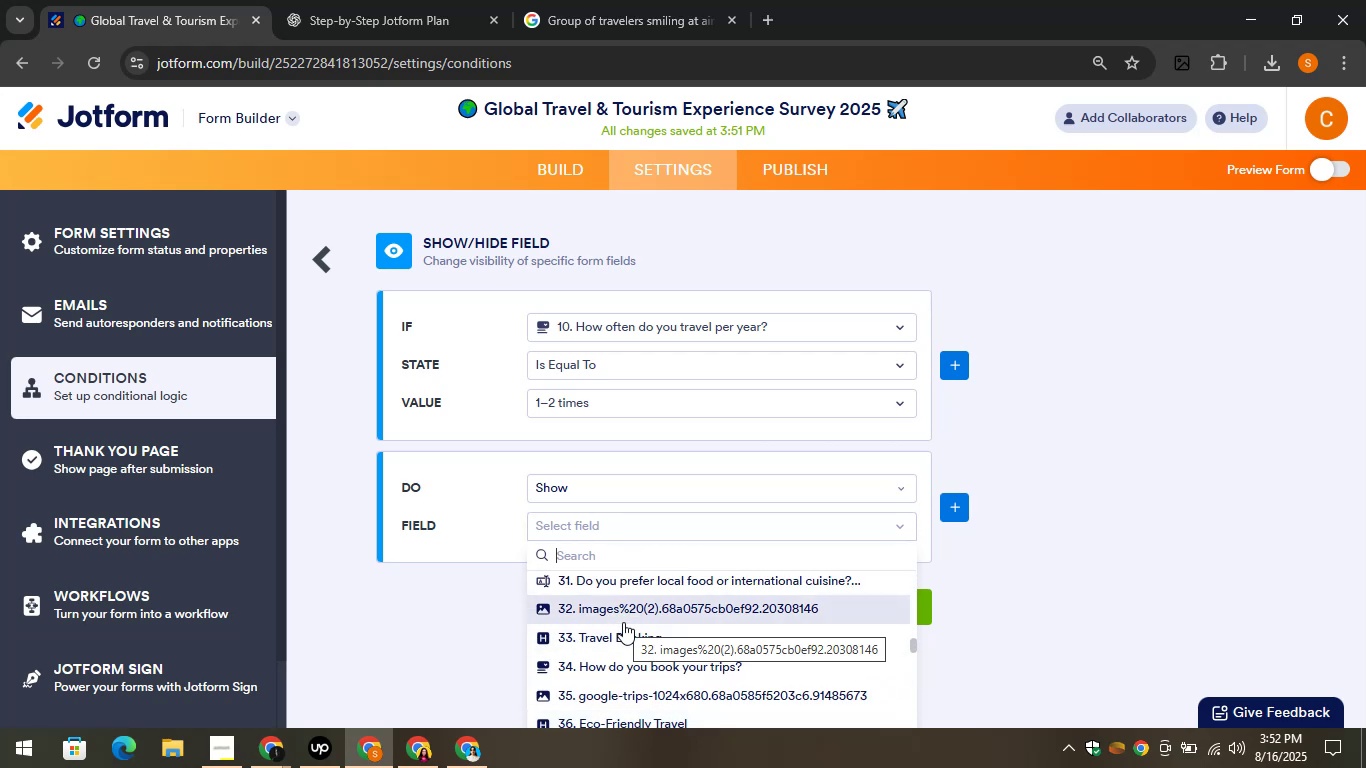 
scroll: coordinate [623, 622], scroll_direction: down, amount: 1.0
 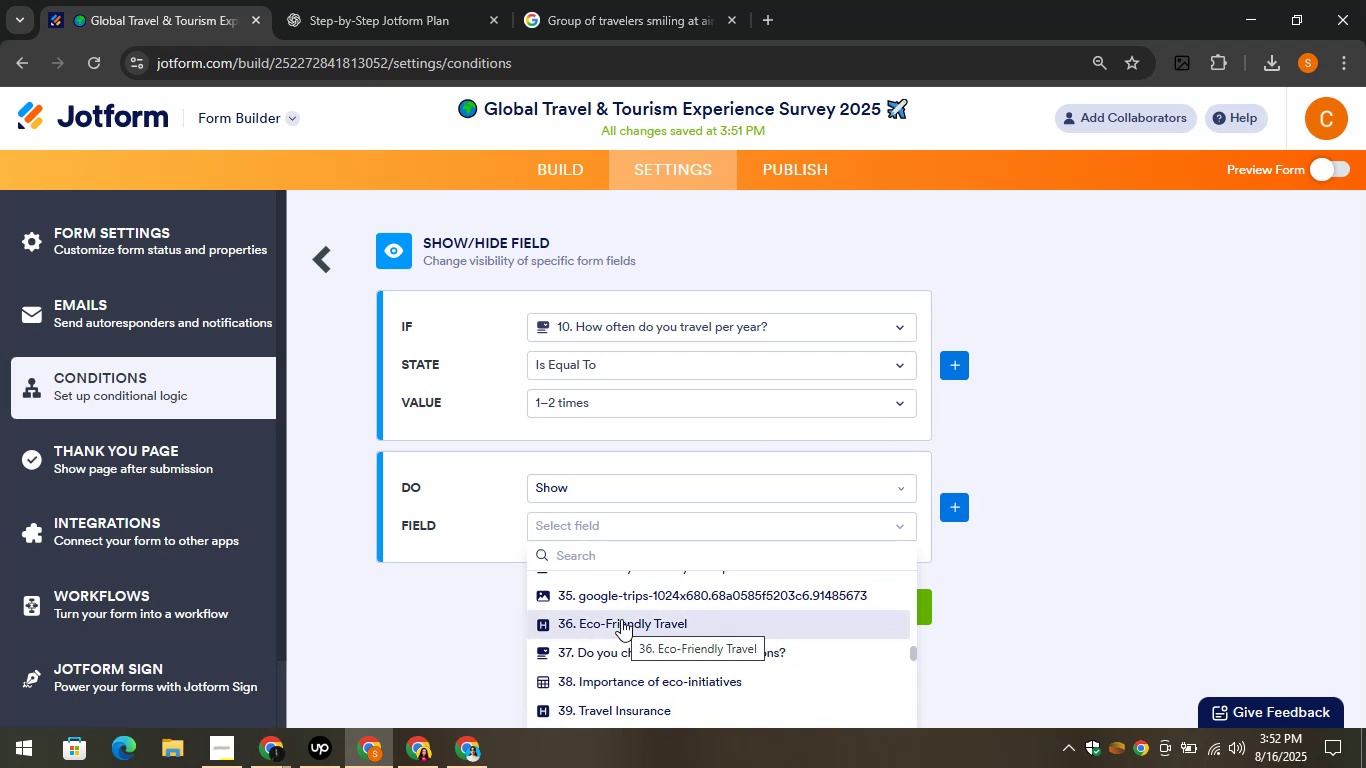 
left_click([612, 625])
 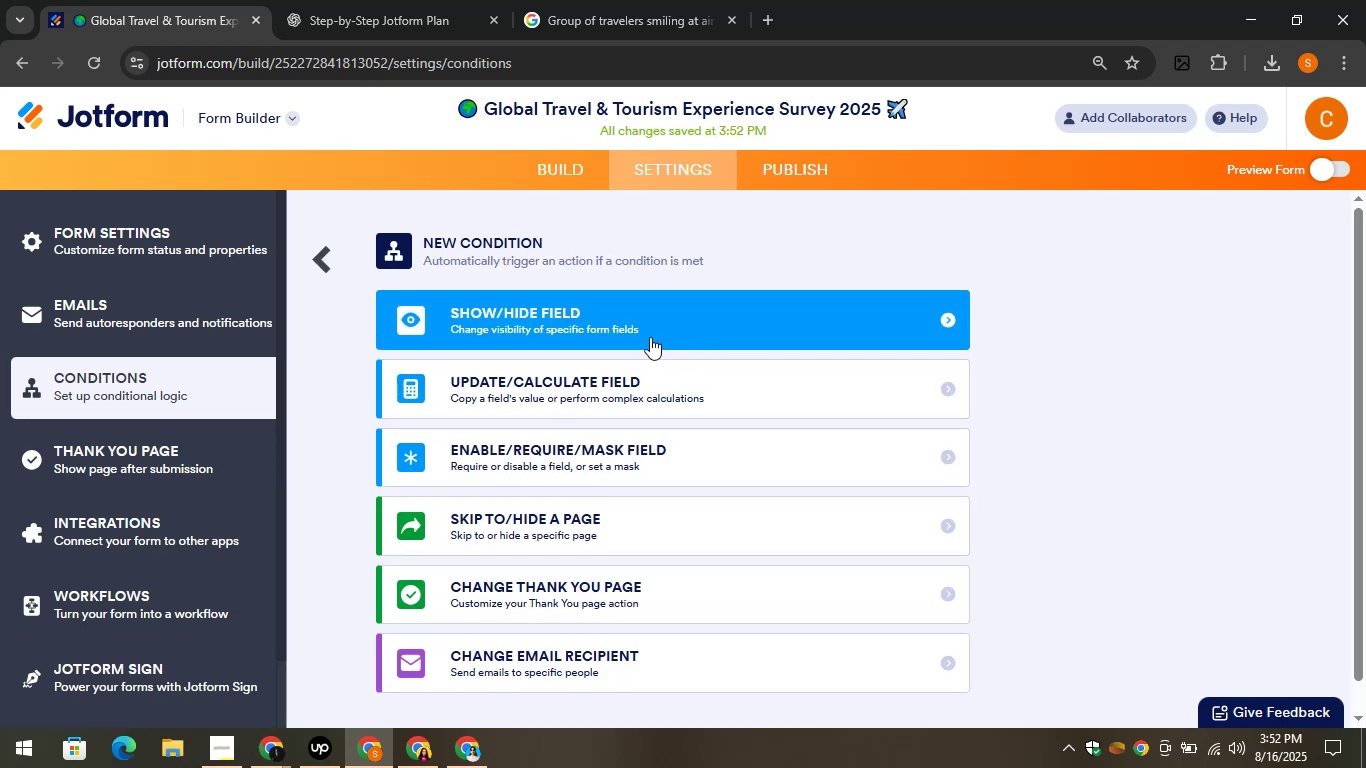 
left_click([650, 337])
 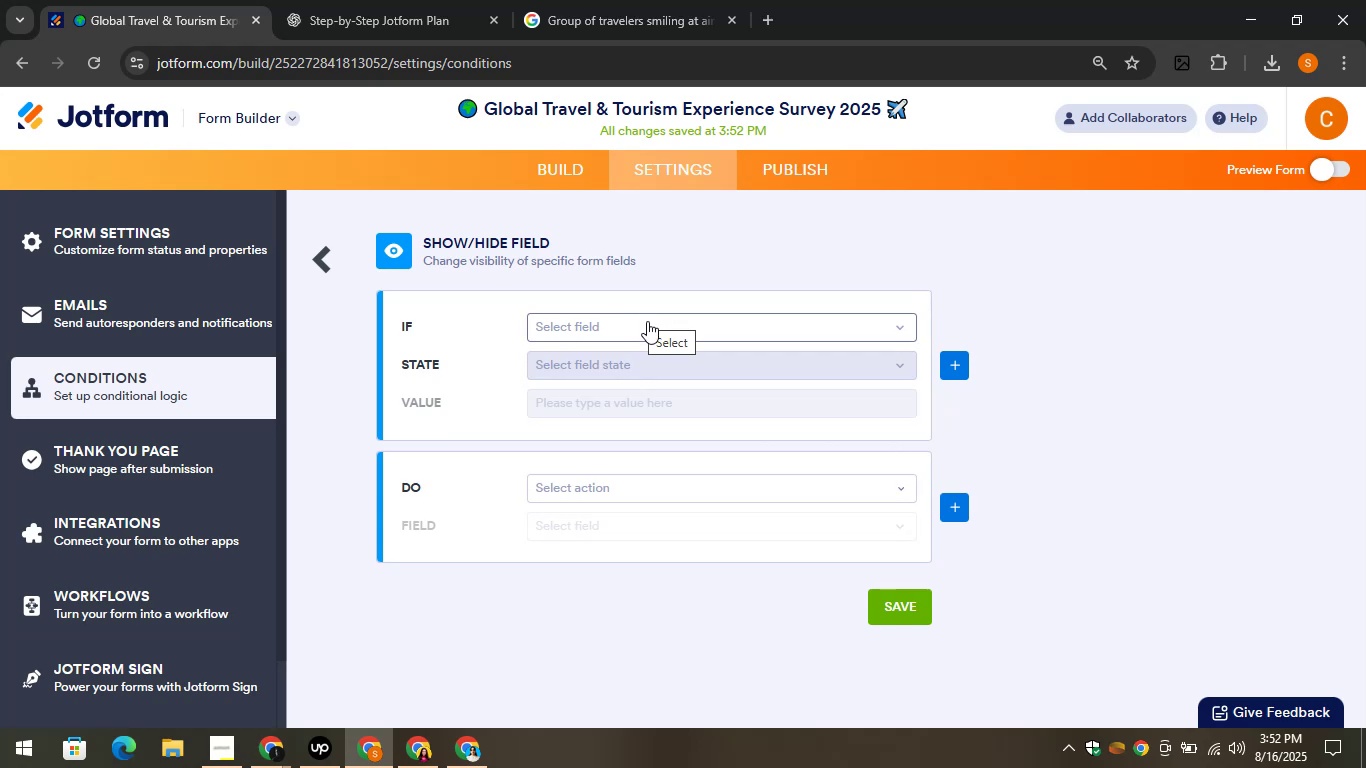 
scroll: coordinate [649, 325], scroll_direction: down, amount: 2.0
 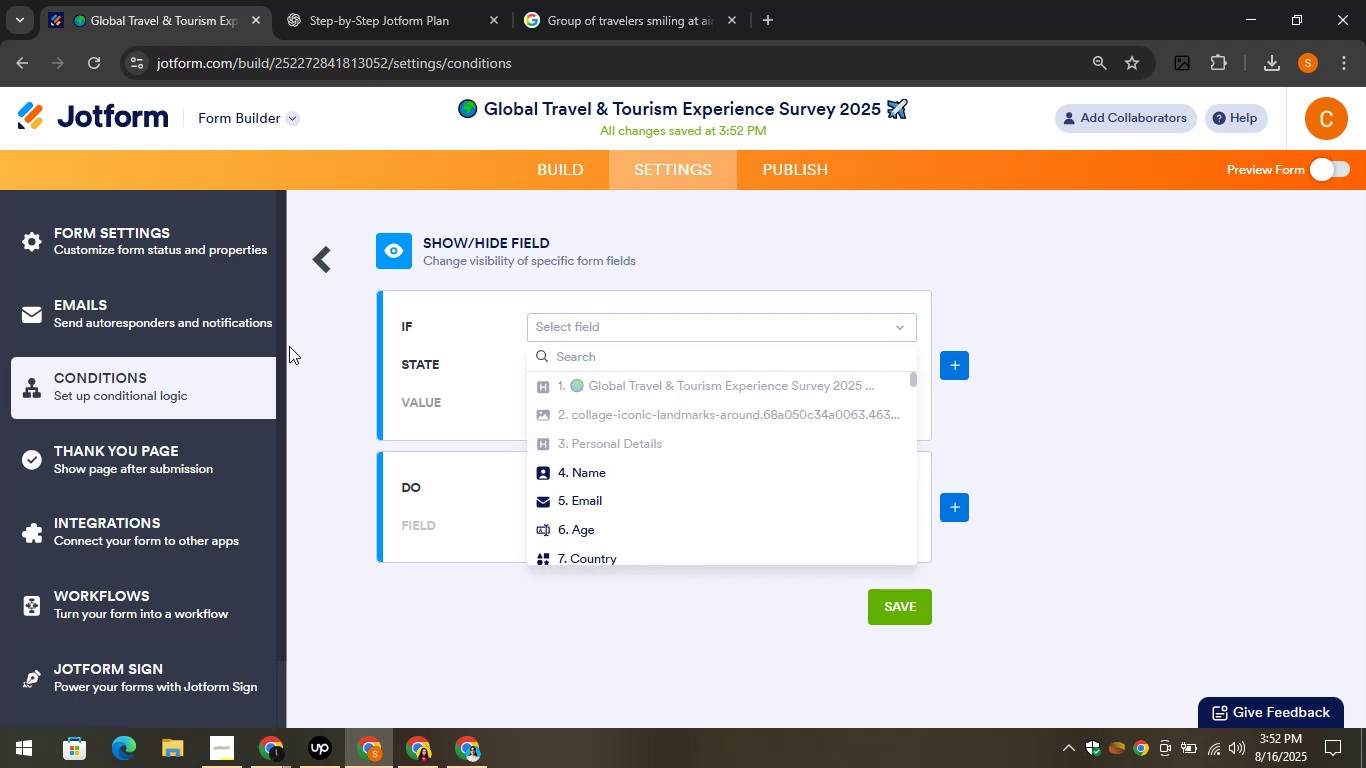 
left_click([227, 302])
 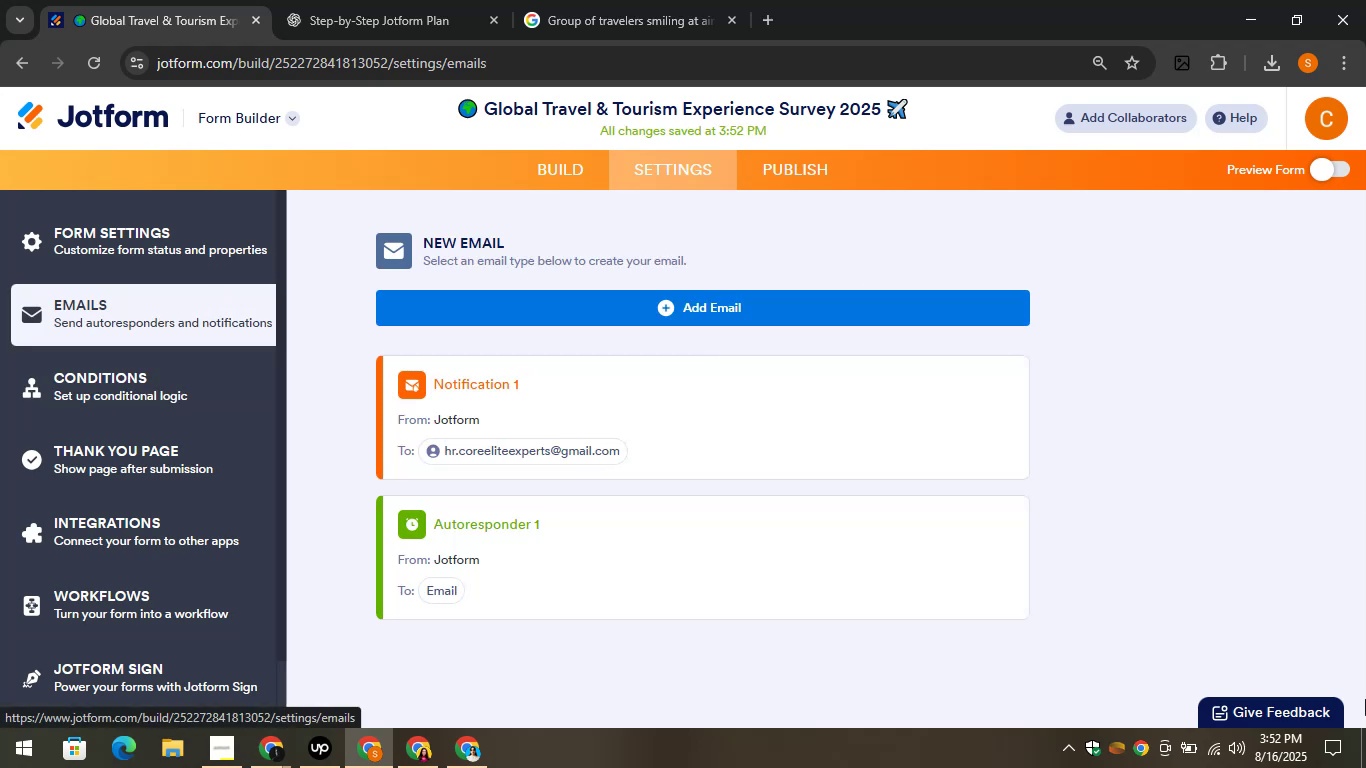 
wait(6.13)
 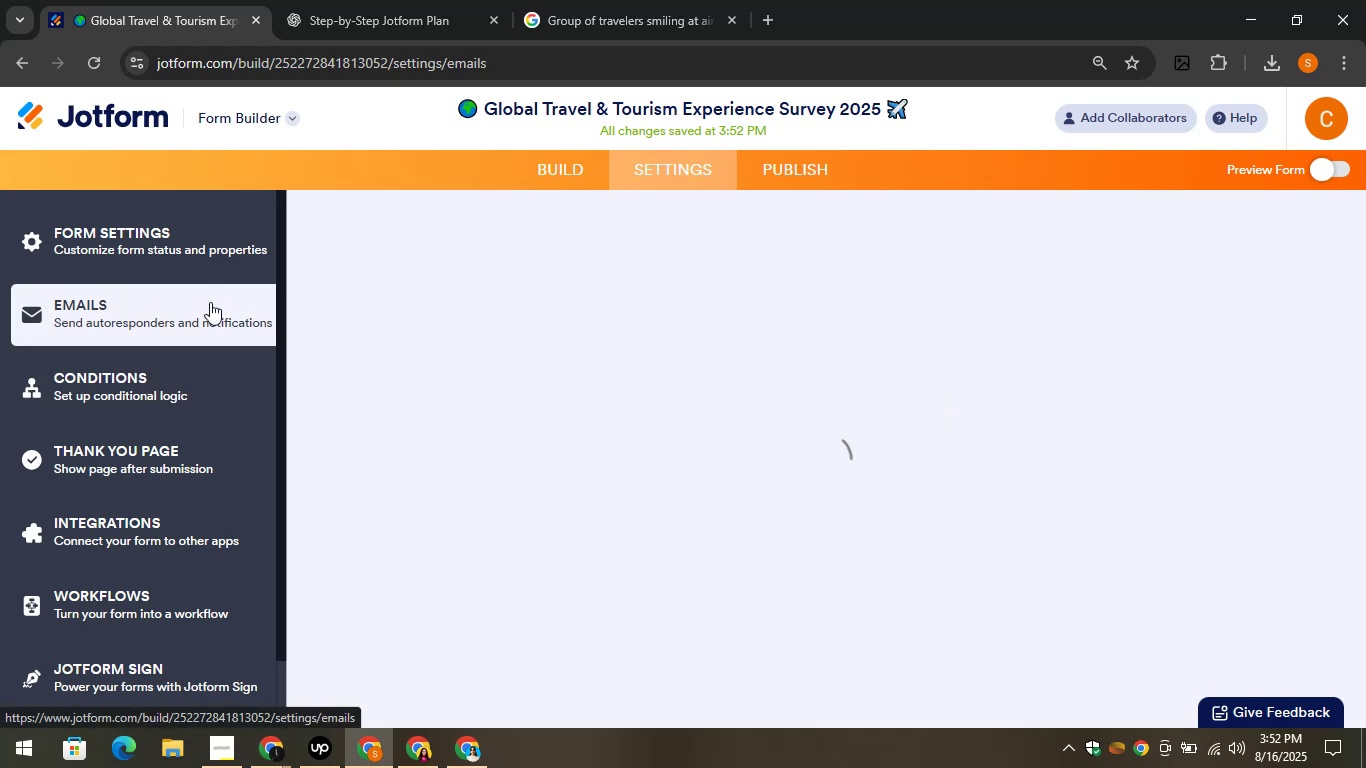 
left_click([99, 430])
 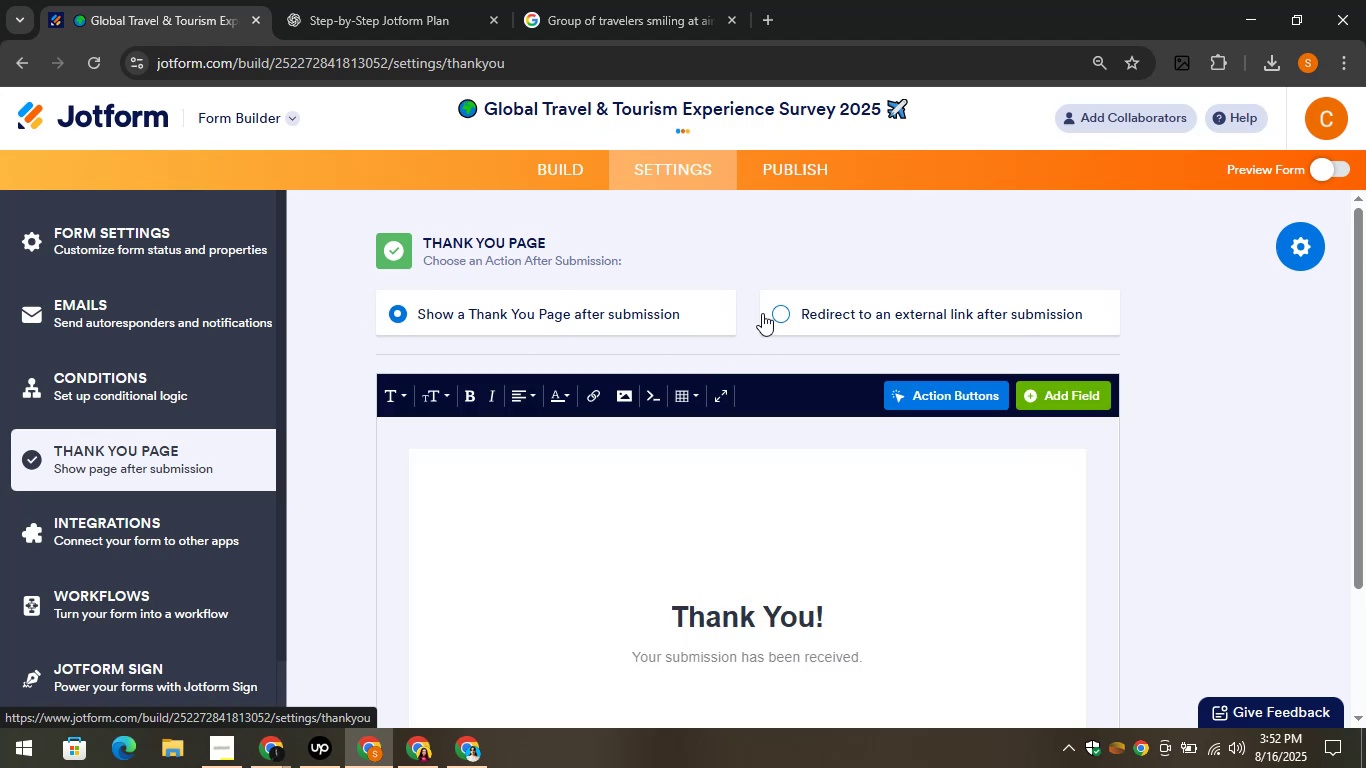 
left_click([785, 308])
 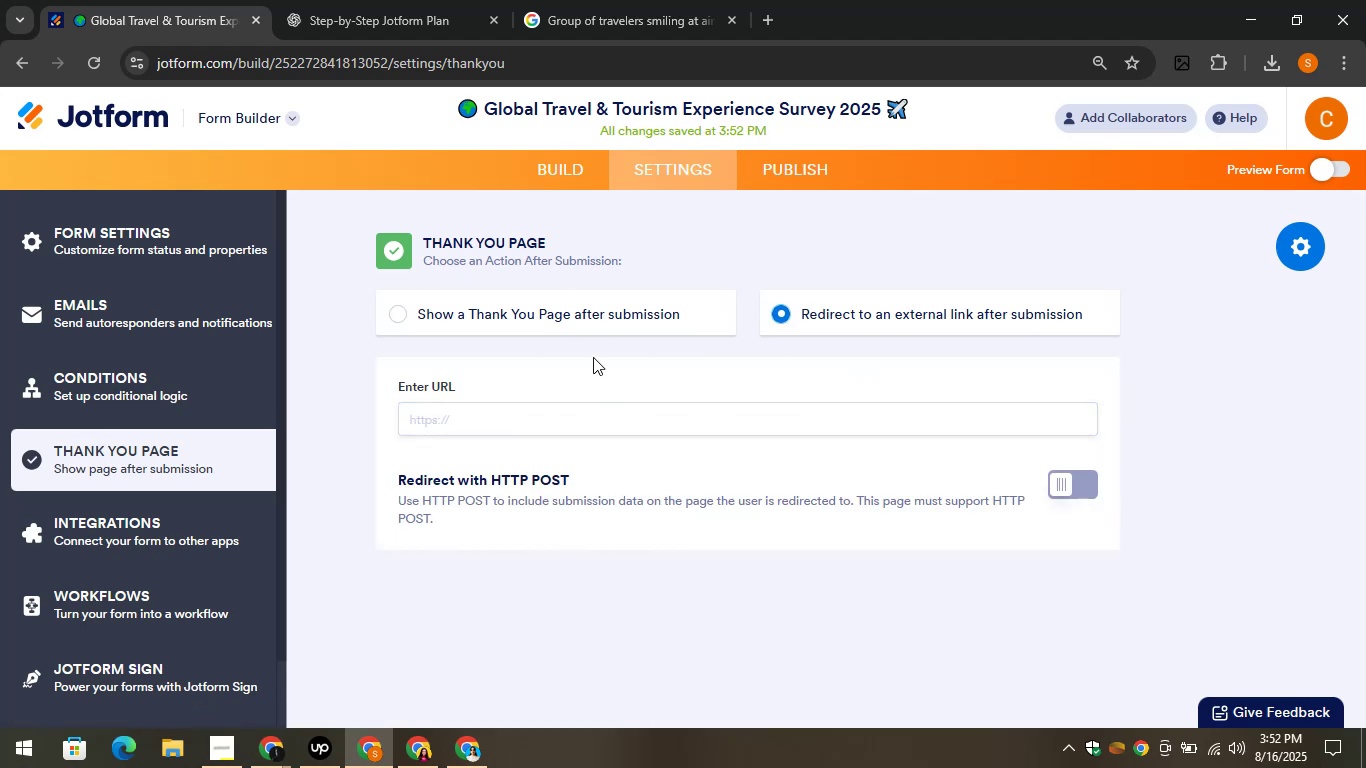 
left_click([487, 423])
 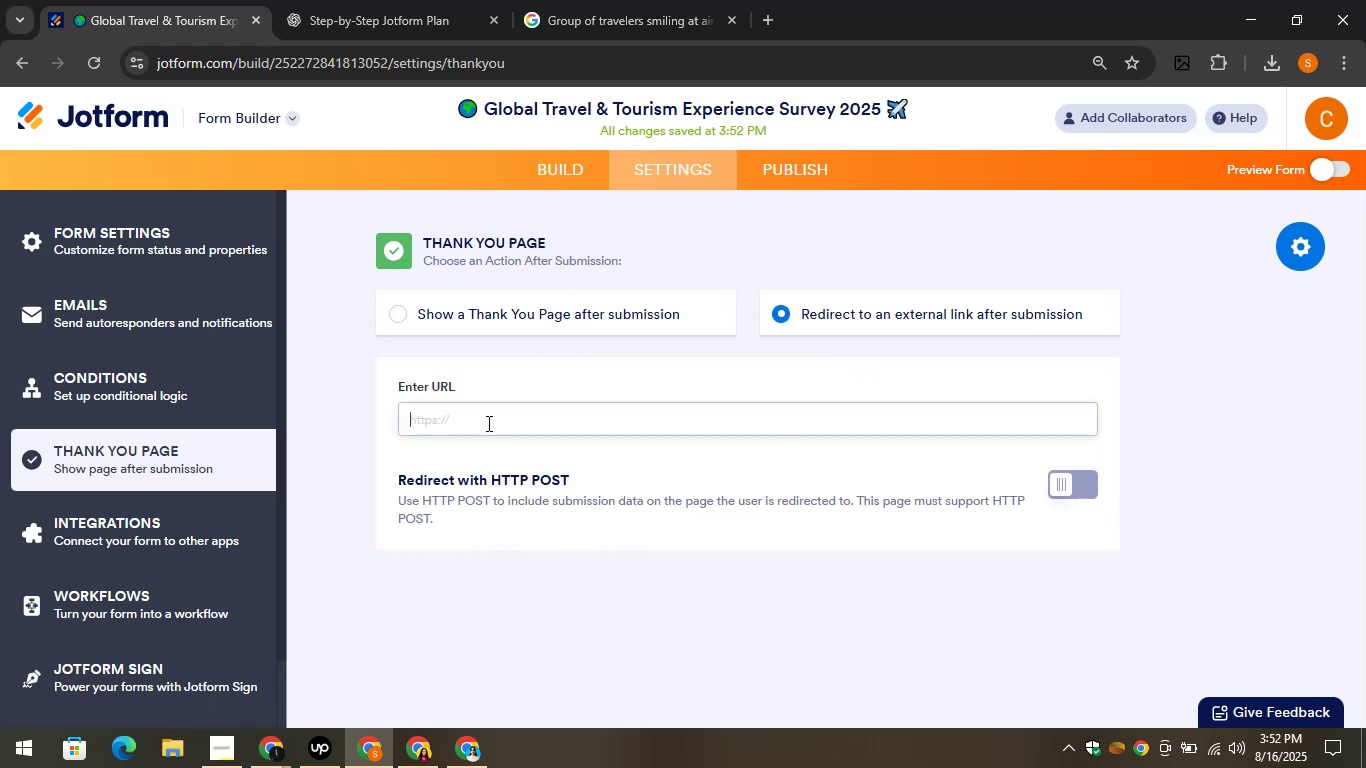 
type(airban.com)
 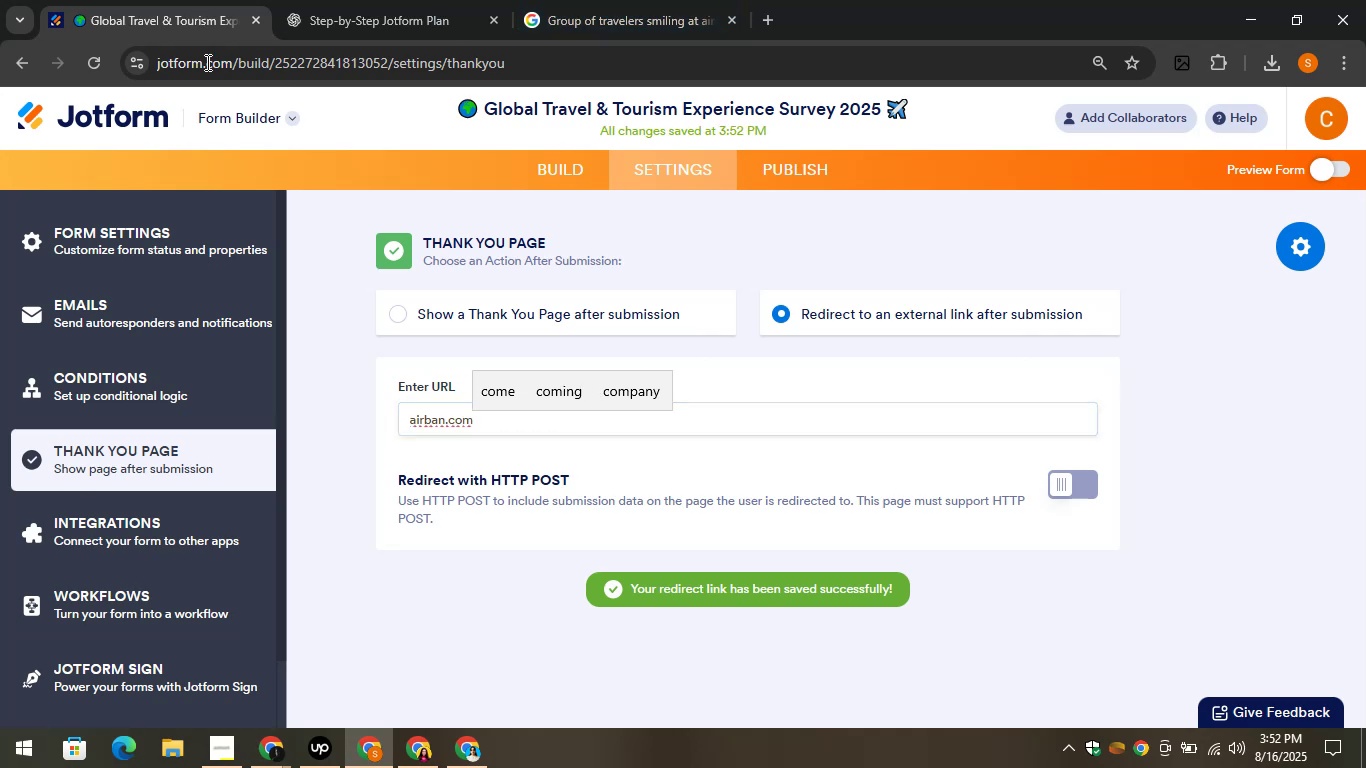 
left_click([346, 371])
 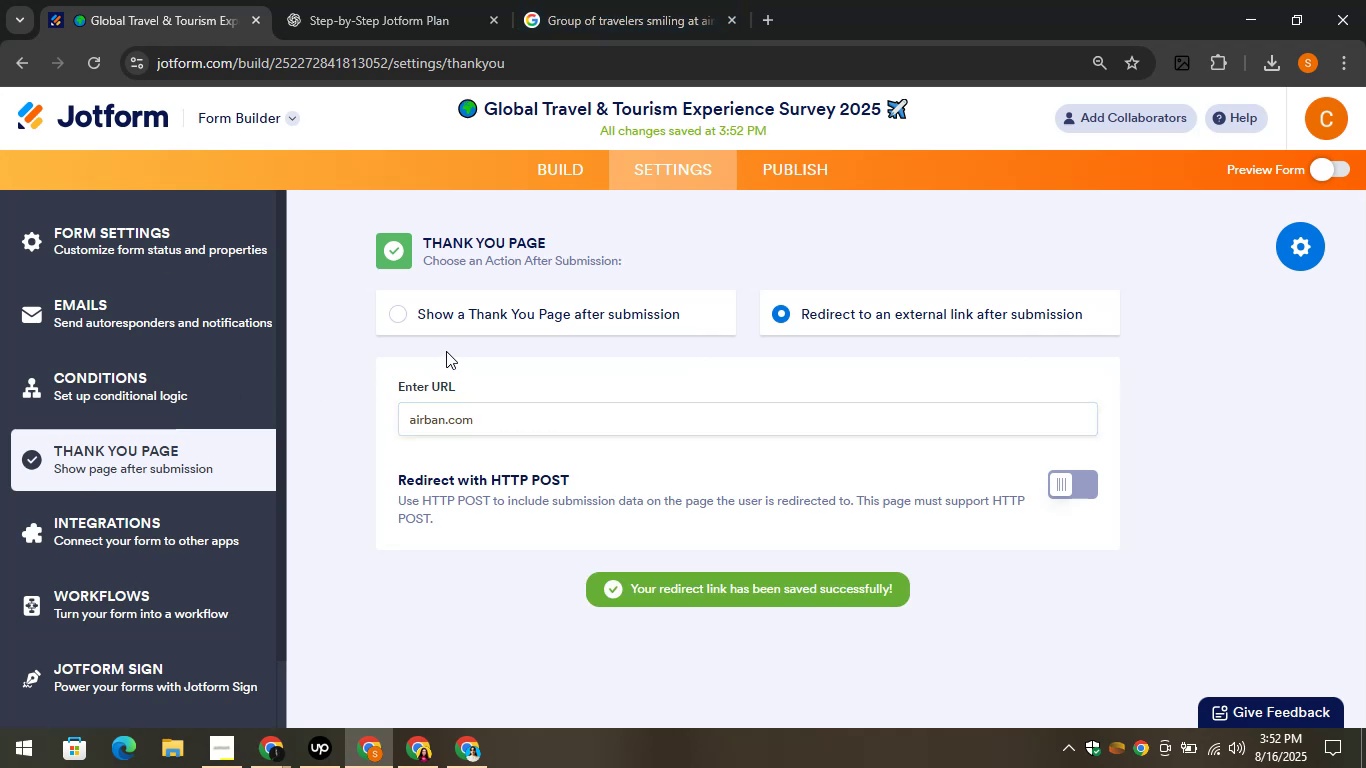 
left_click([451, 314])
 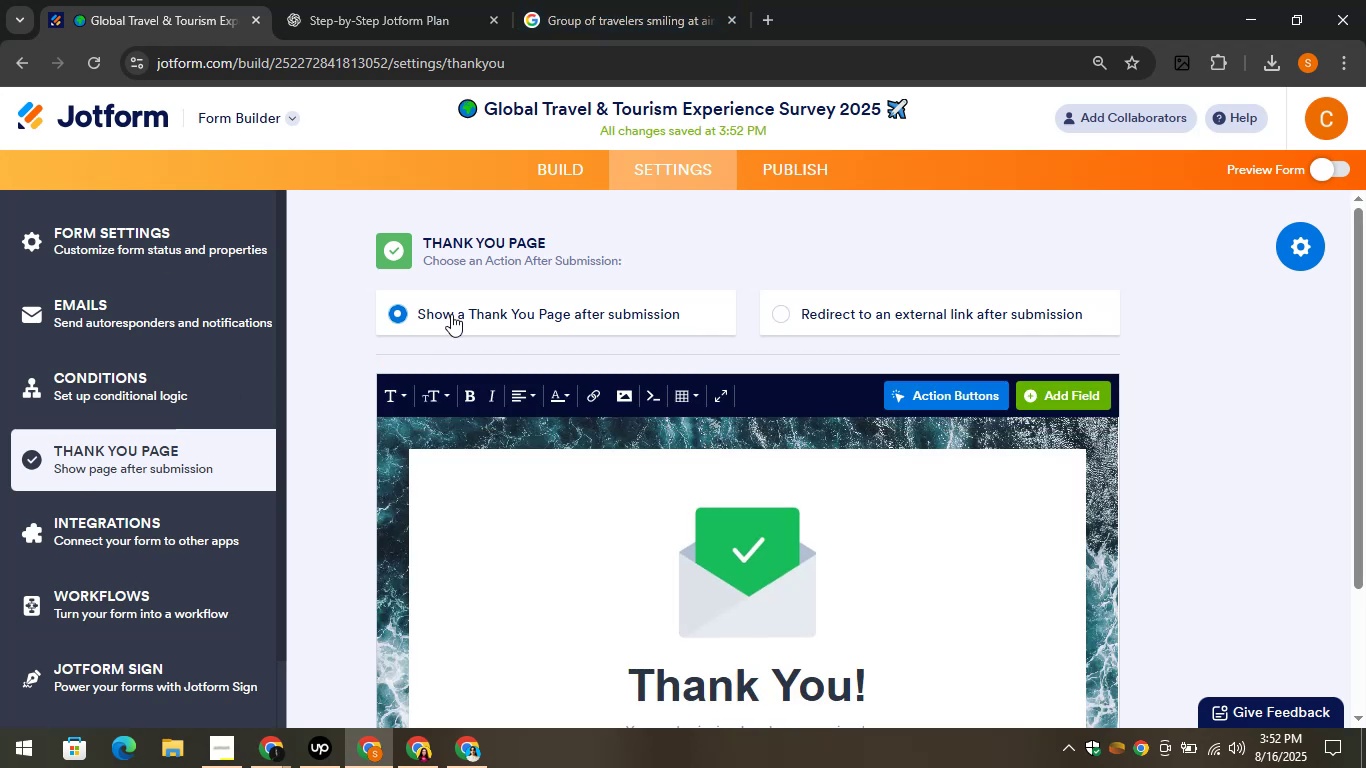 
scroll: coordinate [898, 456], scroll_direction: down, amount: 3.0
 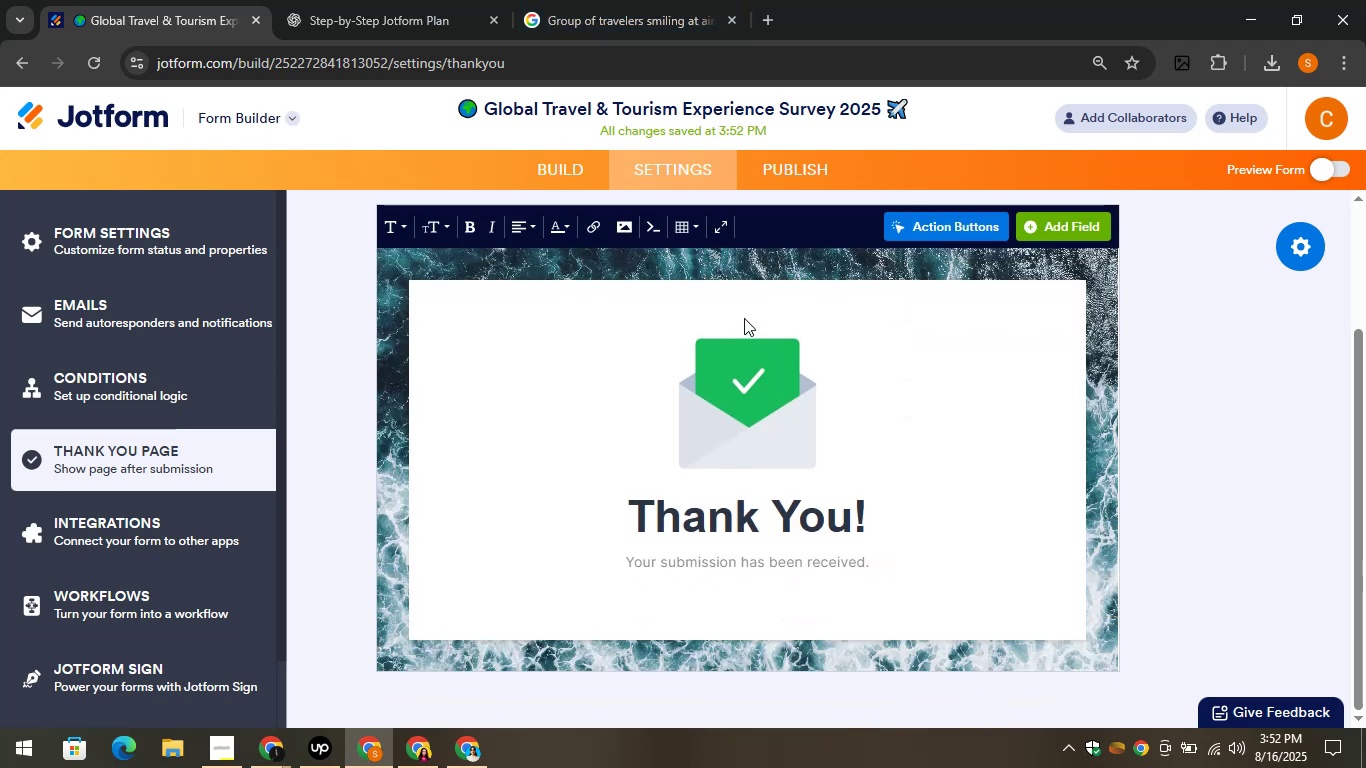 
left_click_drag(start_coordinate=[764, 370], to_coordinate=[738, 431])
 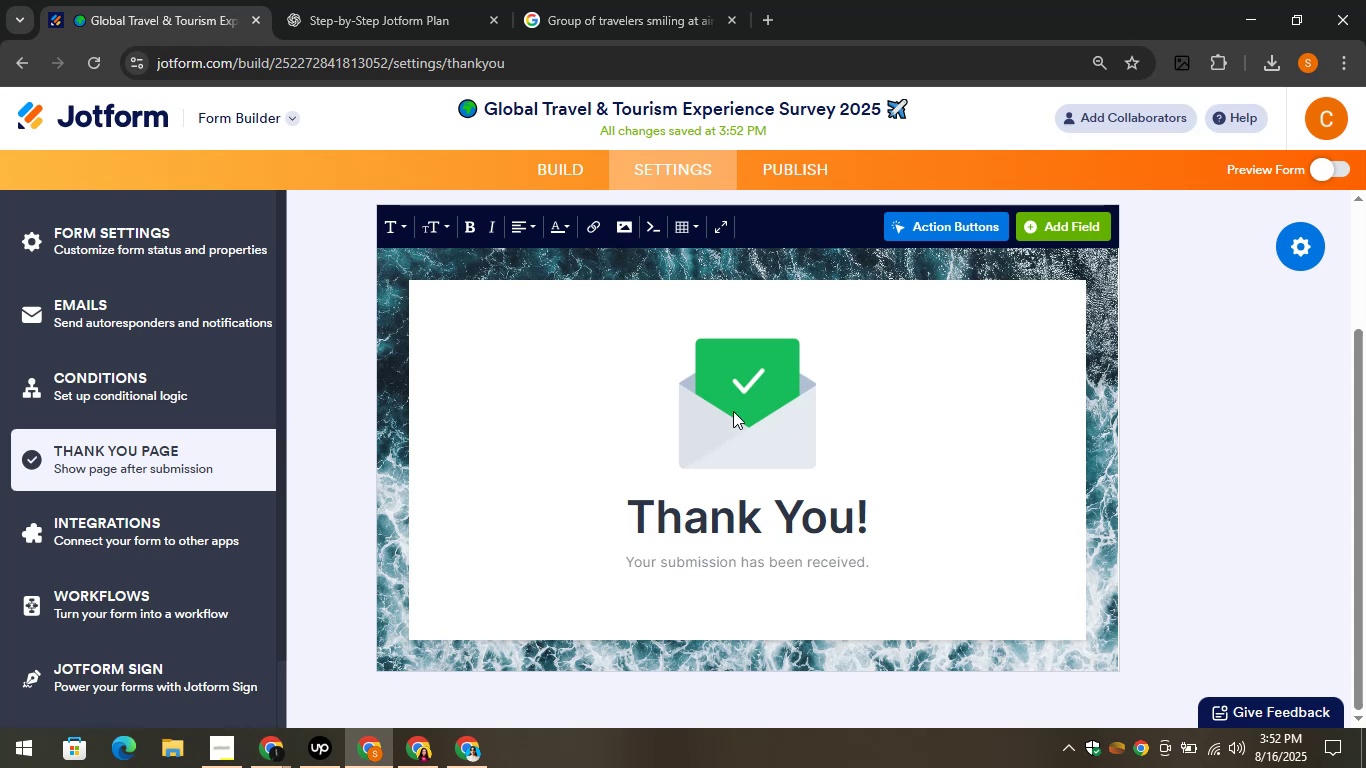 
left_click([731, 396])
 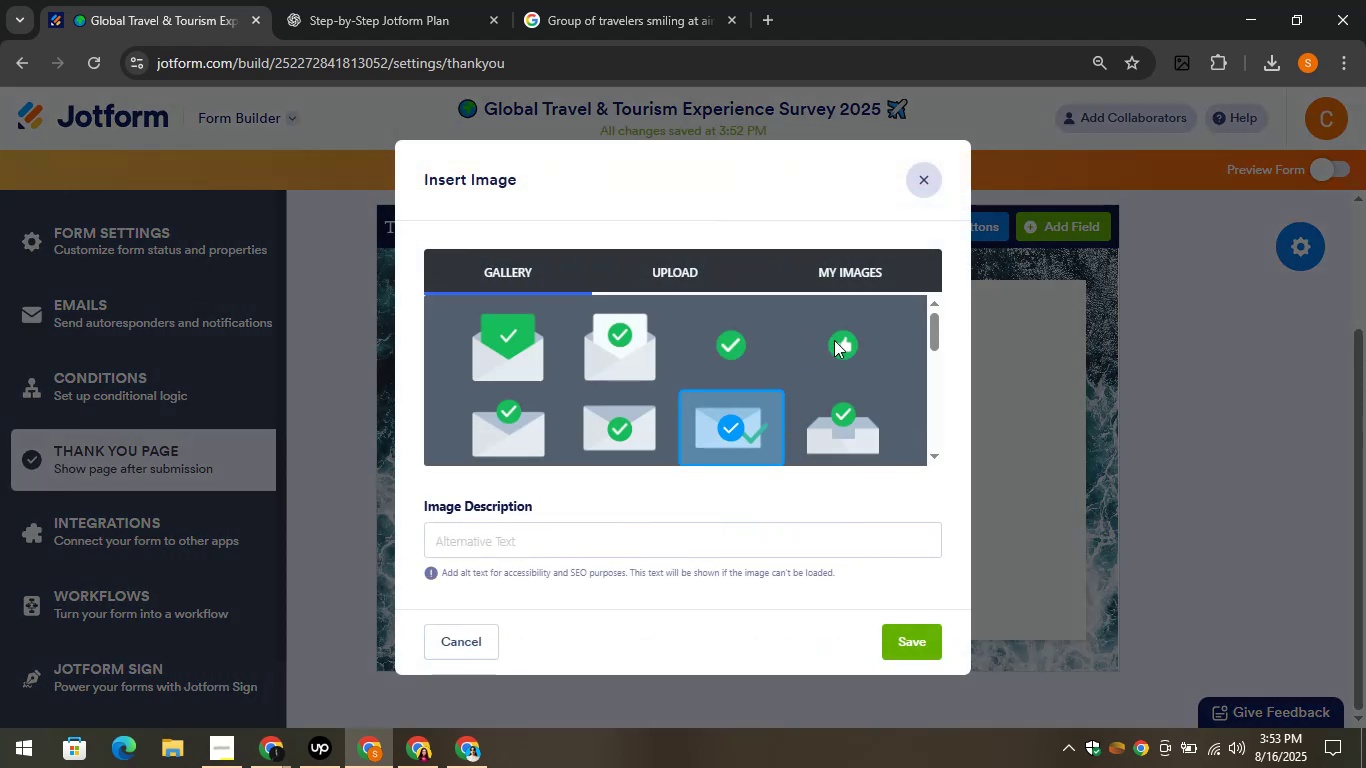 
wait(5.18)
 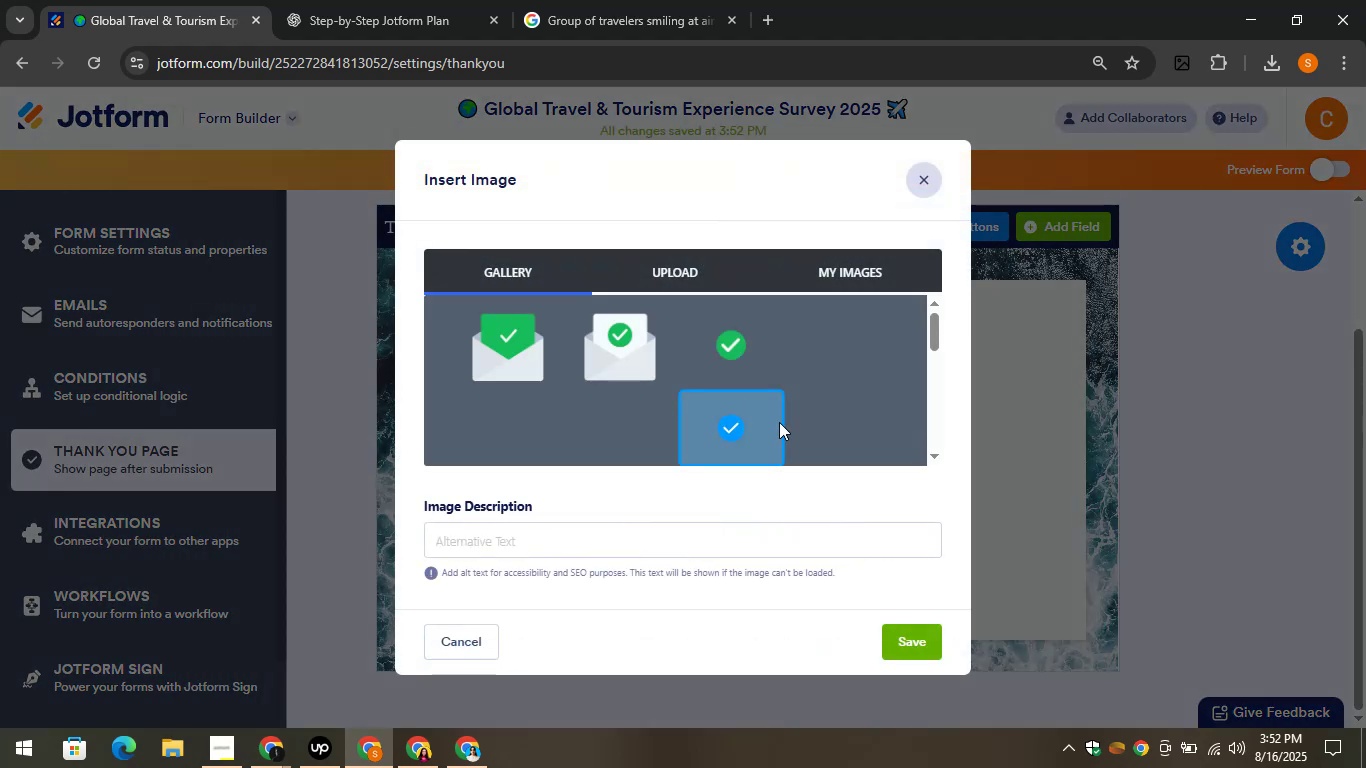 
scroll: coordinate [830, 427], scroll_direction: down, amount: 4.0
 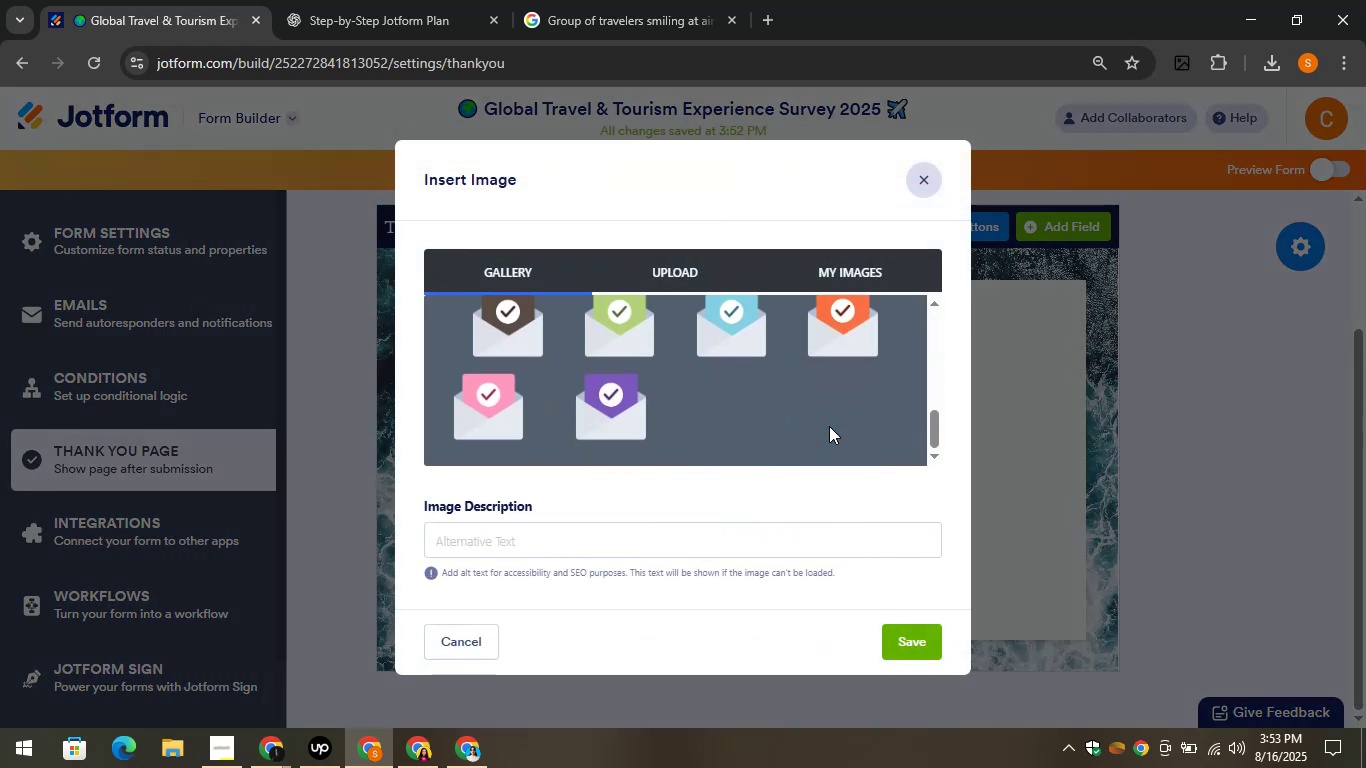 
scroll: coordinate [775, 379], scroll_direction: up, amount: 2.0
 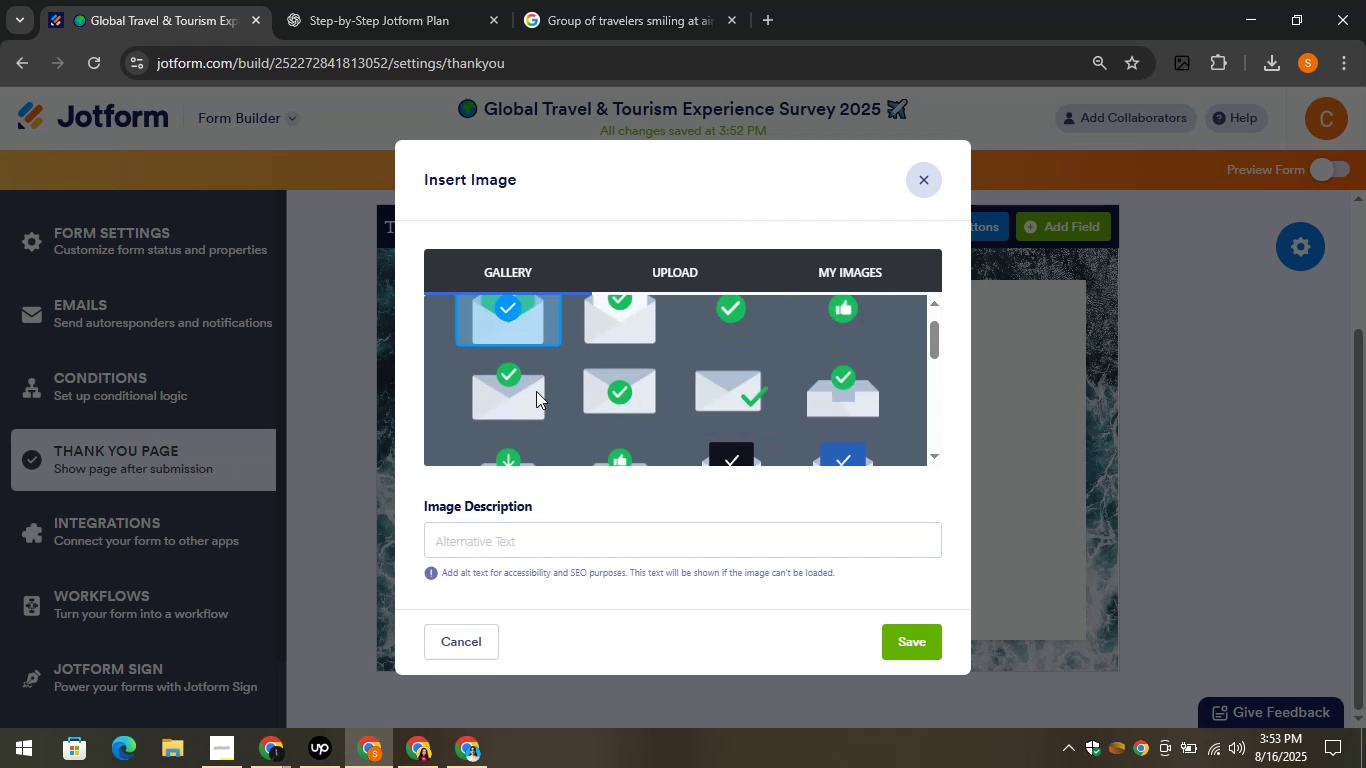 
left_click([902, 630])
 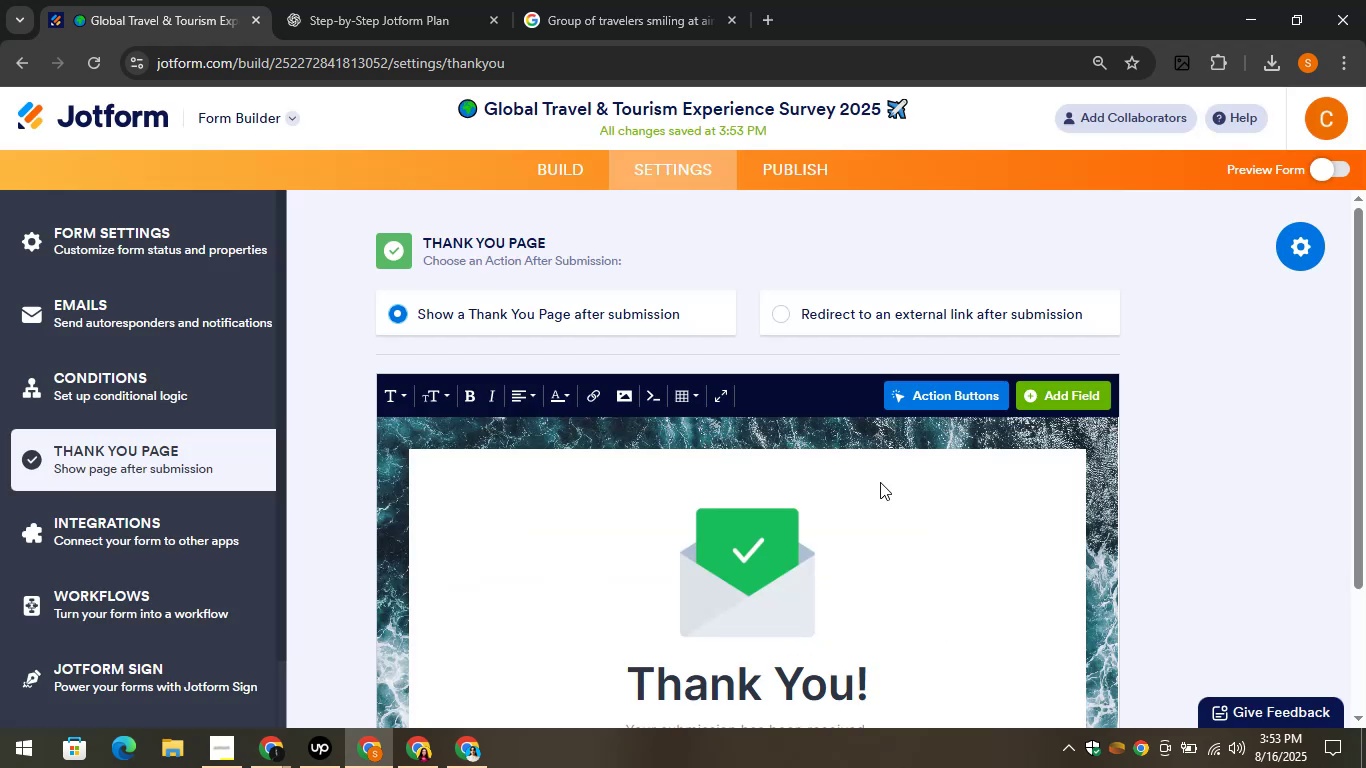 
wait(6.03)
 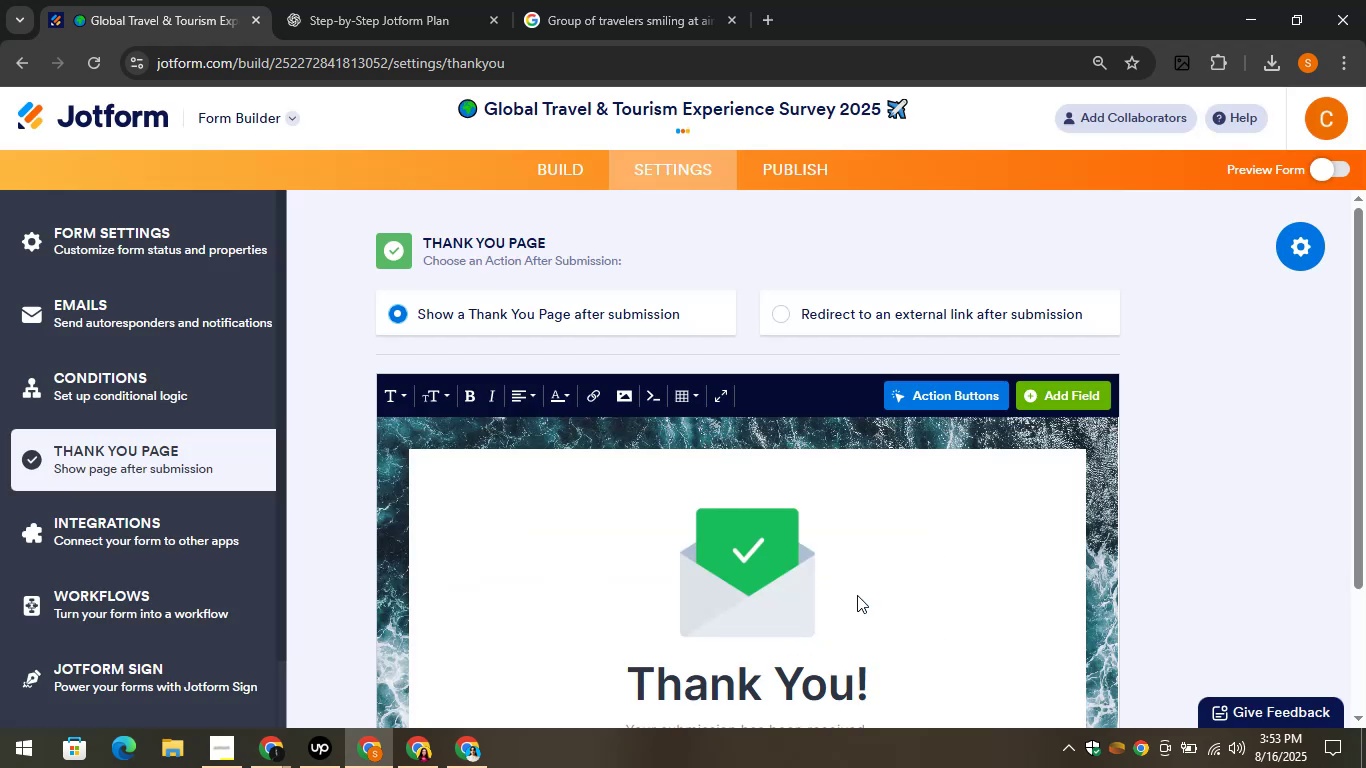 
scroll: coordinate [921, 412], scroll_direction: down, amount: 5.0
 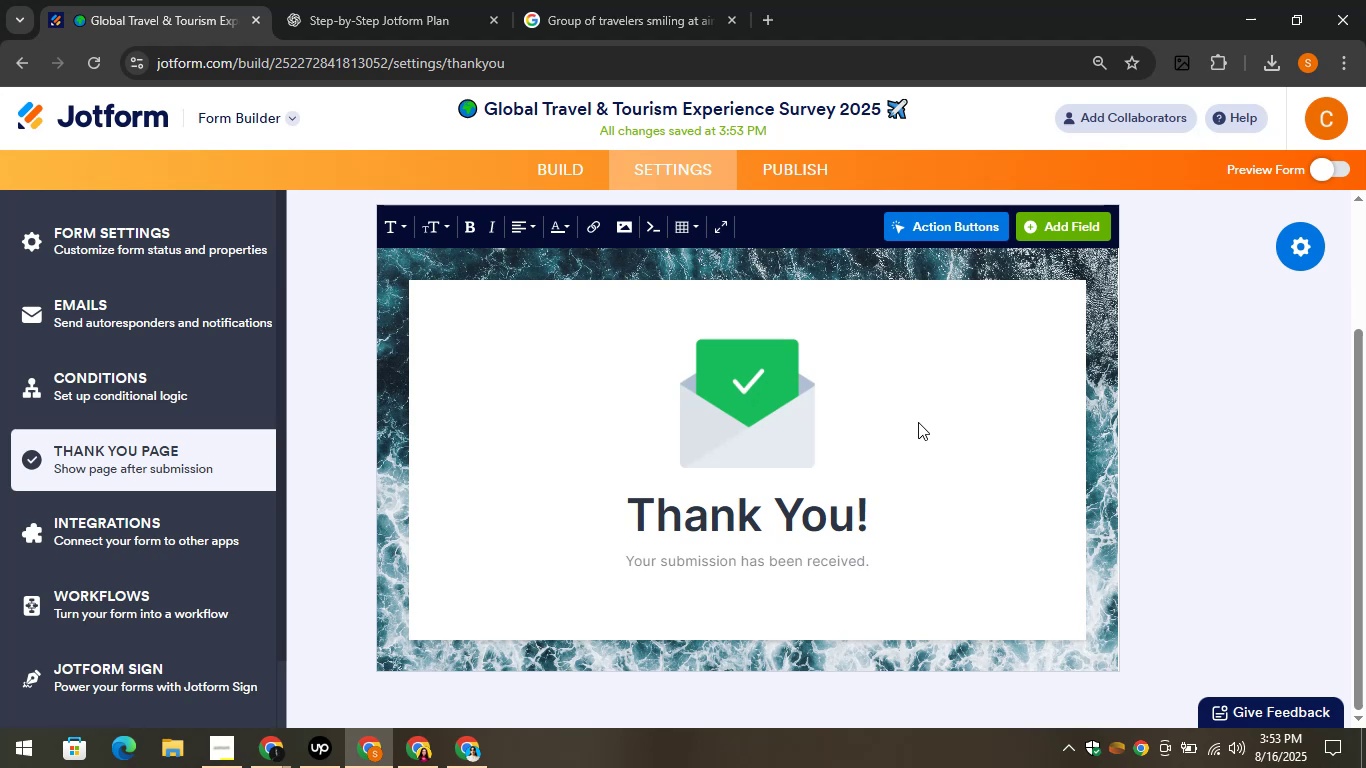 
scroll: coordinate [918, 422], scroll_direction: up, amount: 2.0
 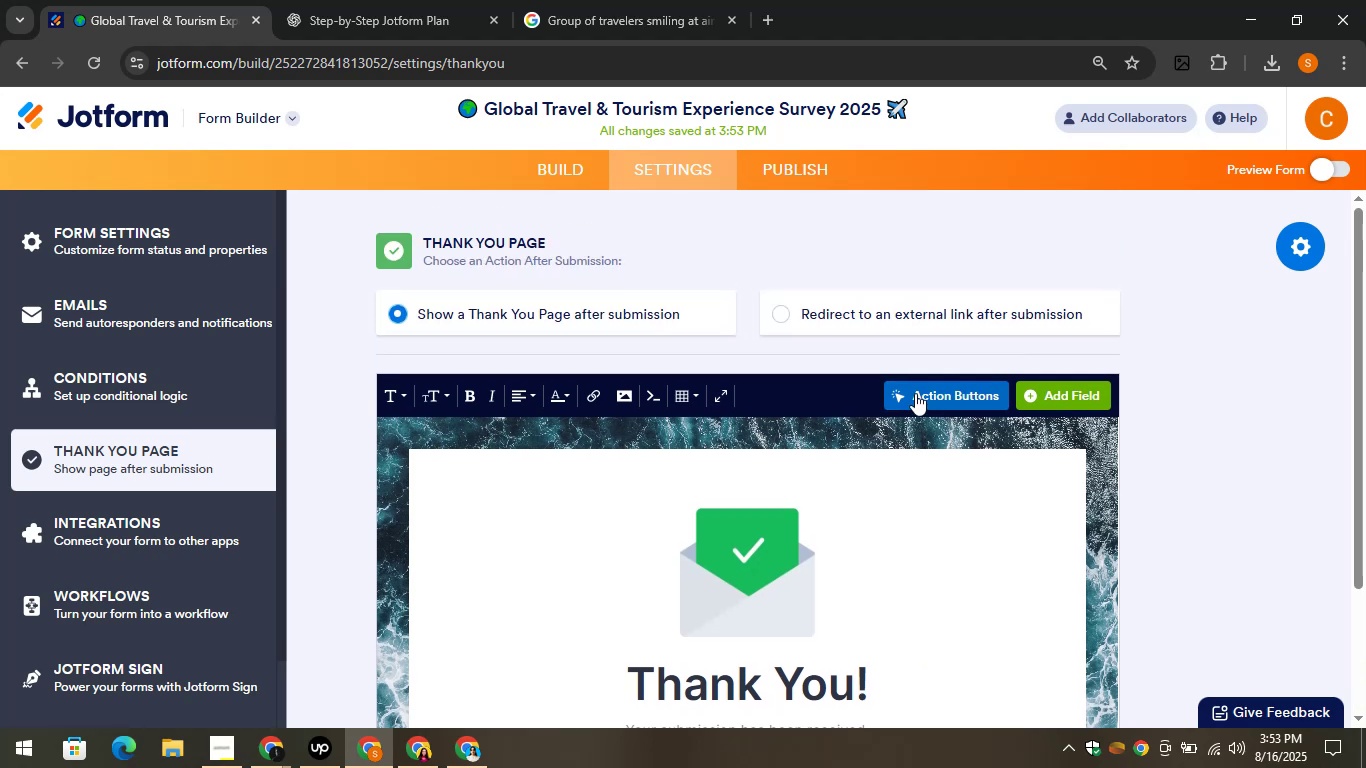 
left_click([917, 392])
 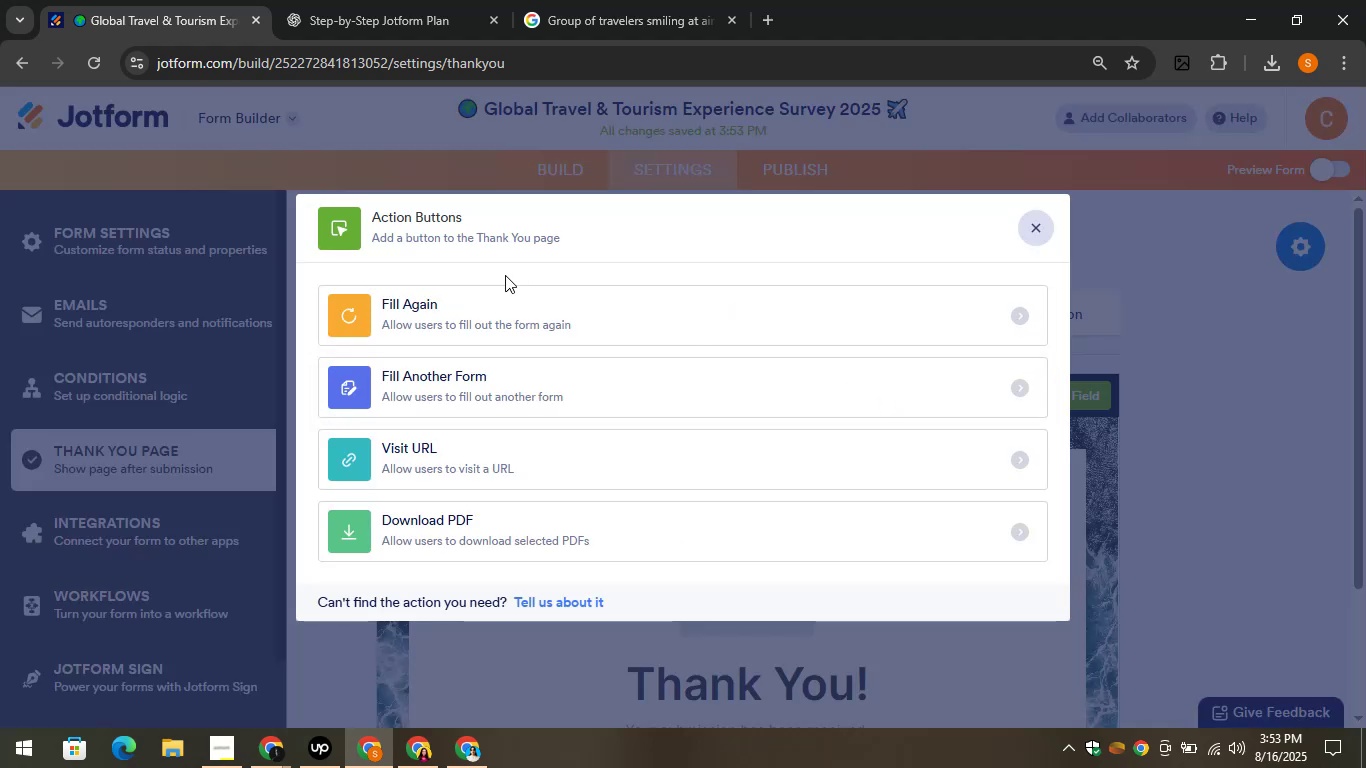 
wait(7.69)
 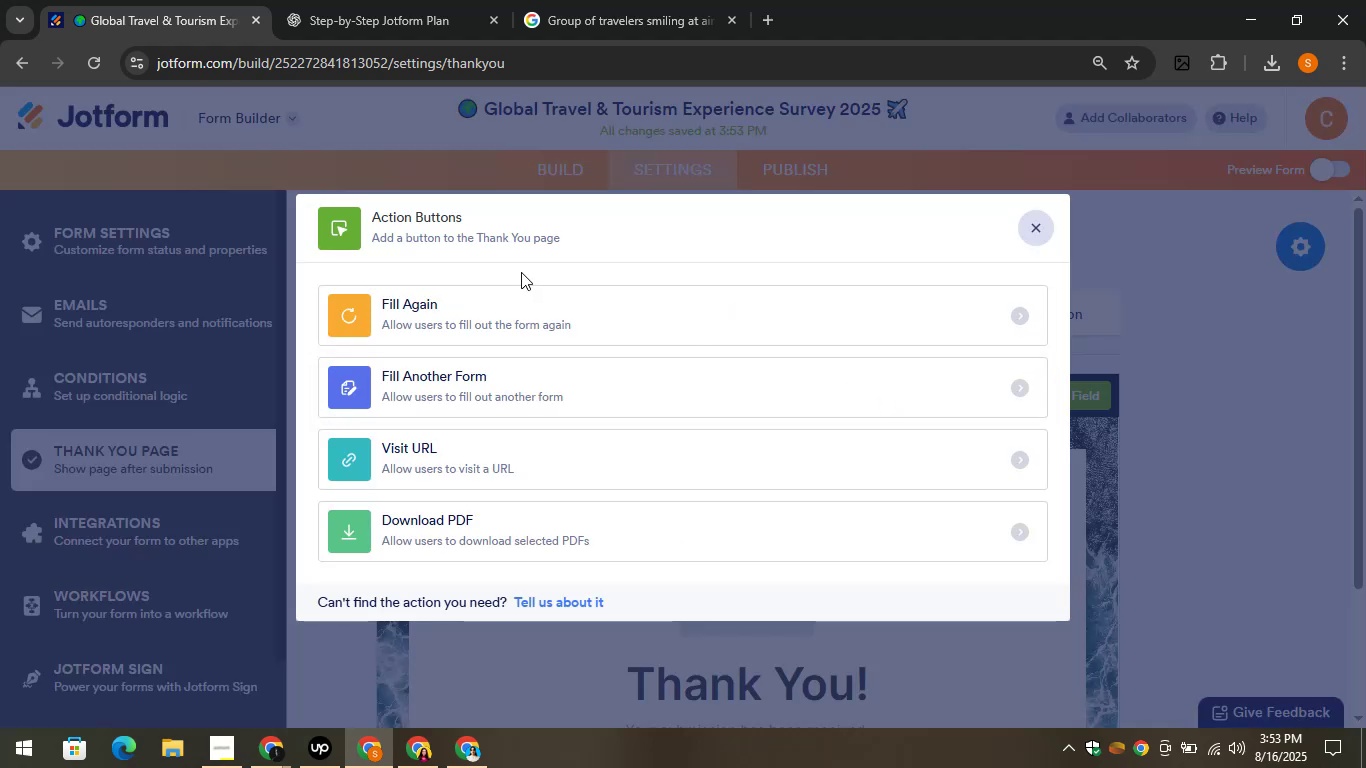 
left_click([613, 464])
 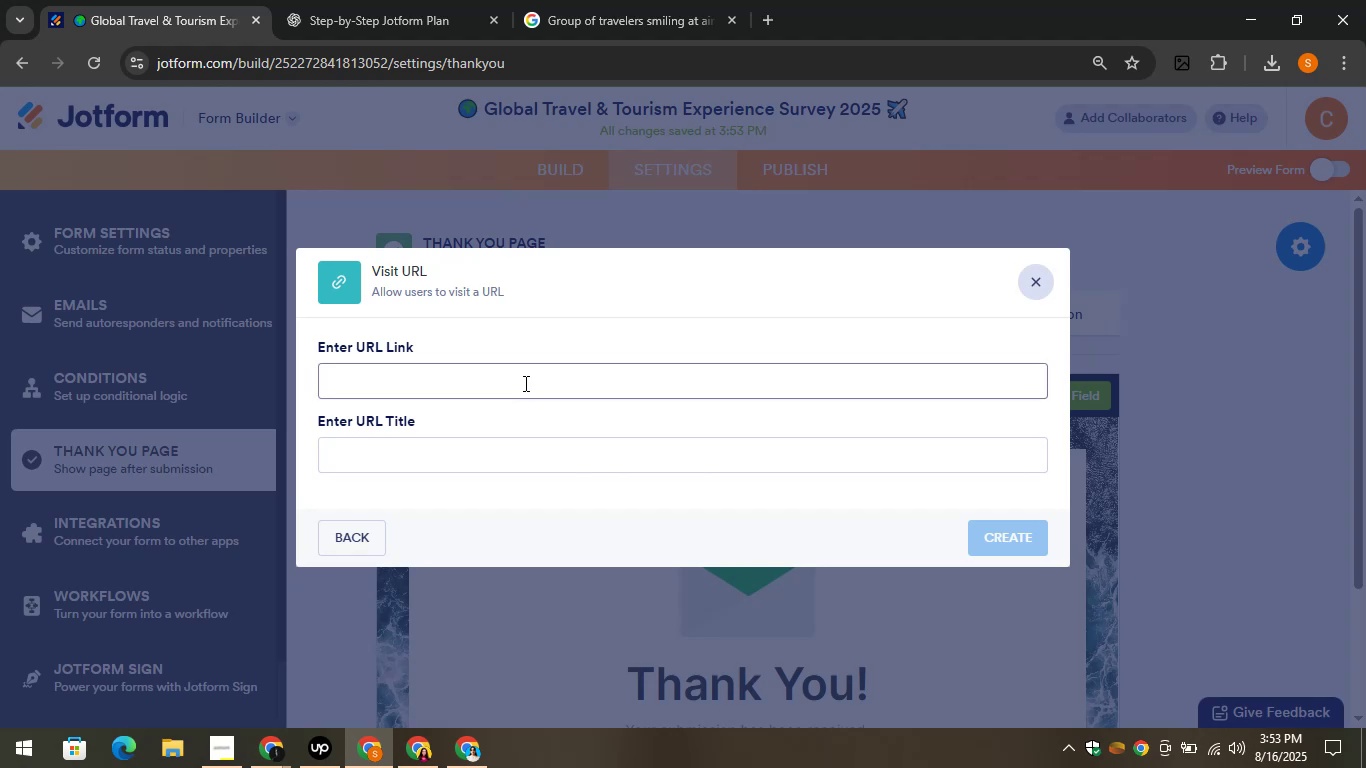 
left_click([454, 381])
 